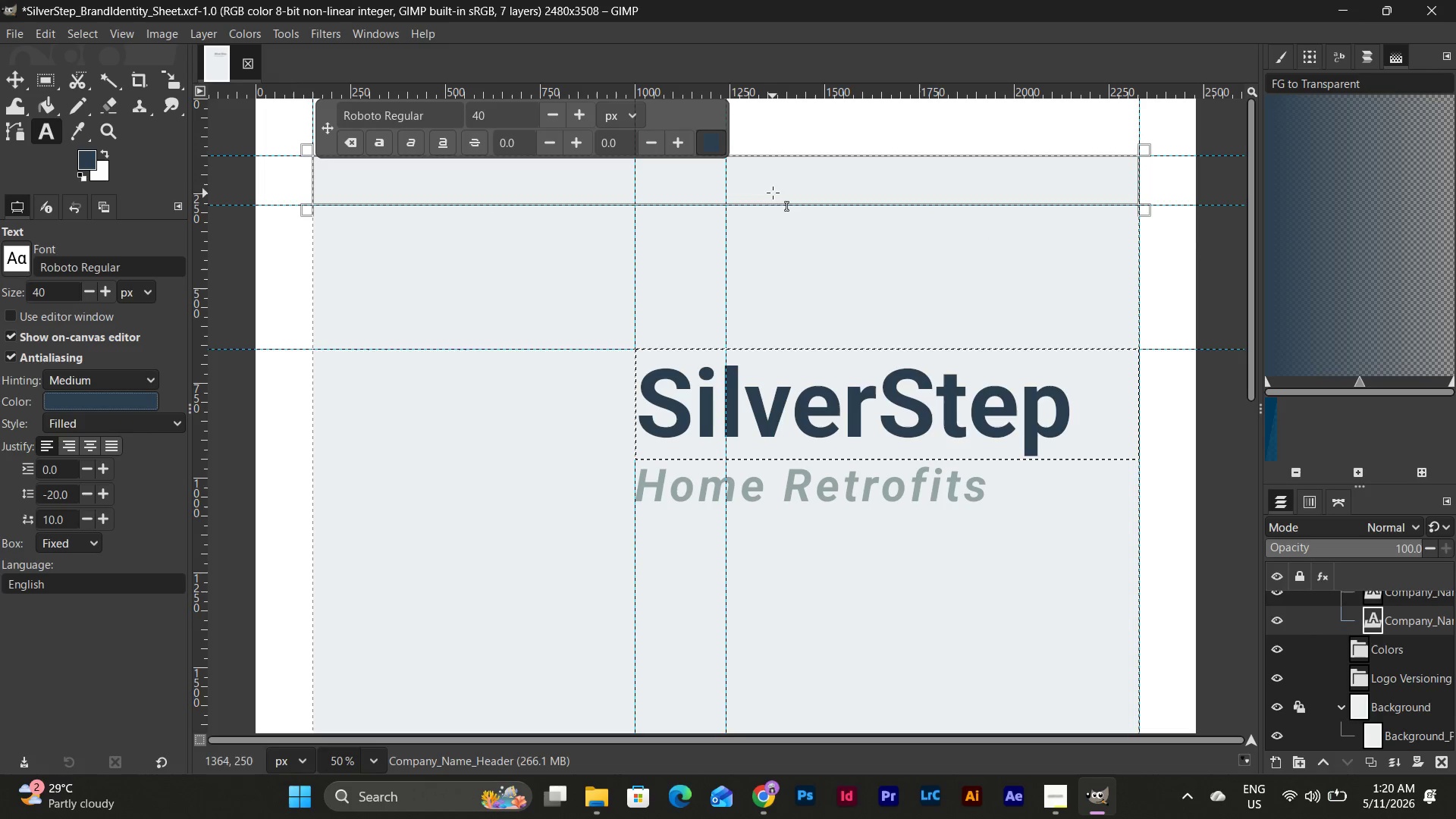 
left_click([768, 174])
 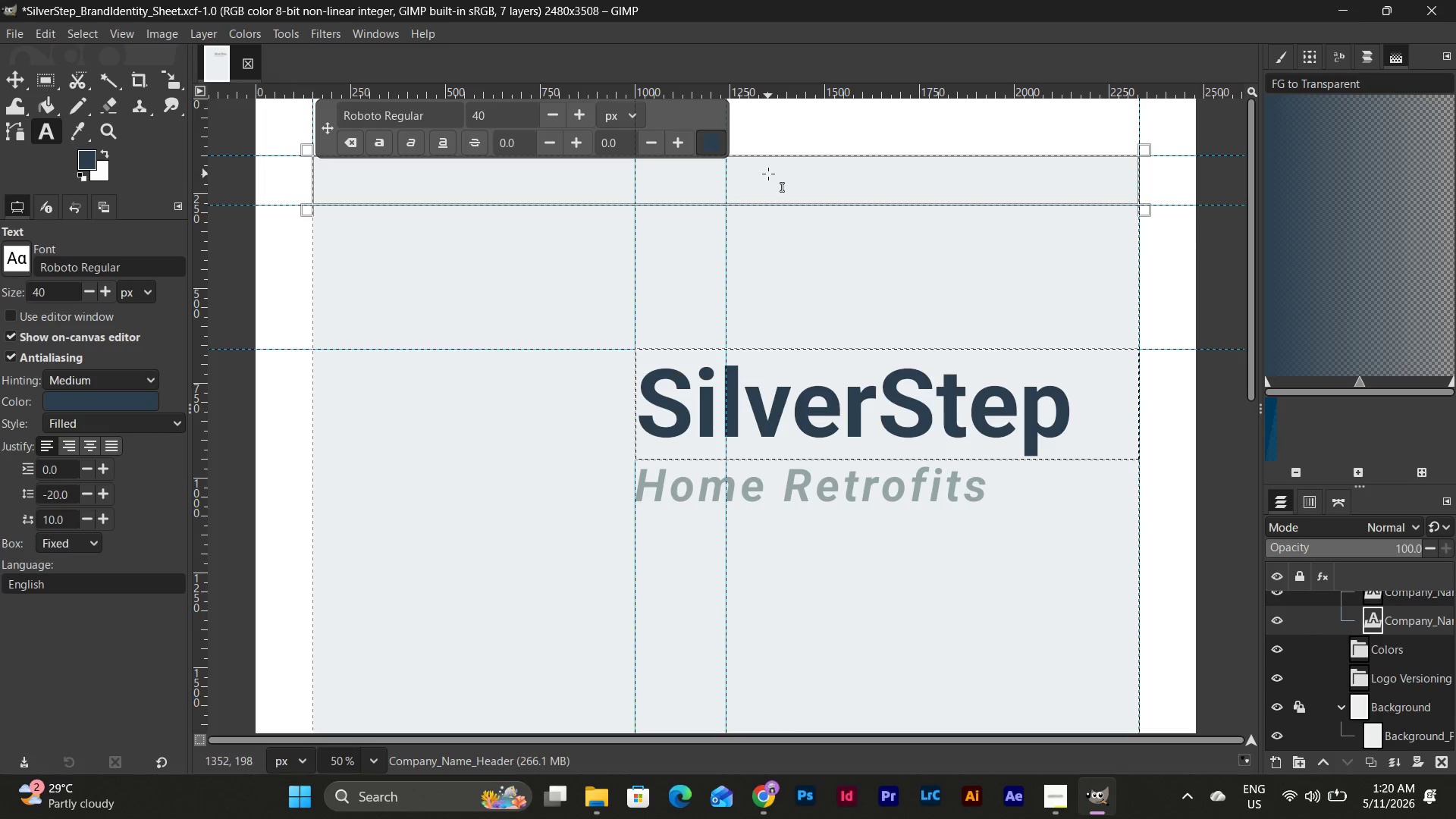 
type(SILVER)
 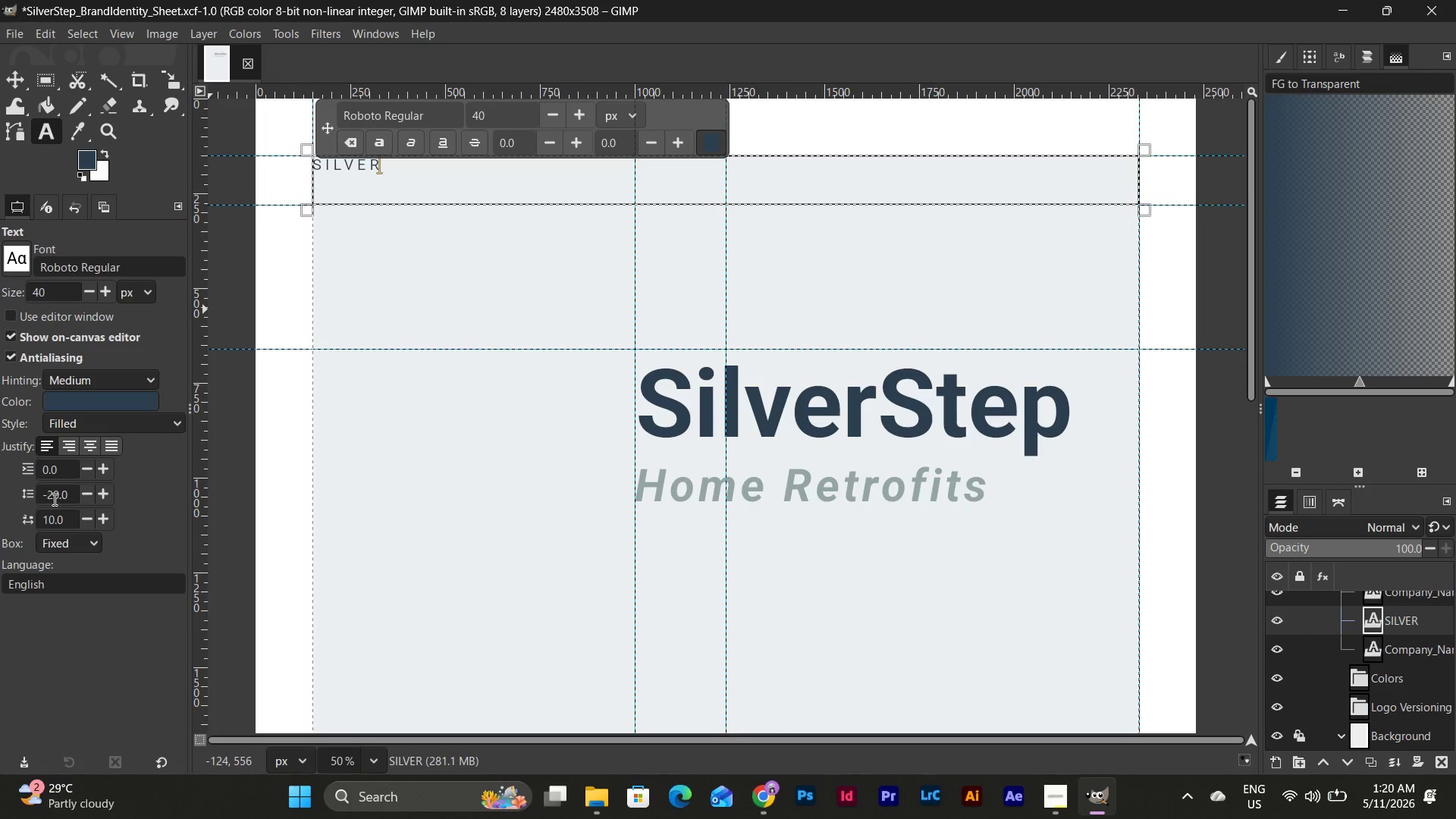 
left_click_drag(start_coordinate=[71, 495], to_coordinate=[0, 510])
 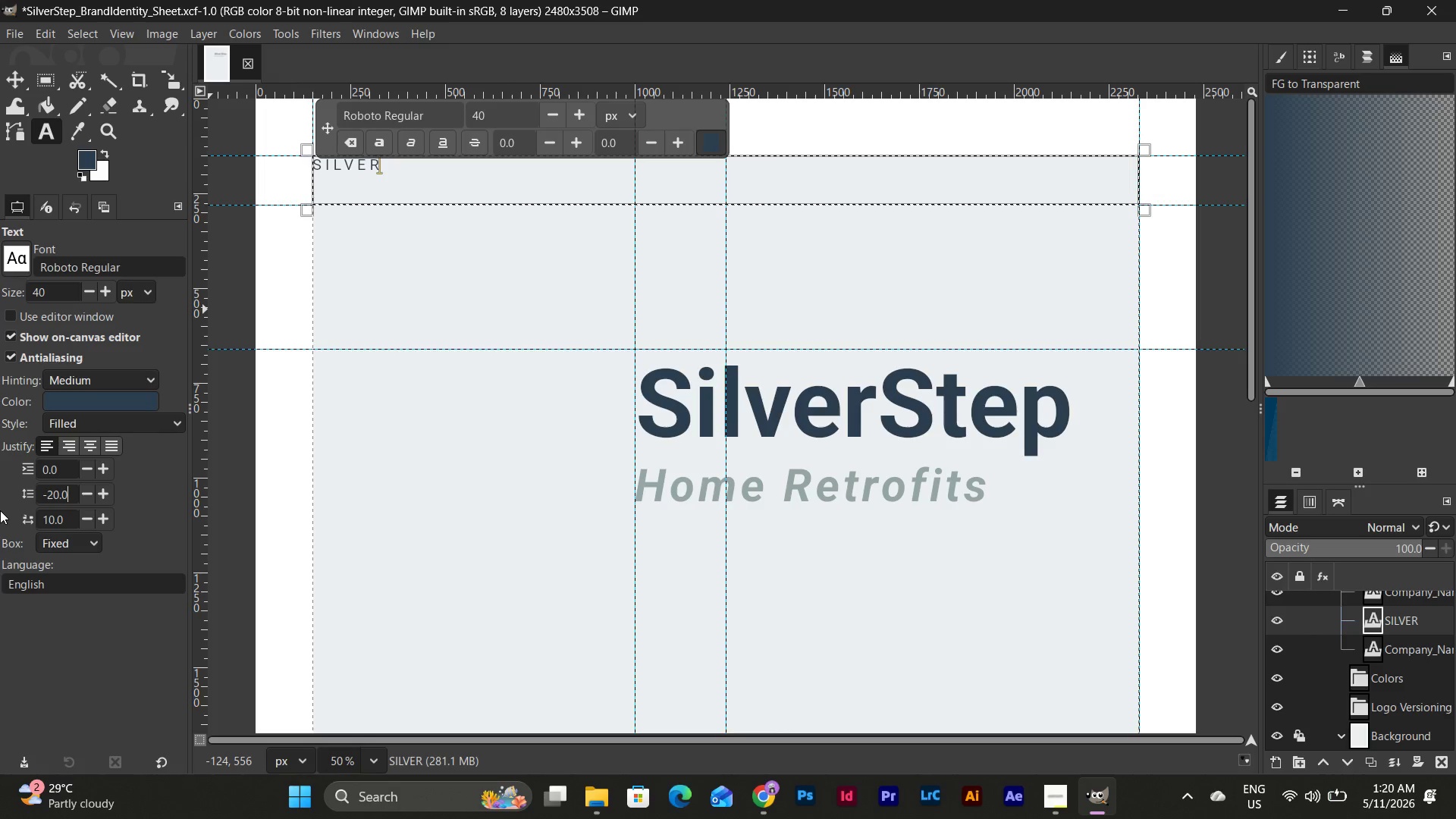 
key(Numpad0)
 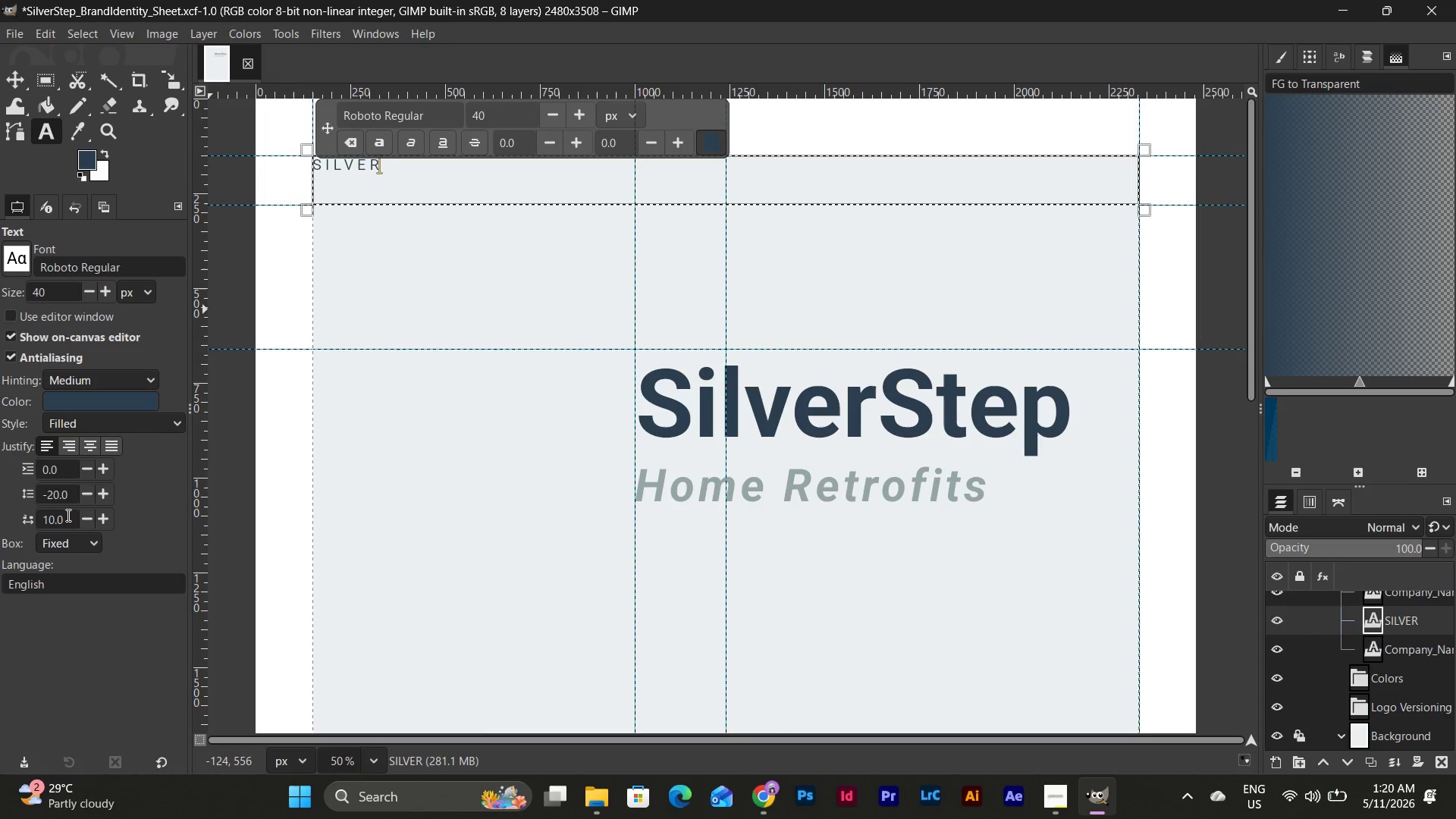 
left_click_drag(start_coordinate=[68, 495], to_coordinate=[16, 500])
 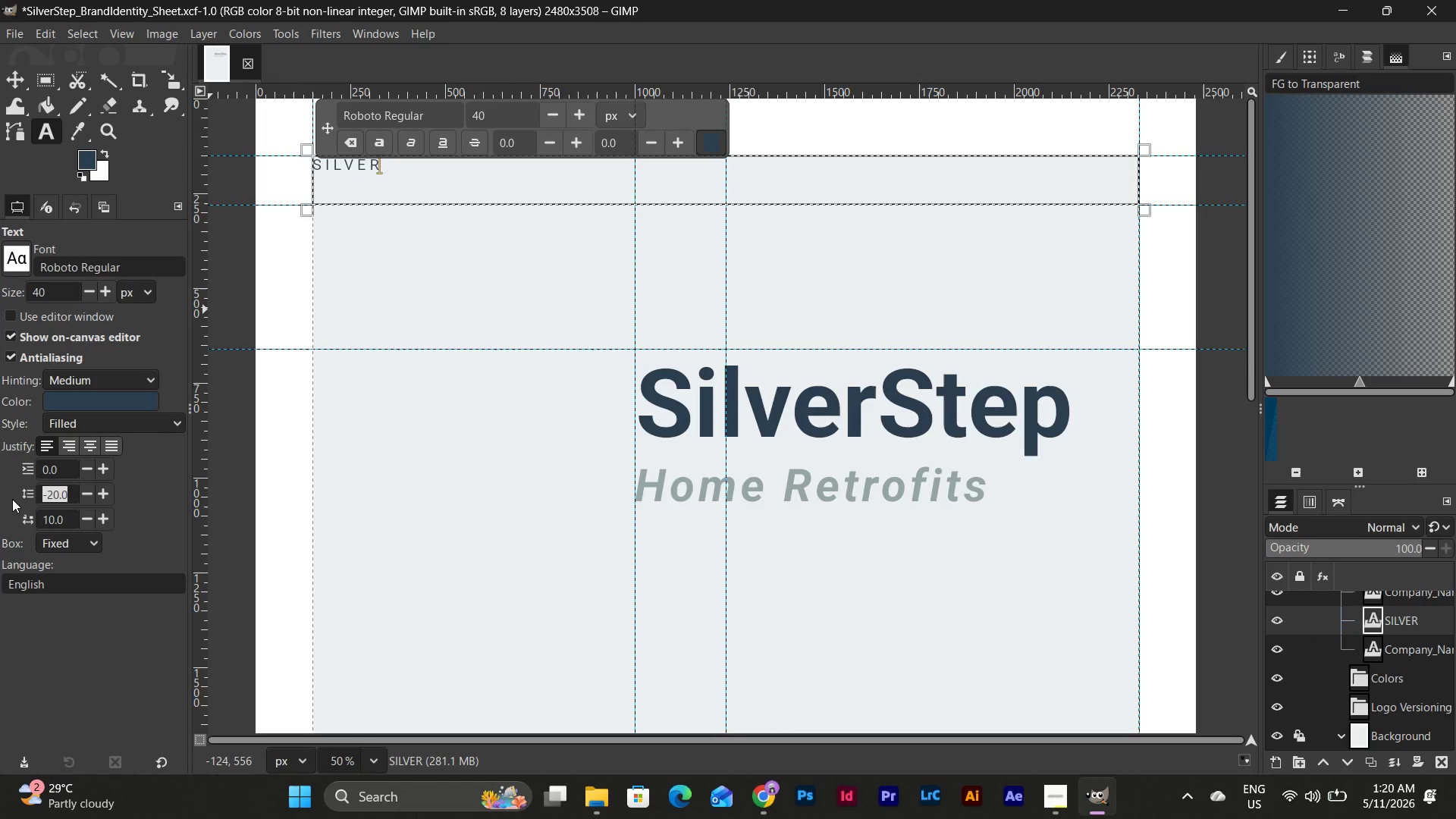 
key(Backspace)
 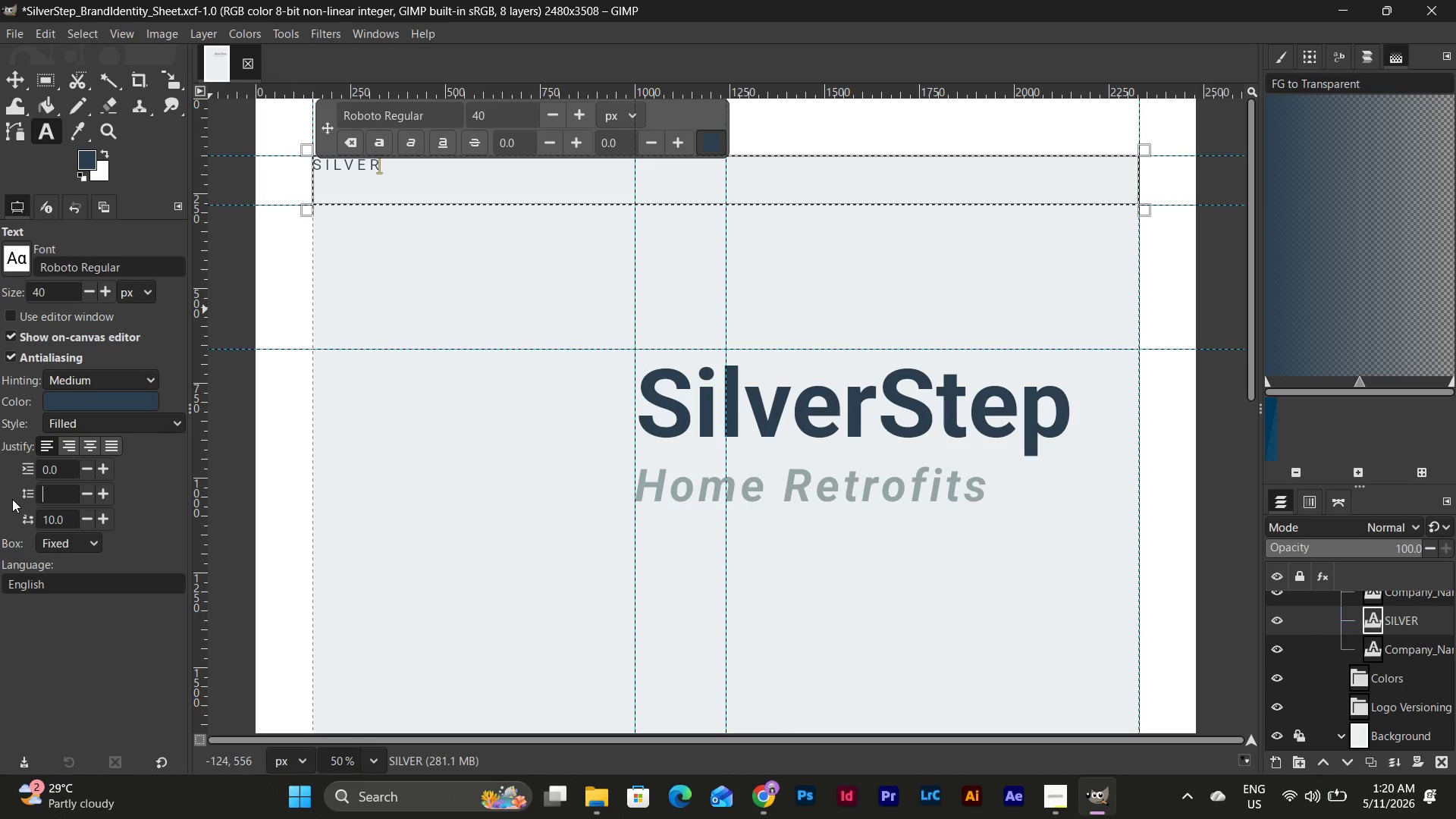 
key(Numpad0)
 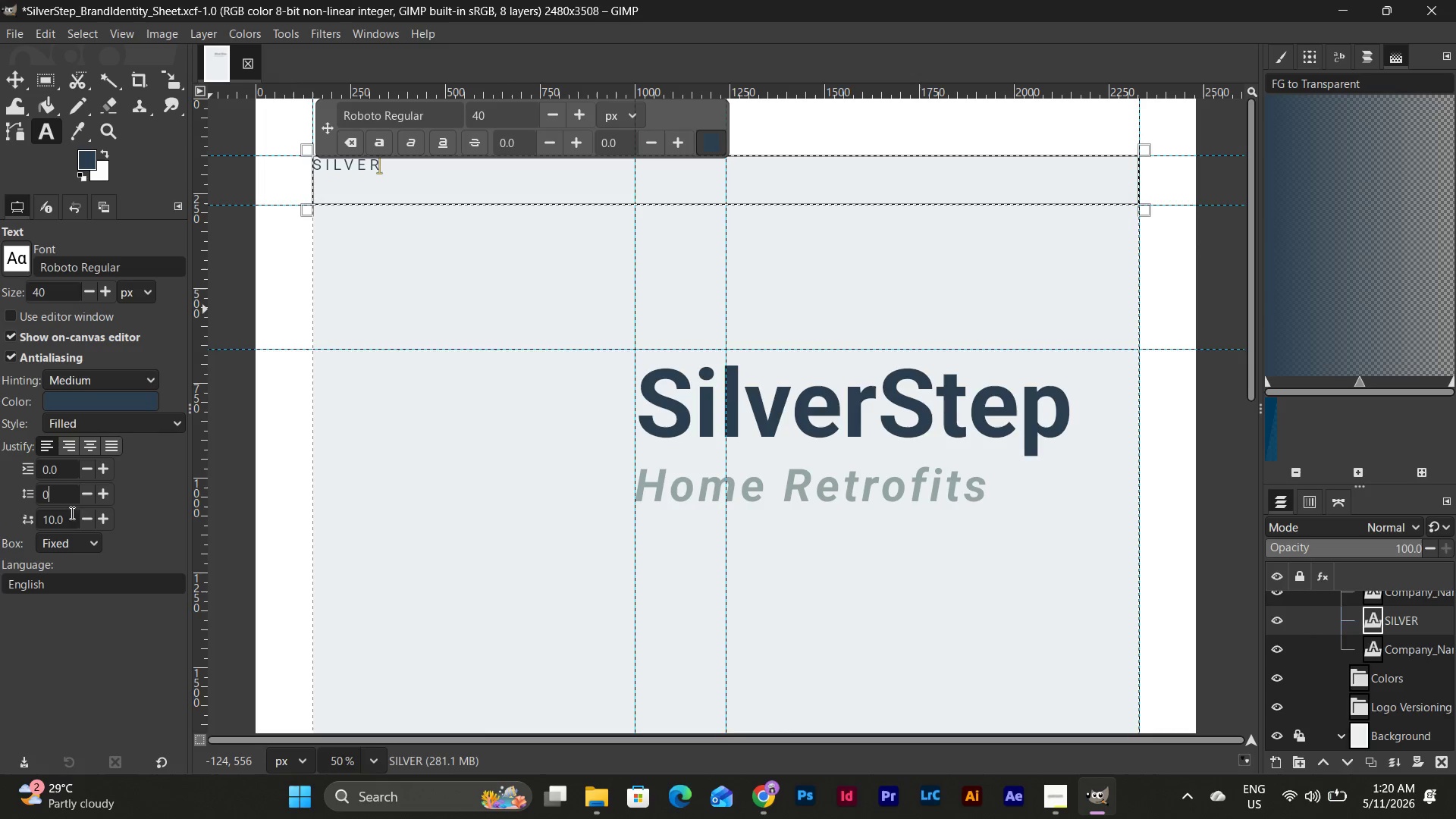 
left_click([76, 515])
 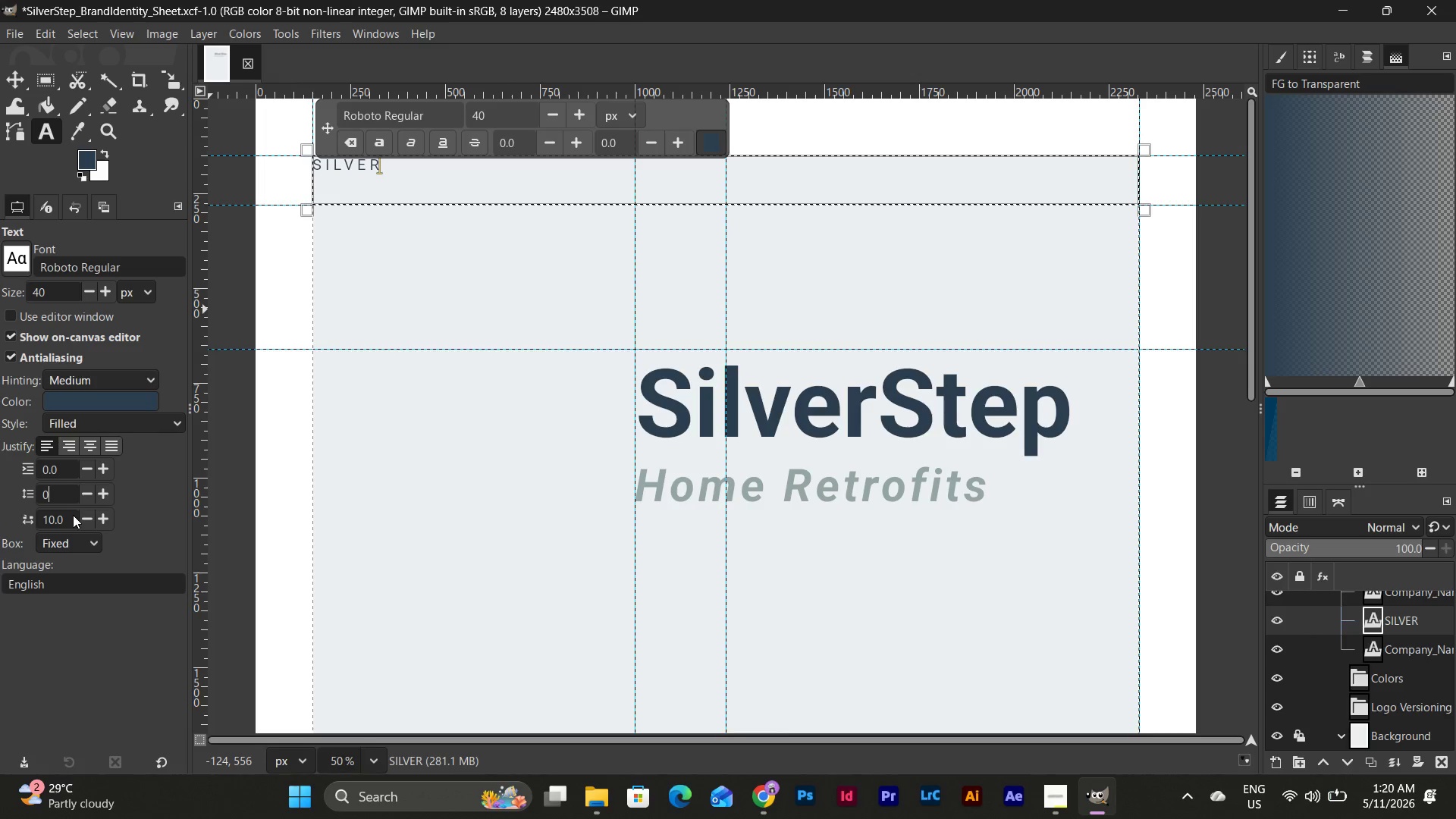 
left_click([73, 515])
 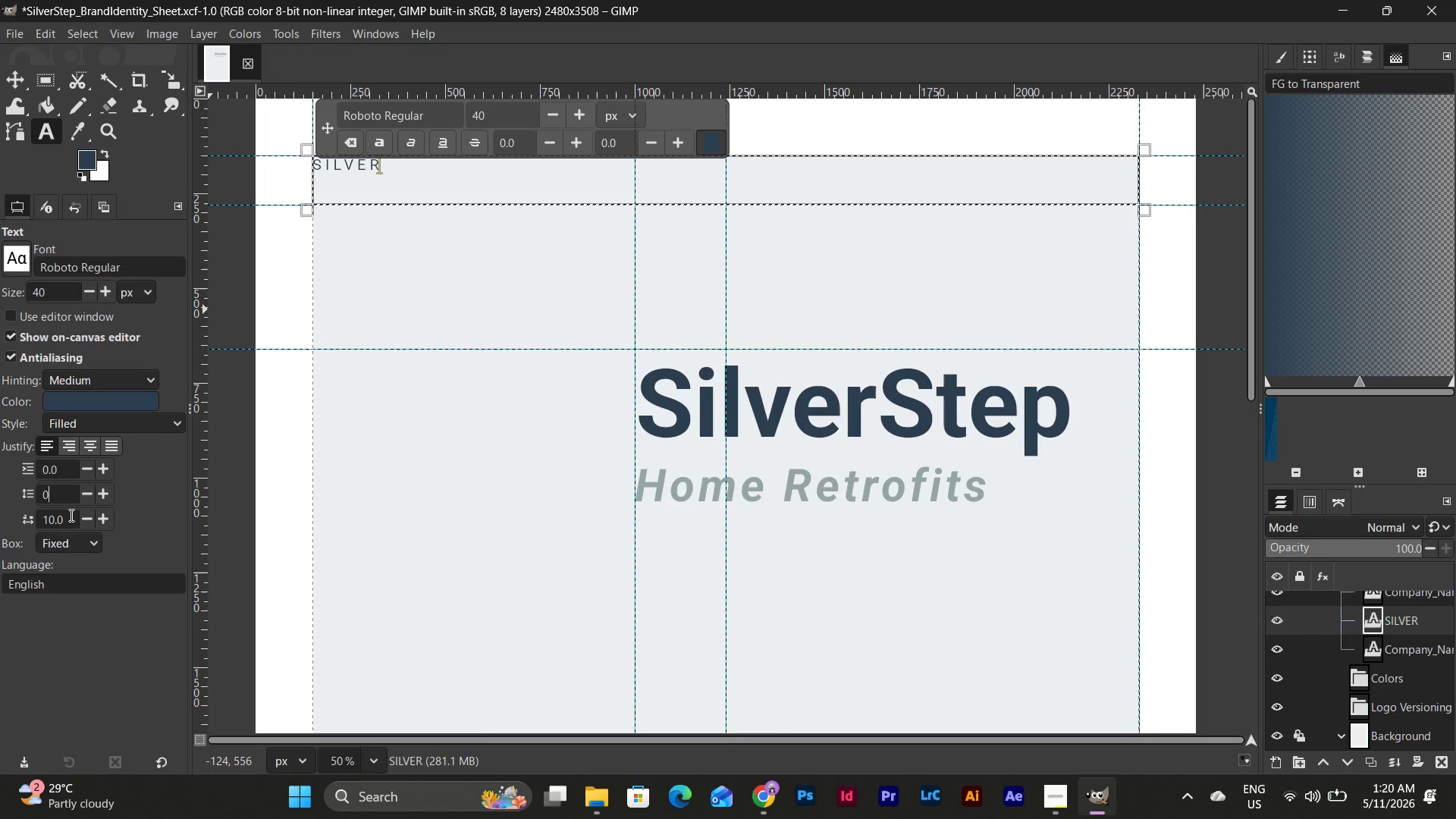 
left_click_drag(start_coordinate=[70, 515], to_coordinate=[0, 522])
 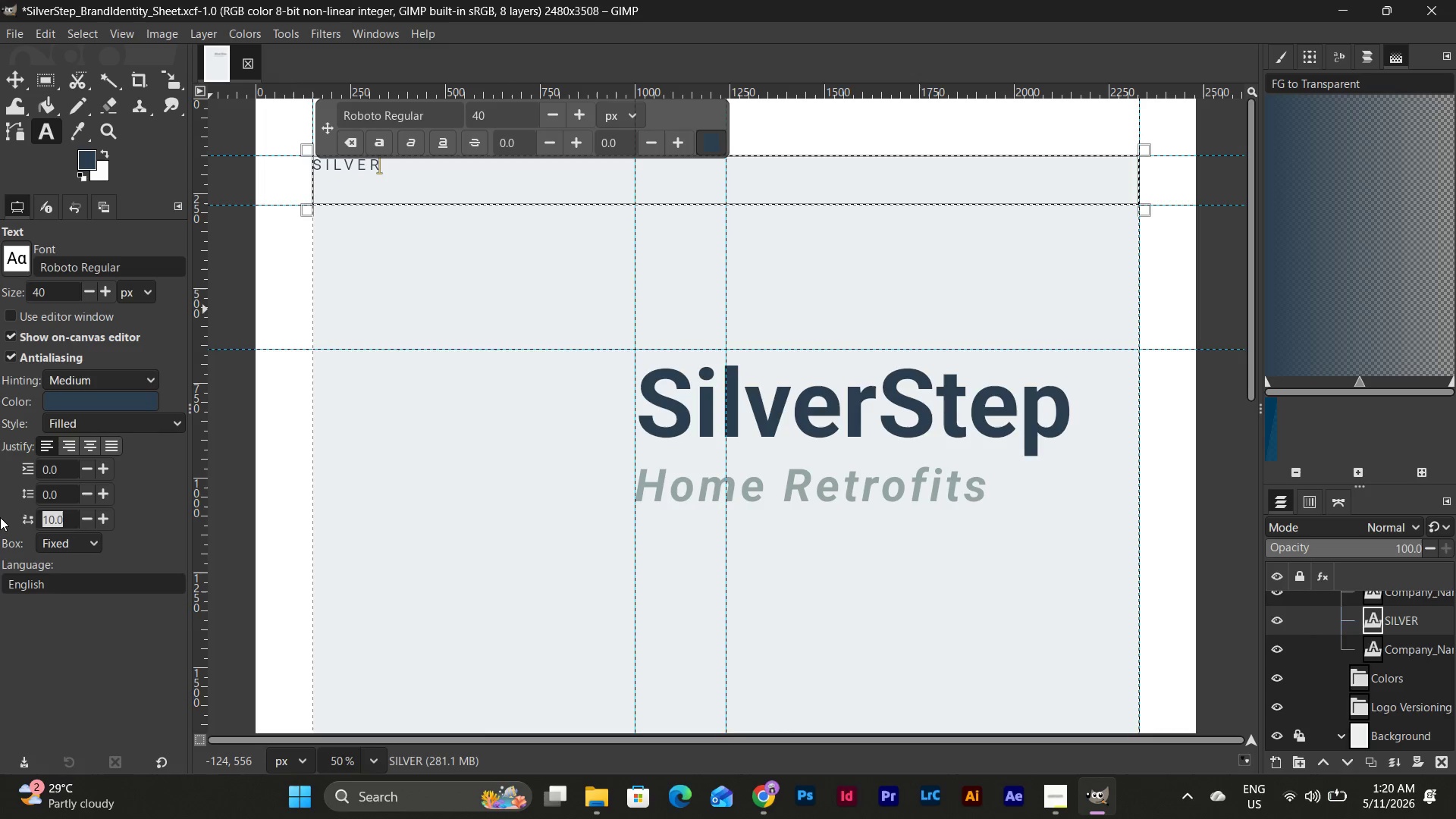 
key(Numpad0)
 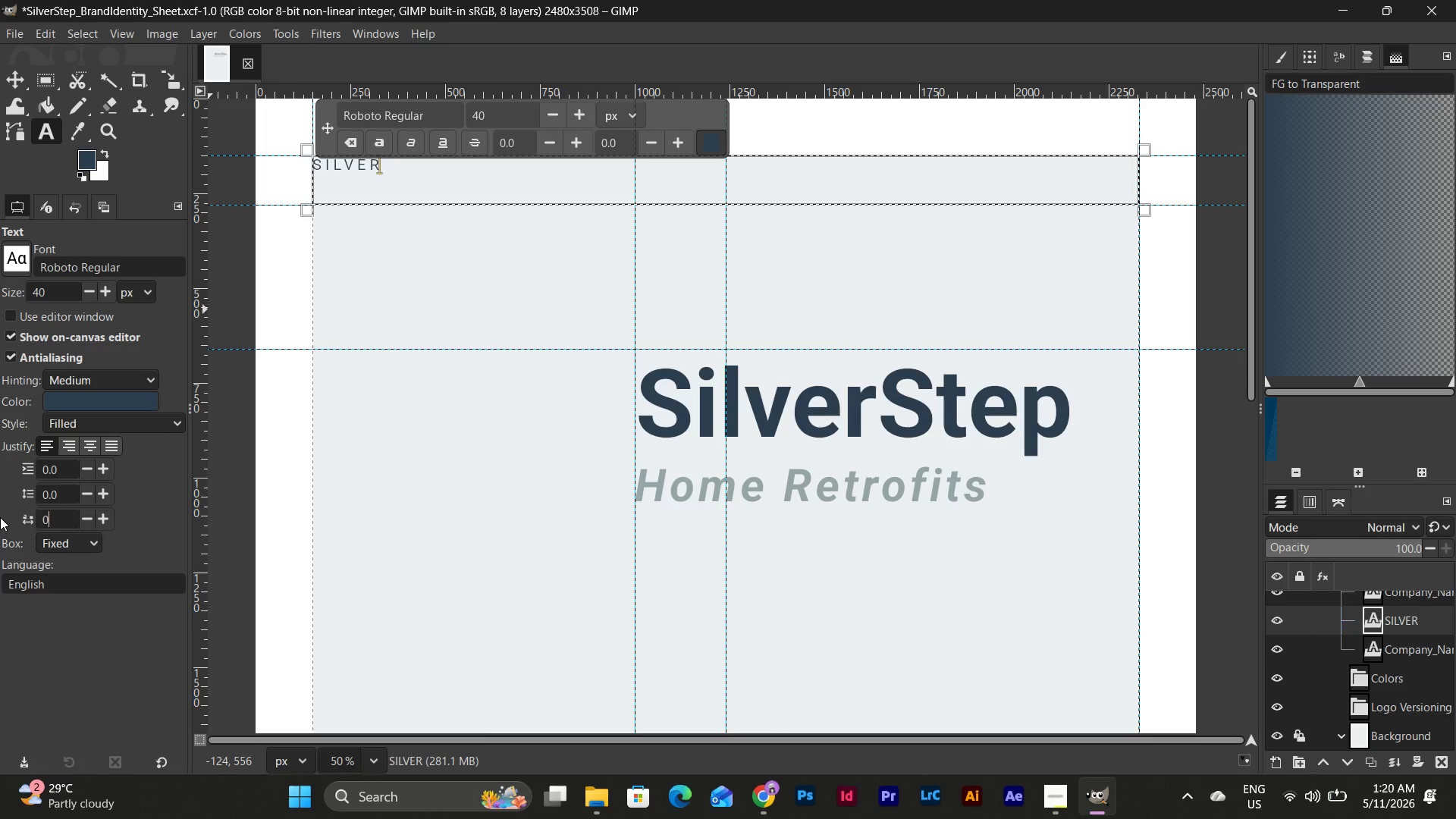 
key(NumpadEnter)
 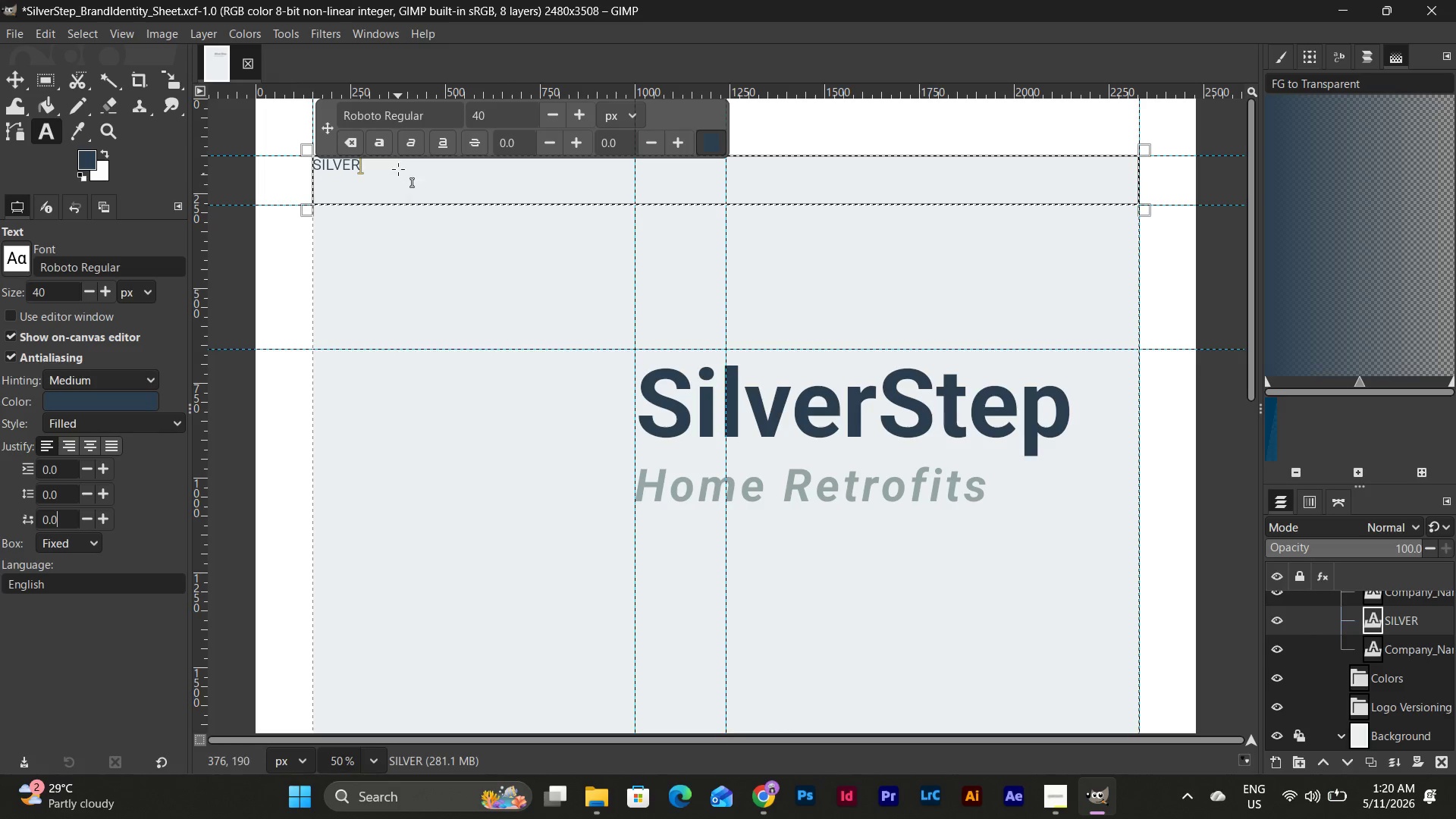 
key(Backspace)
 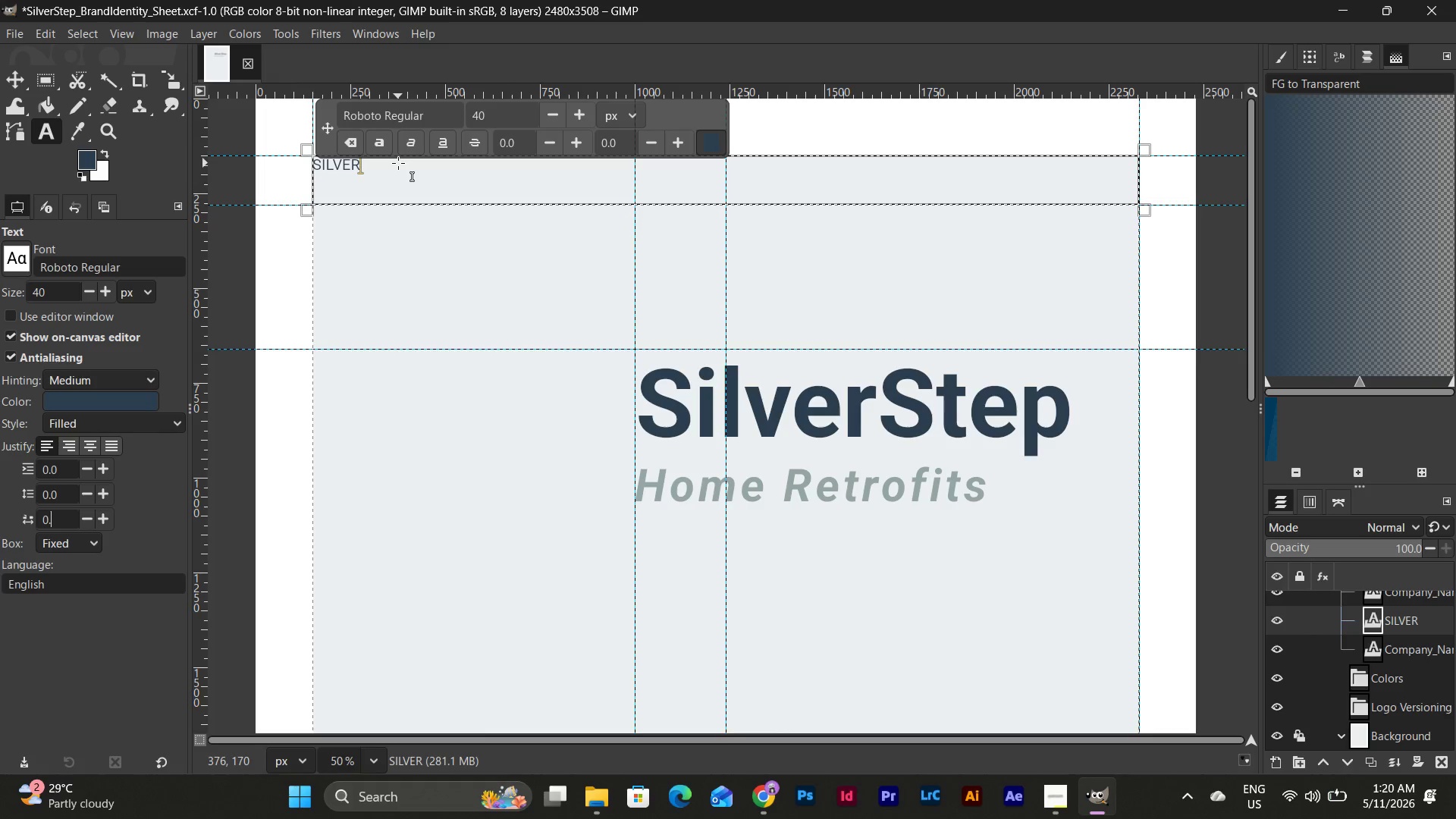 
left_click([398, 163])
 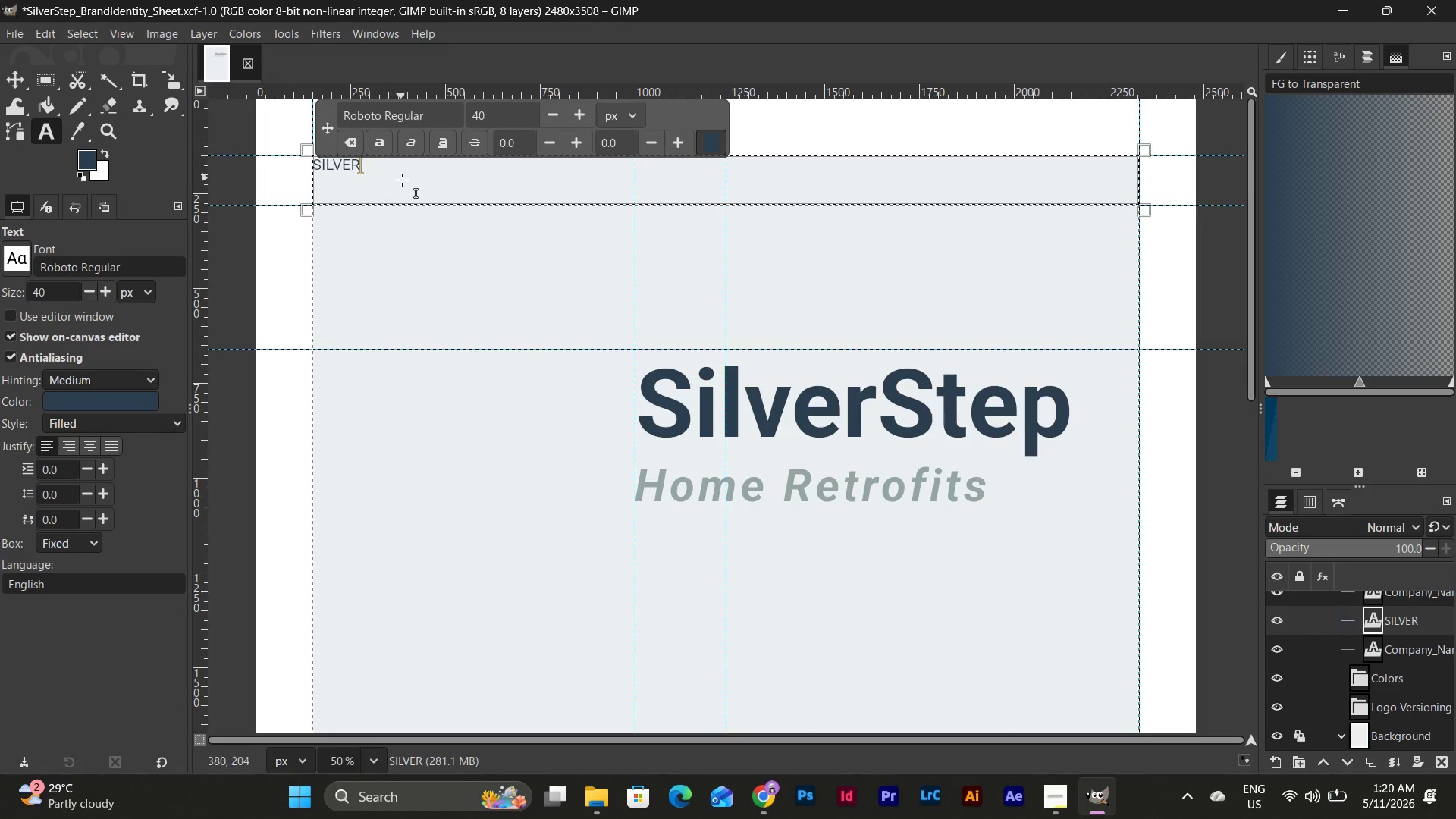 
double_click([403, 171])
 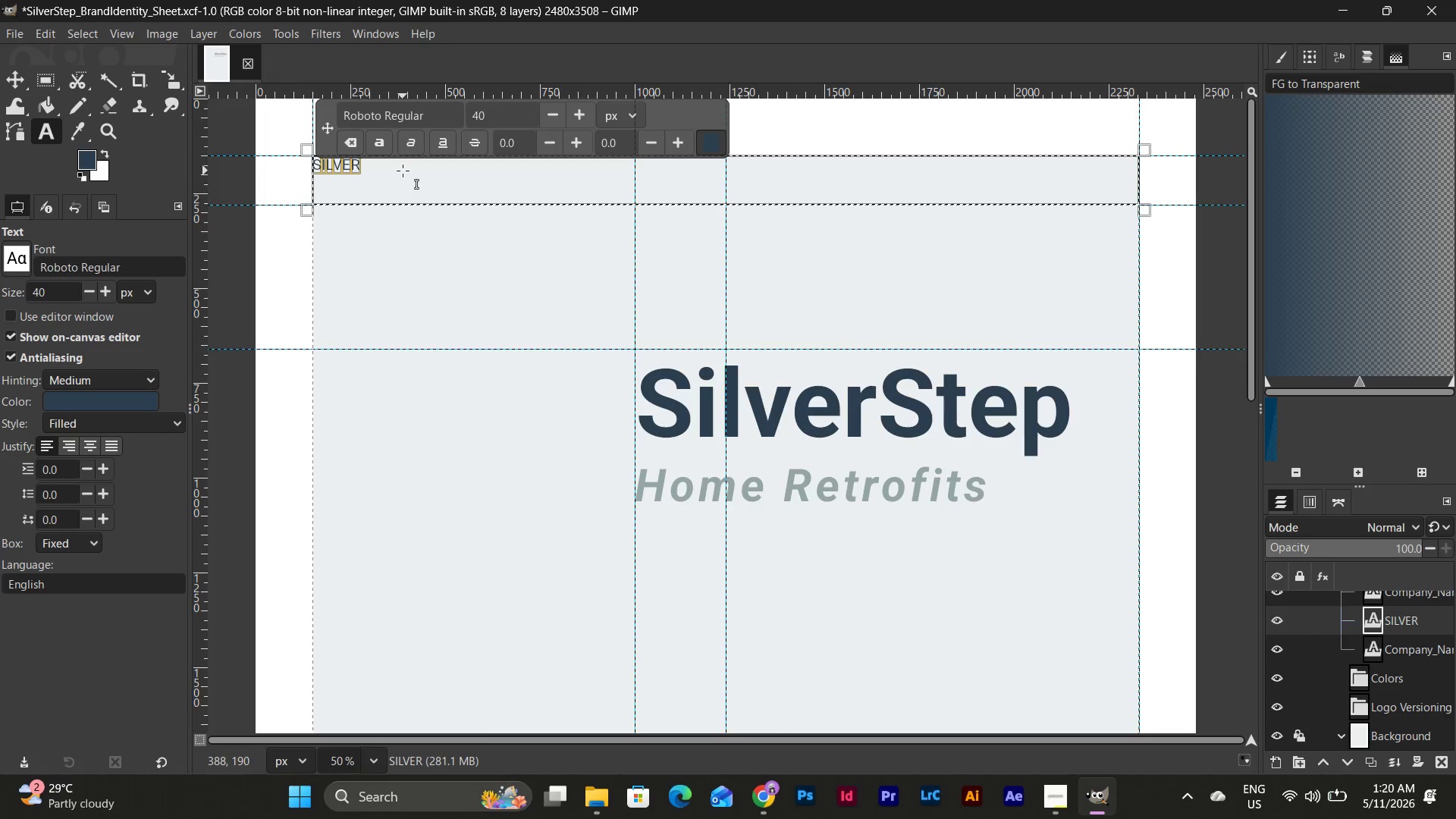 
type(SILVERSTEP HOME RETROFITS)
 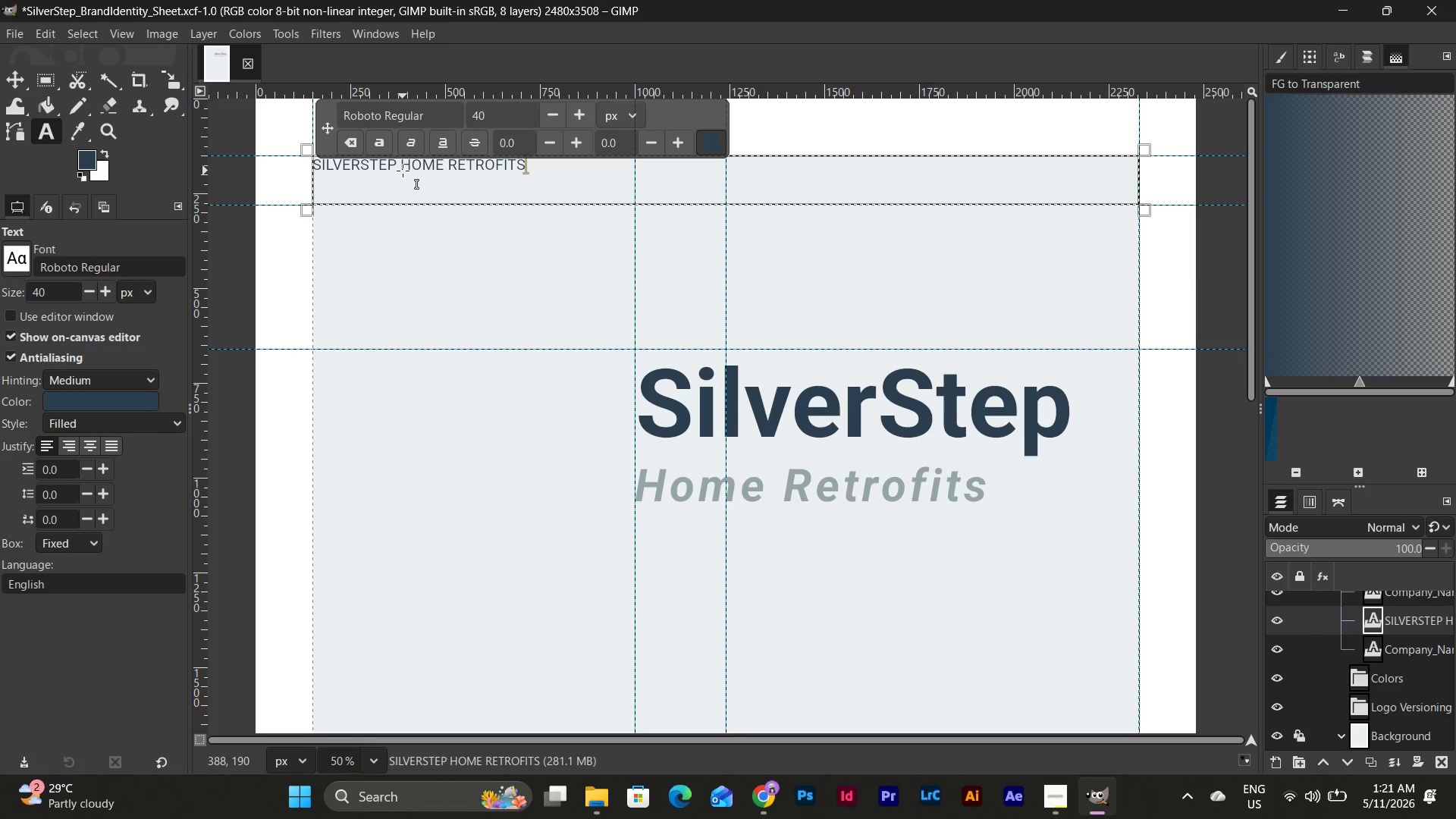 
left_click_drag(start_coordinate=[528, 162], to_coordinate=[228, 149])
 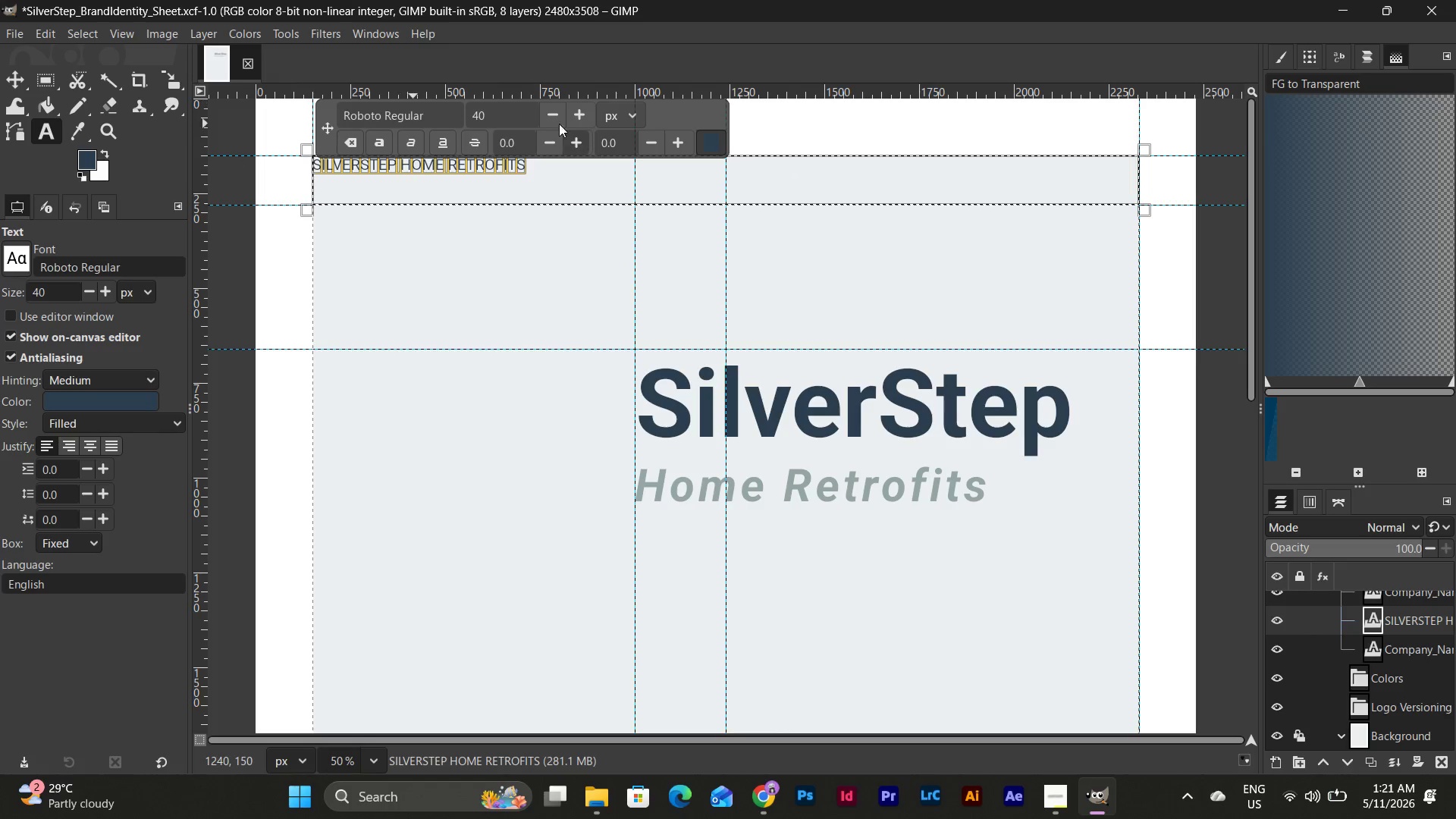 
scroll: coordinate [615, 307], scroll_direction: up, amount: 5.0
 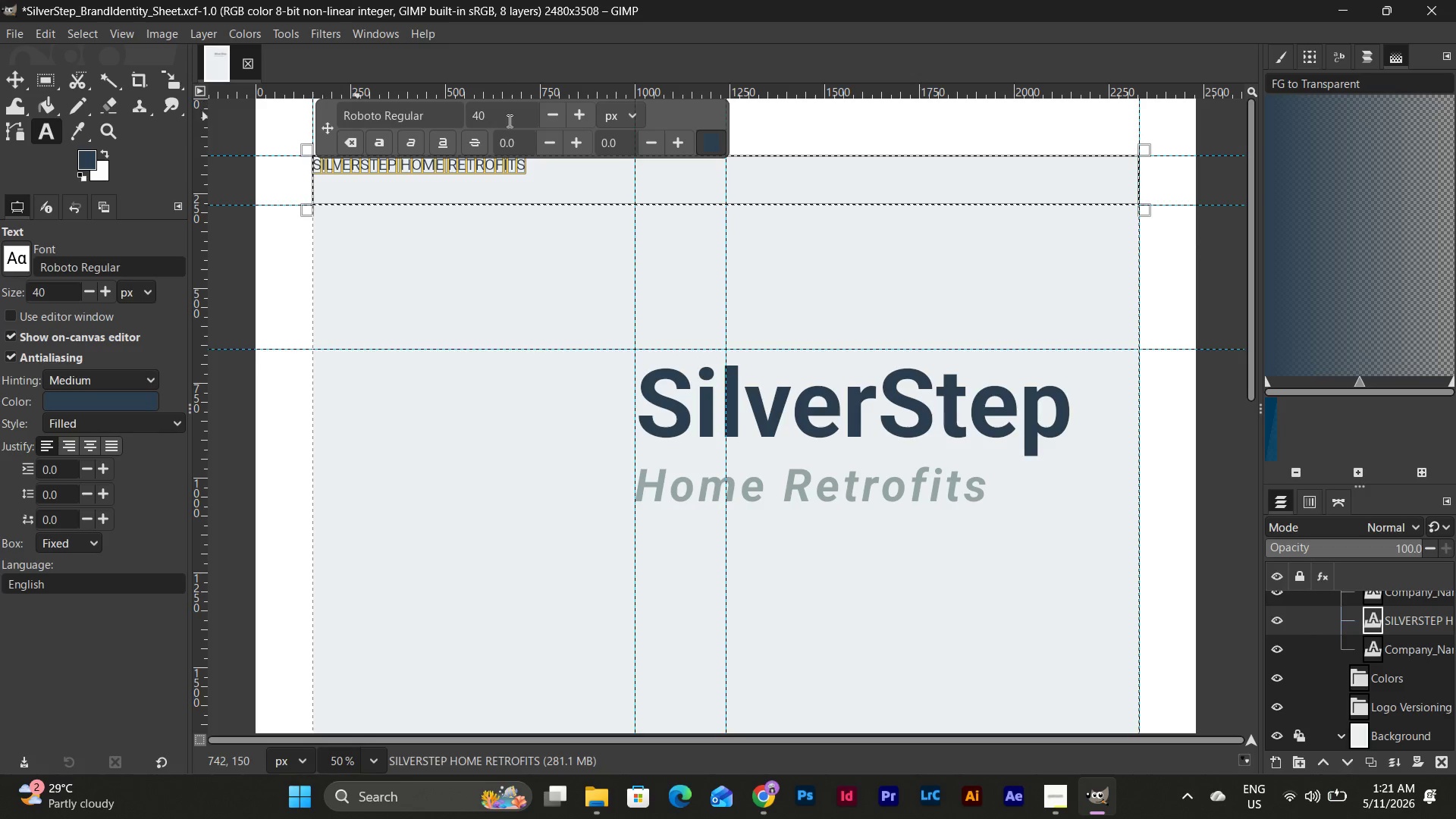 
left_click_drag(start_coordinate=[501, 116], to_coordinate=[422, 128])
 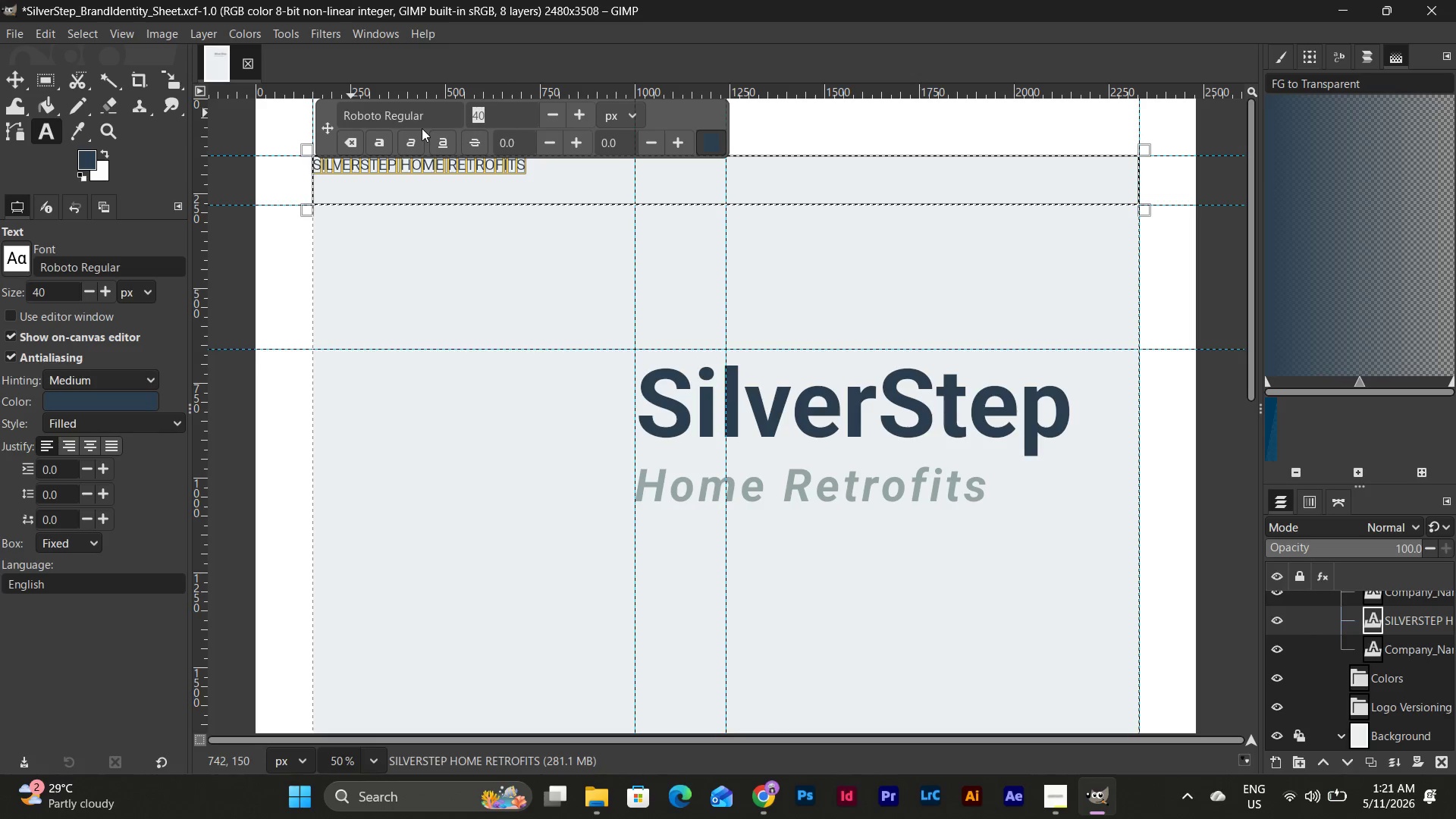 
key(Numpad6)
 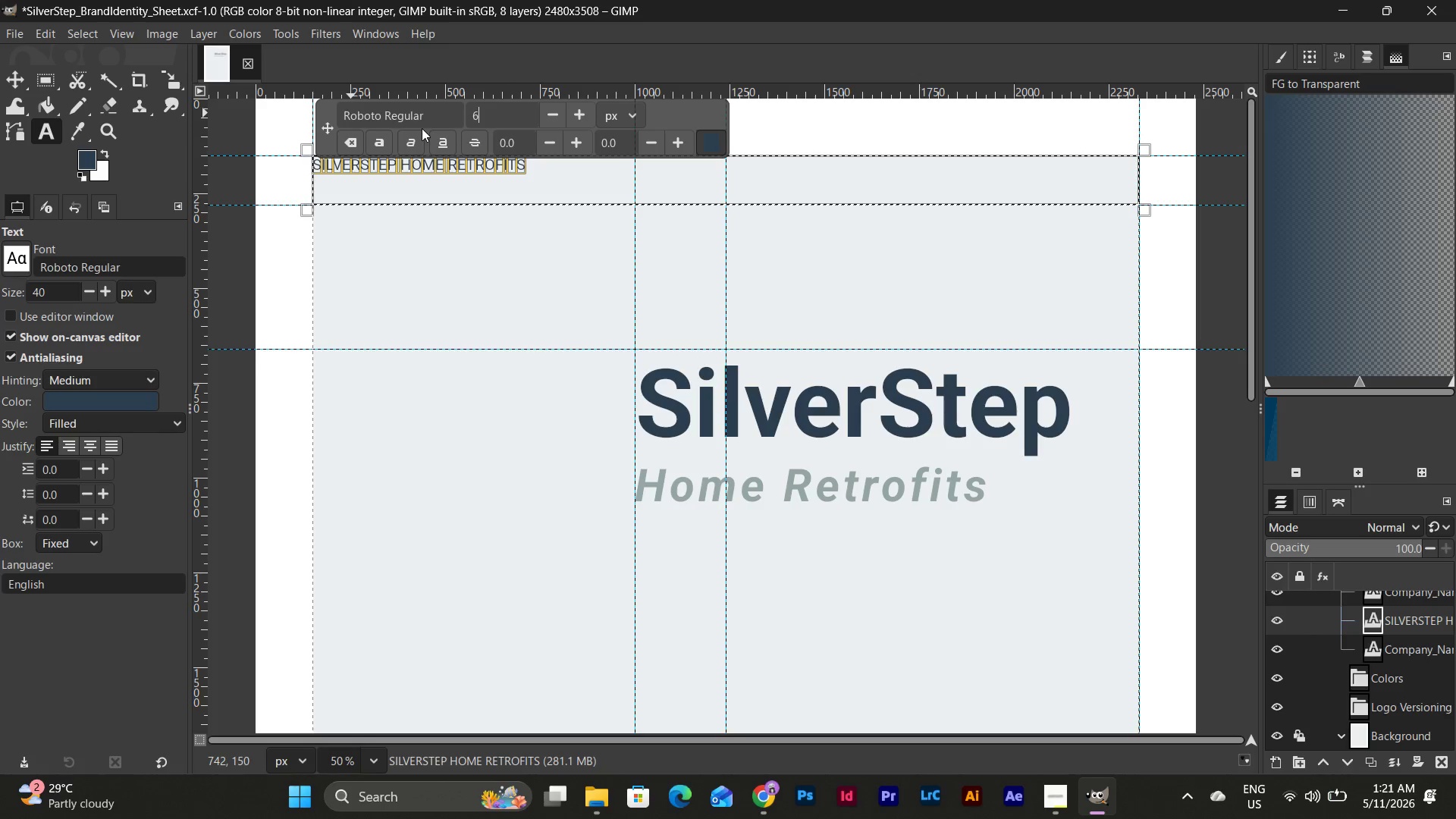 
key(Numpad0)
 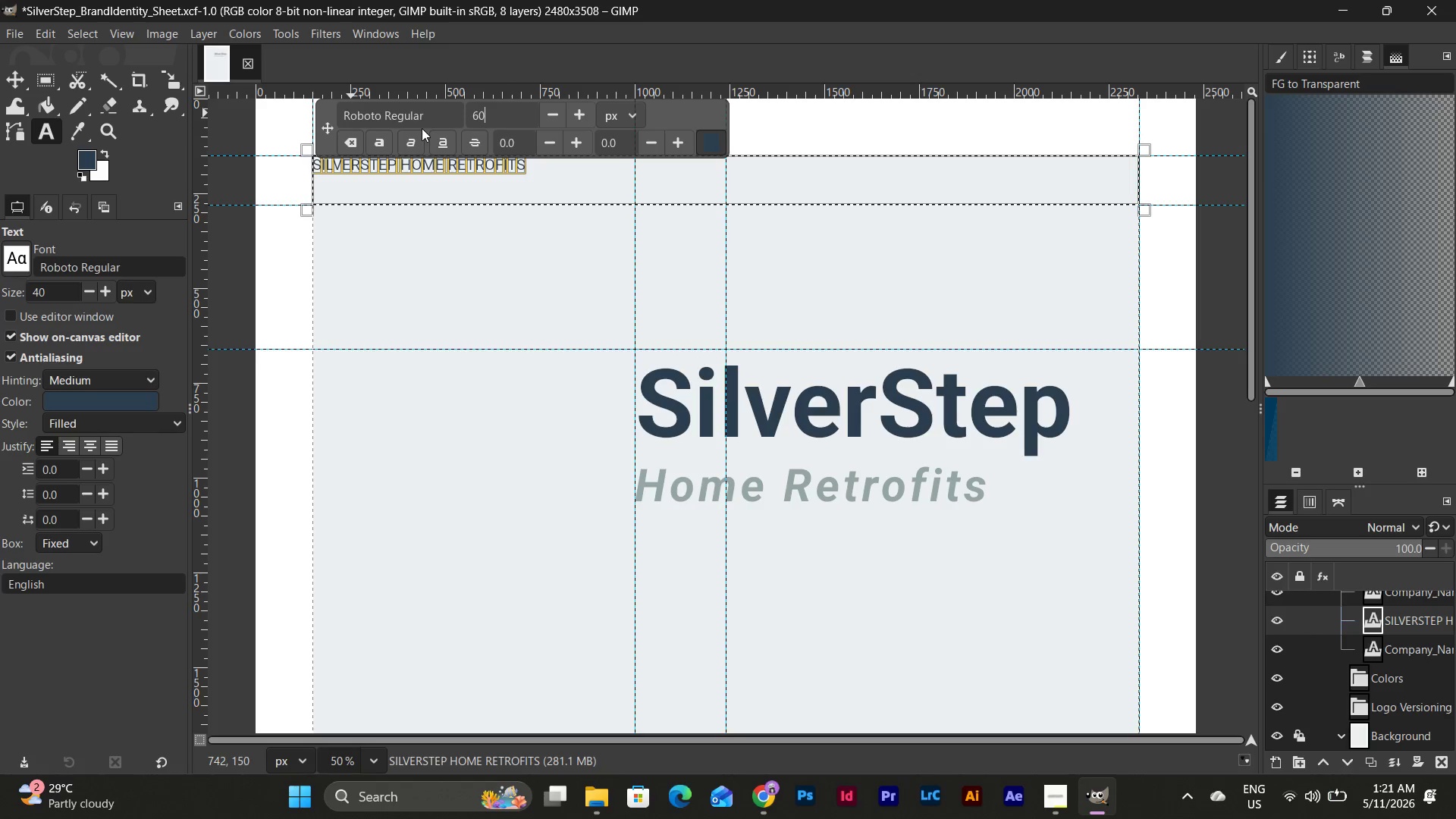 
key(NumpadEnter)
 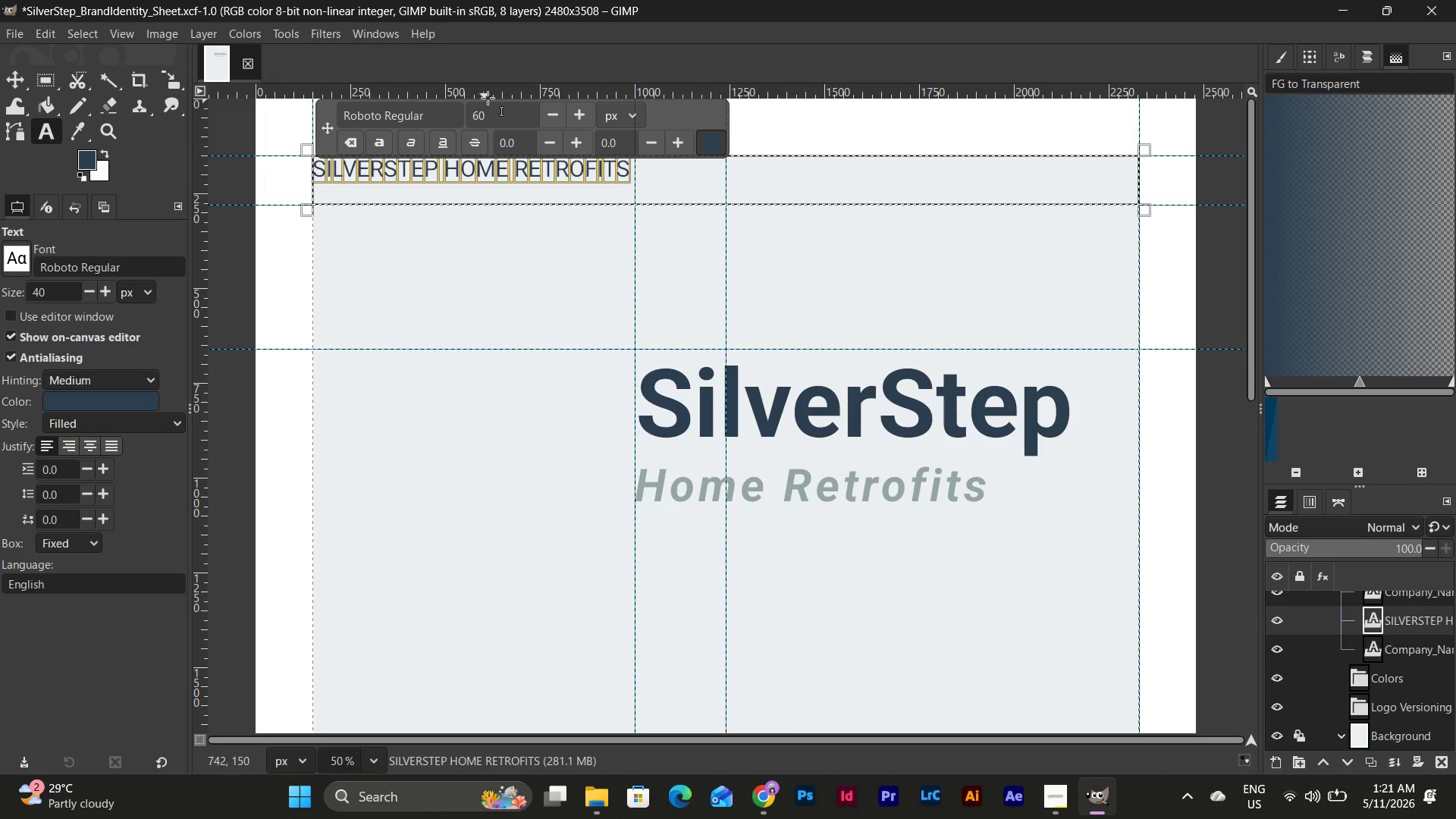 
left_click_drag(start_coordinate=[494, 108], to_coordinate=[447, 117])
 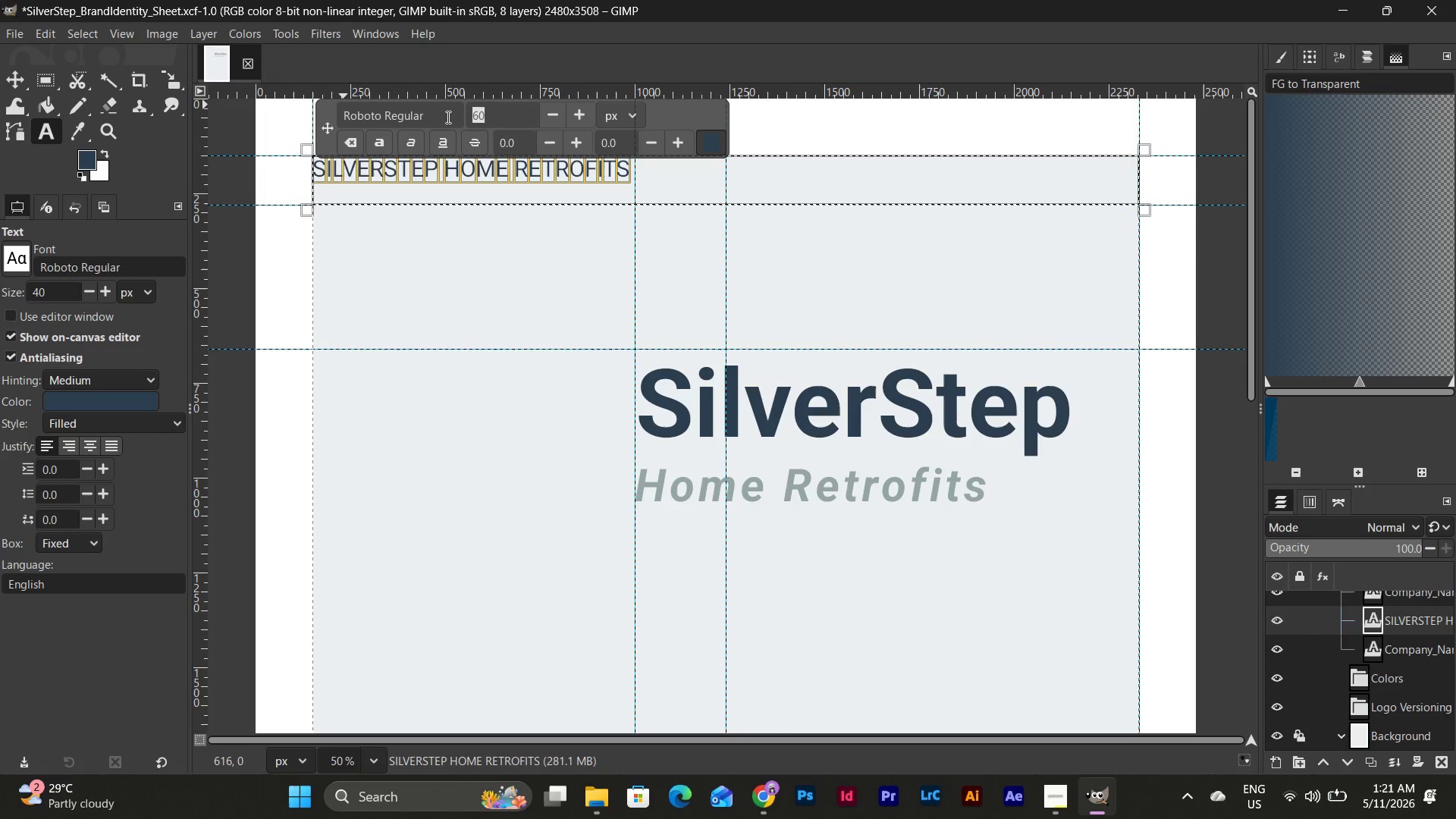 
key(Numpad5)
 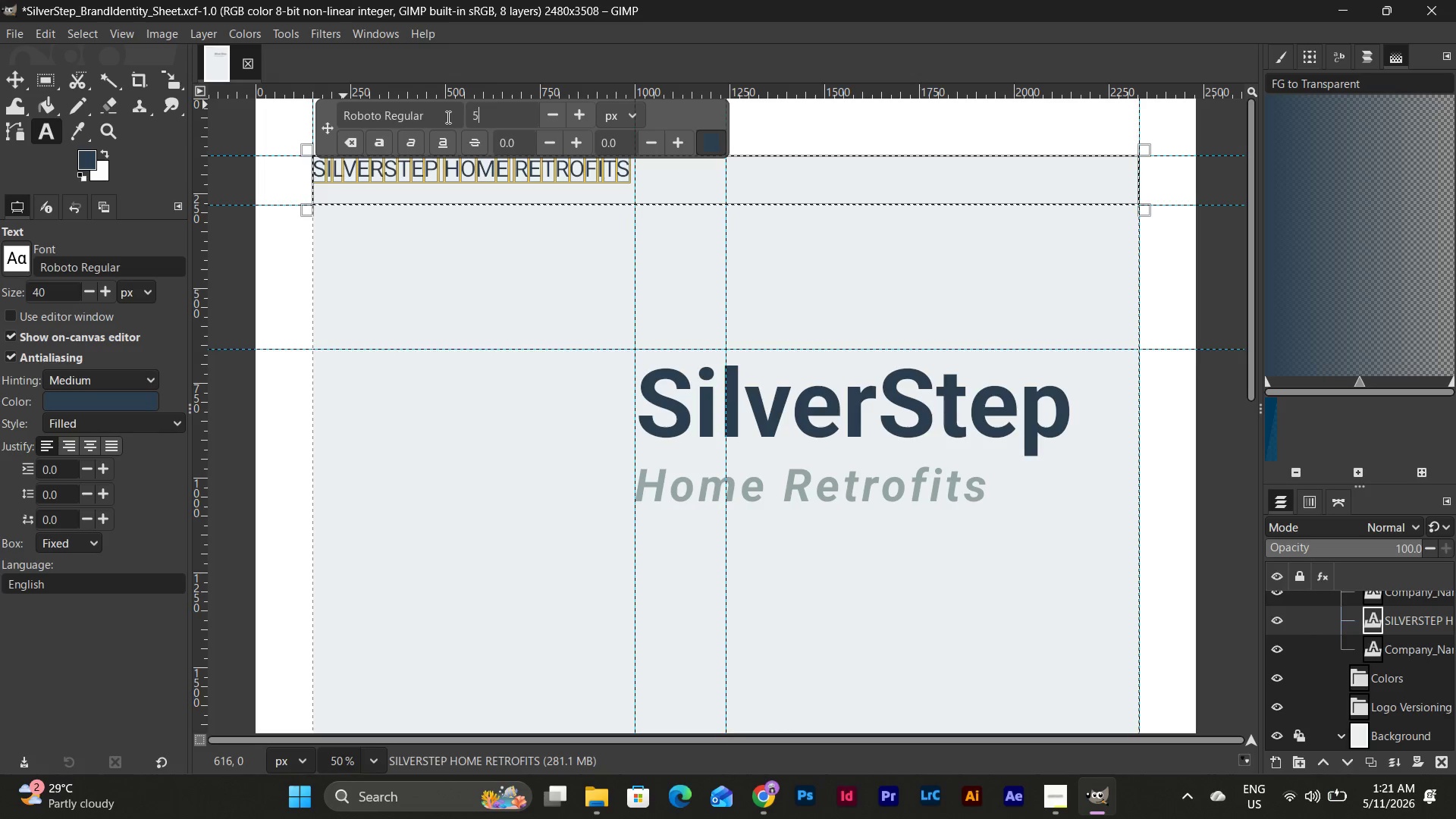 
key(Numpad0)
 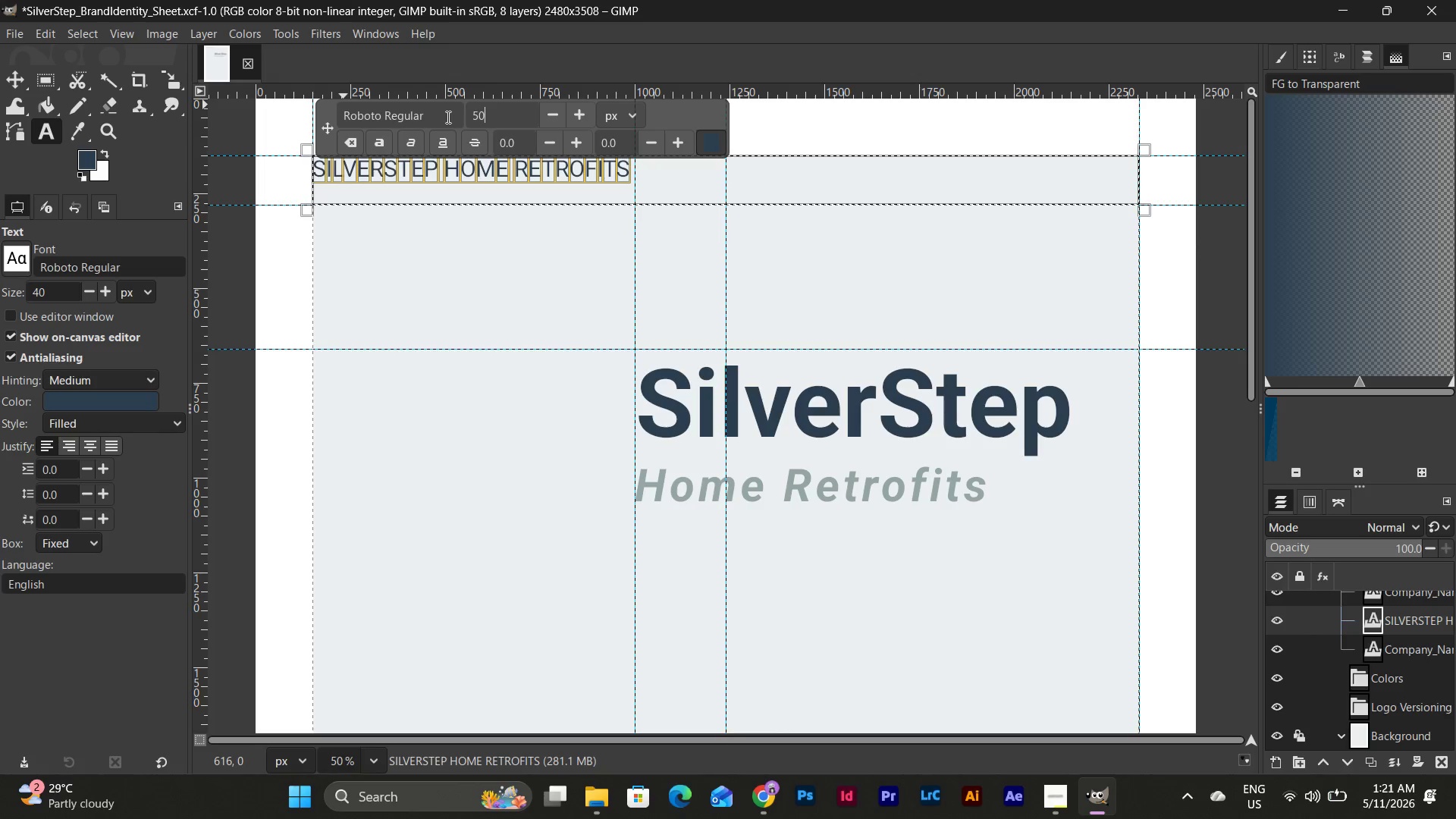 
key(NumpadEnter)
 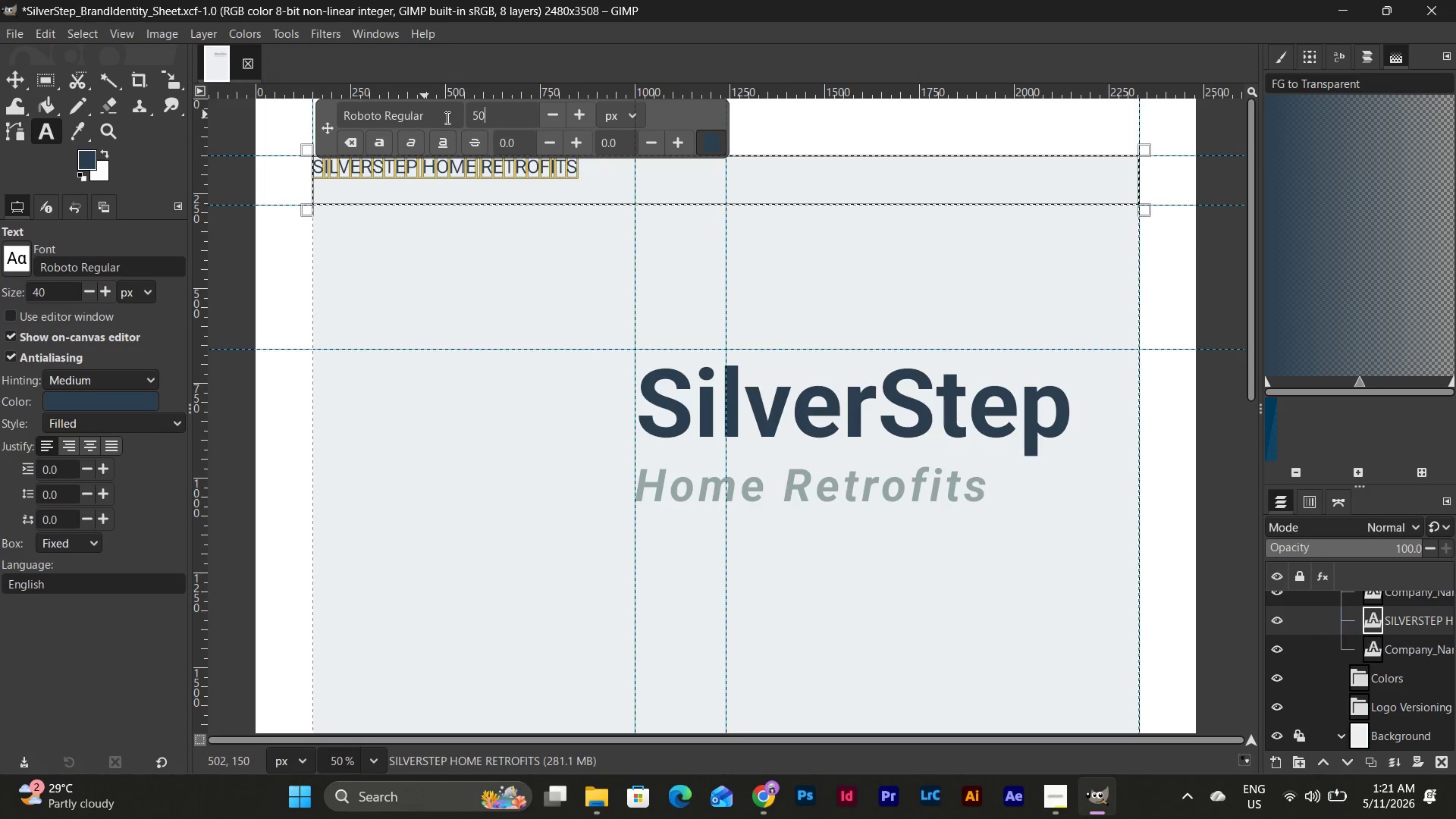 
left_click([372, 144])
 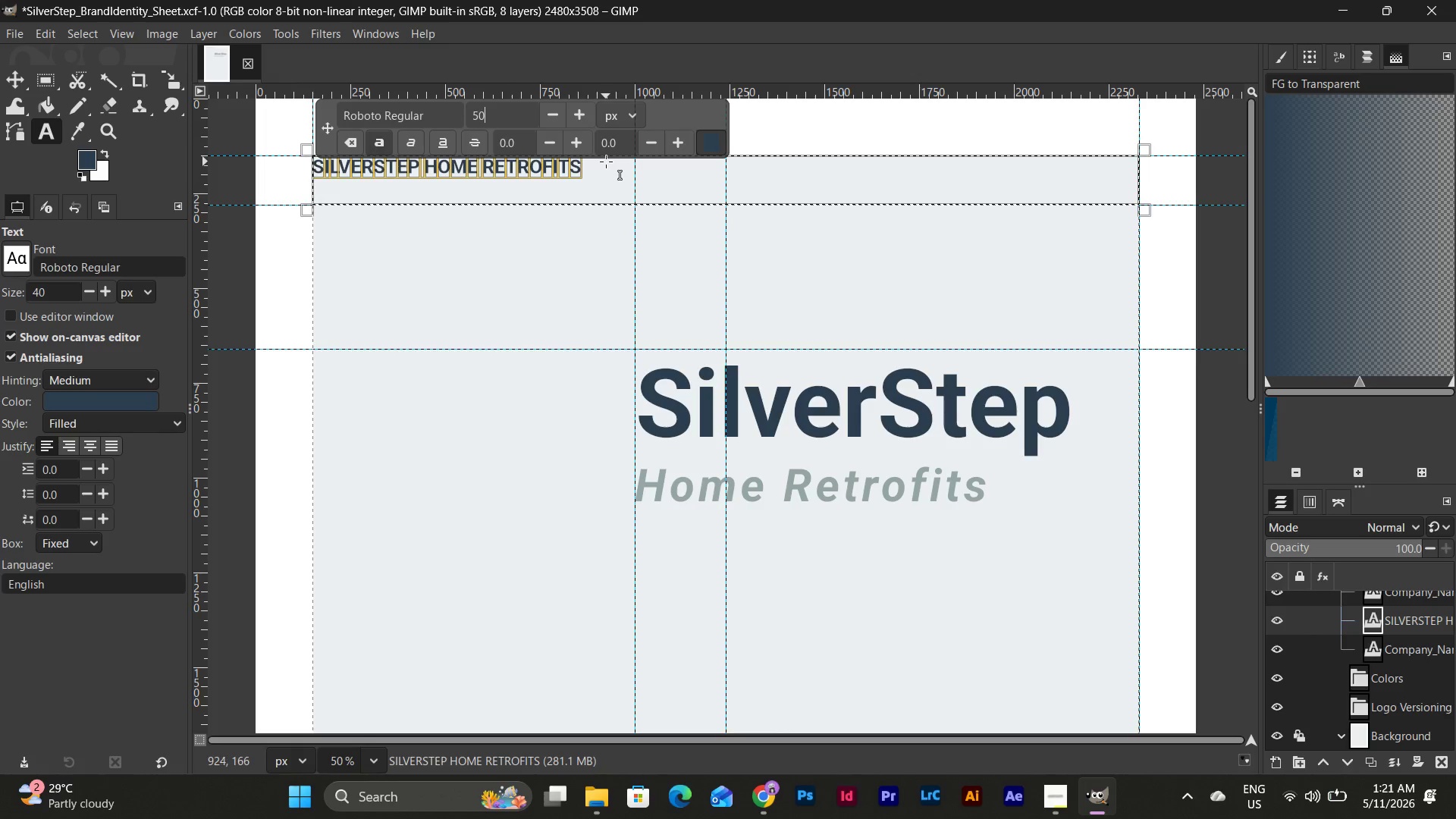 
left_click([606, 162])
 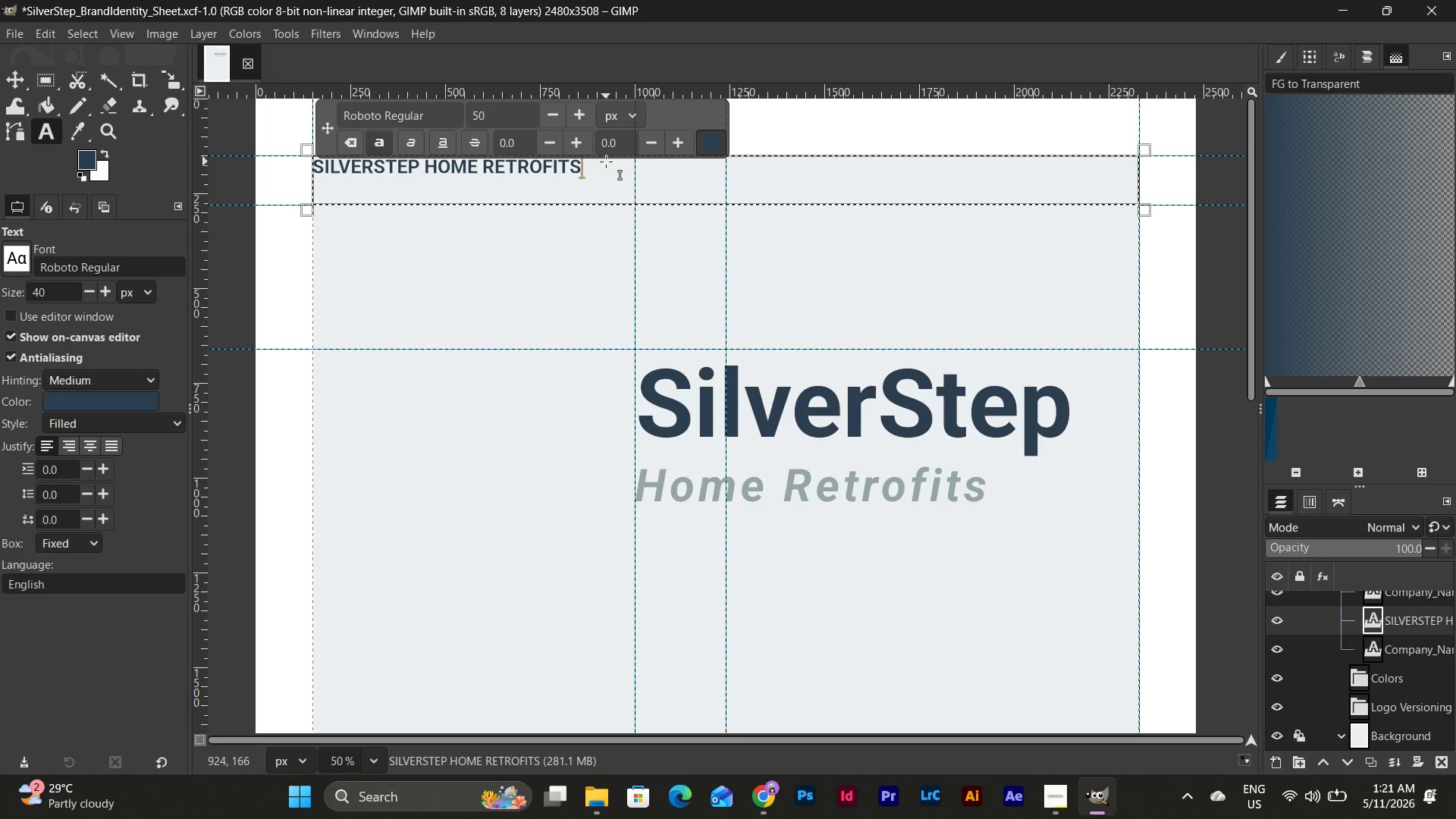 
type(         | )
key(Backspace)
key(Backspace)
type(  )
key(Backspace)
type(|   )
key(Backspace)
key(Backspace)
key(Backspace)
key(Backspace)
key(Backspace)
key(Backspace)
key(Backspace)
key(Backspace)
key(Backspace)
key(Backspace)
key(Backspace)
key(Backspace)
key(Backspace)
key(Backspace)
key(Backspace)
key(Backspace)
type(            )
key(Backspace)
type(|           BRAND IDENTITY SHEET)
 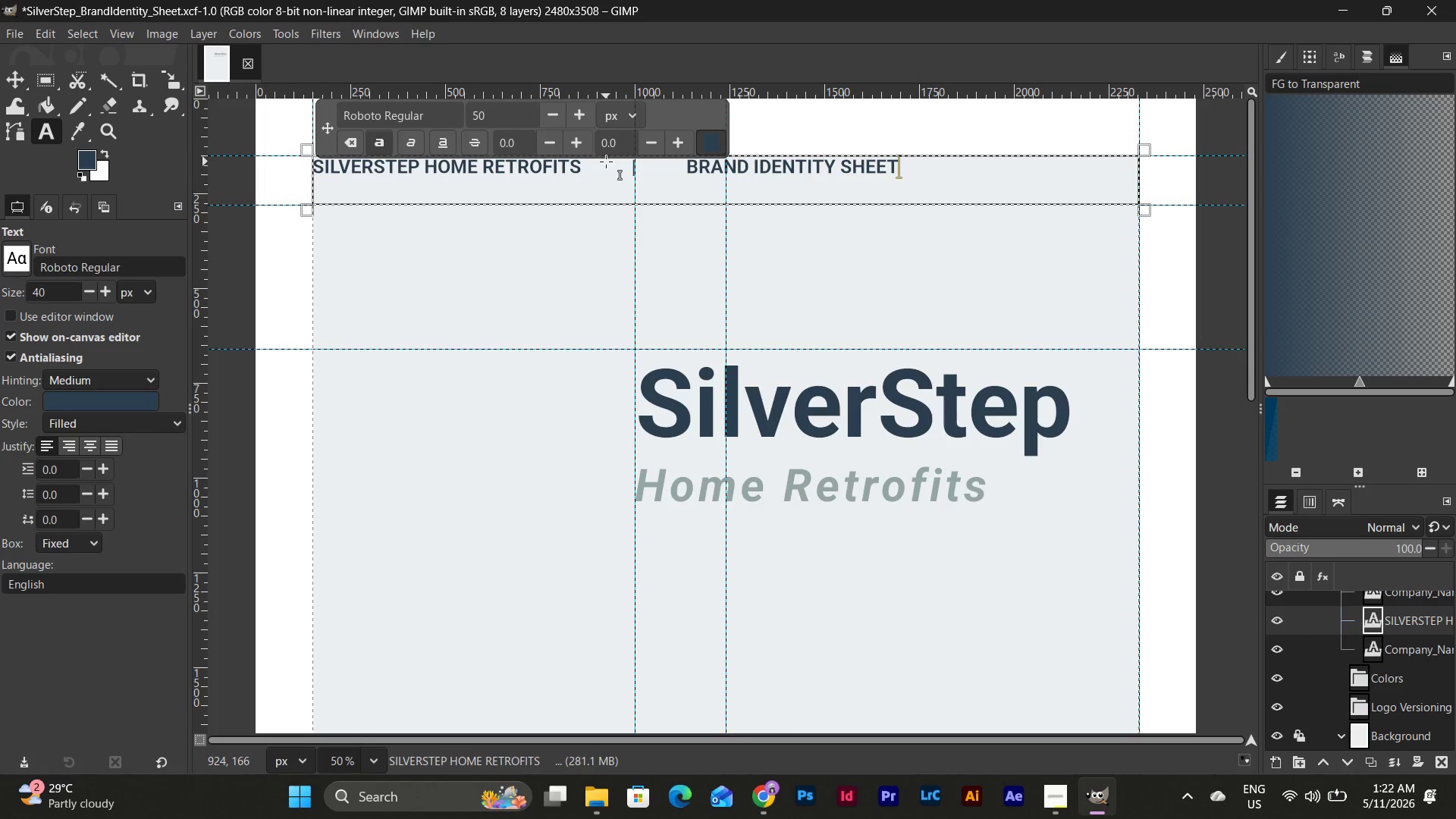 
wait(5.55)
 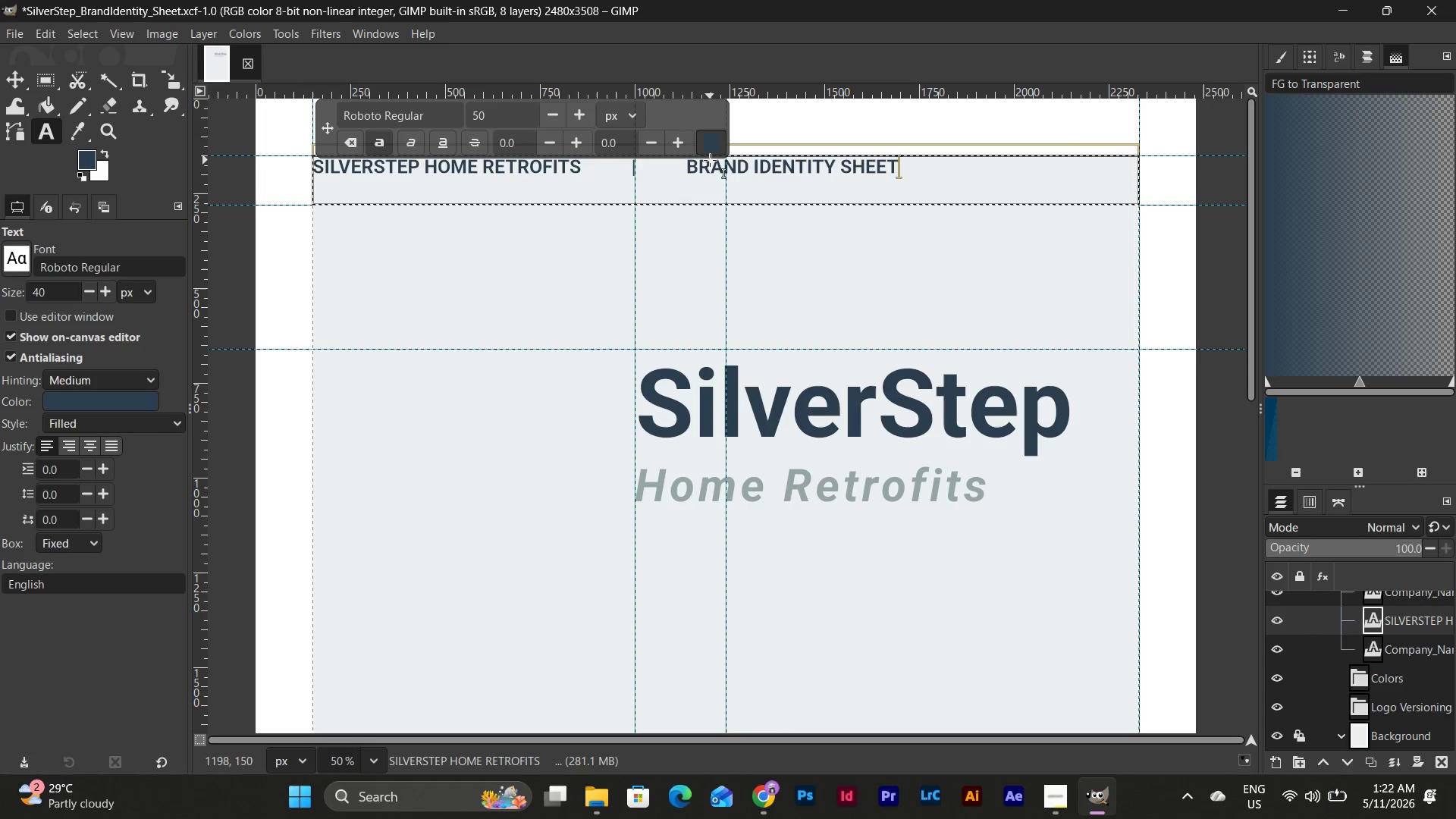 
left_click_drag(start_coordinate=[908, 165], to_coordinate=[691, 172])
 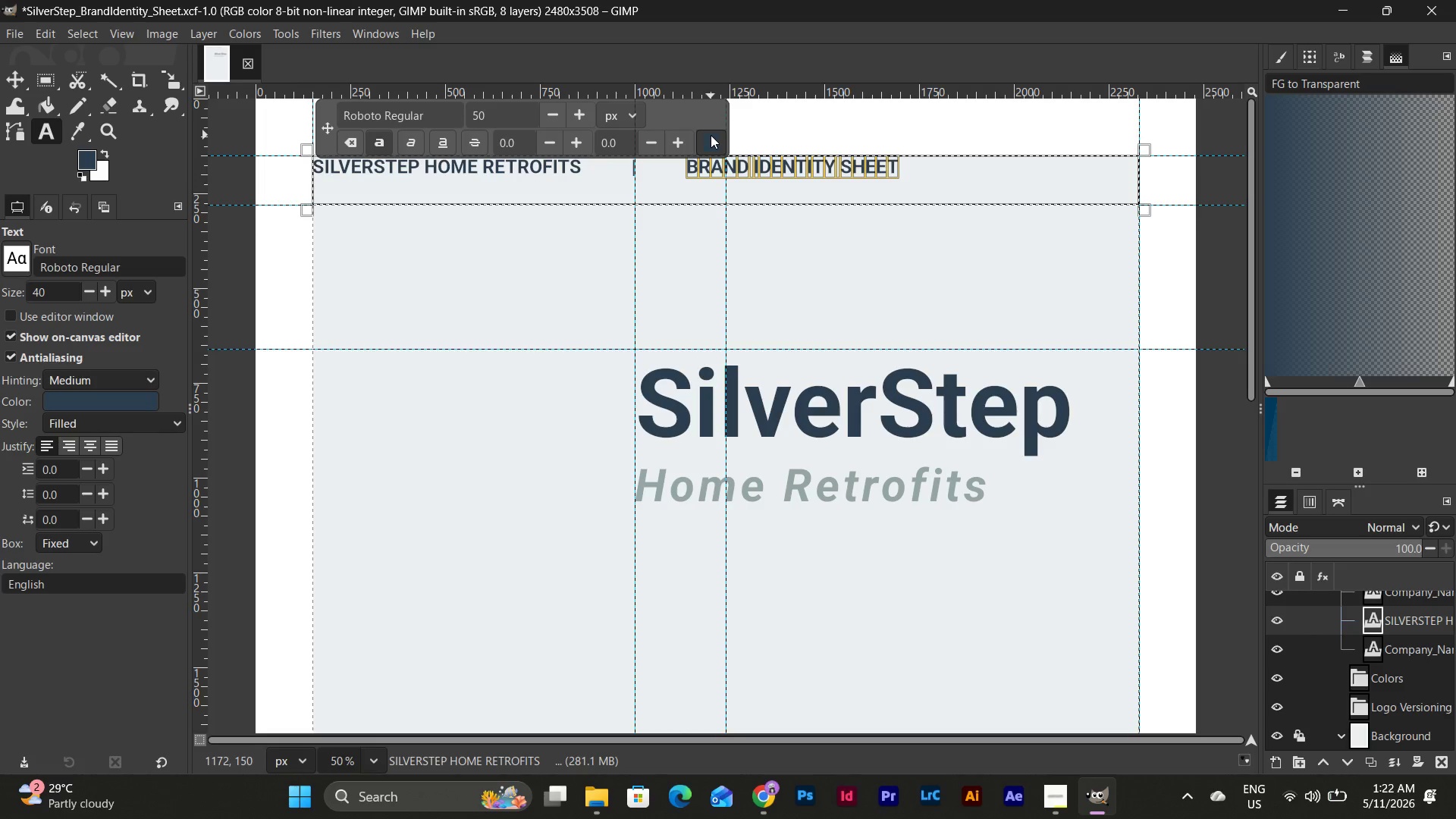 
left_click([711, 135])
 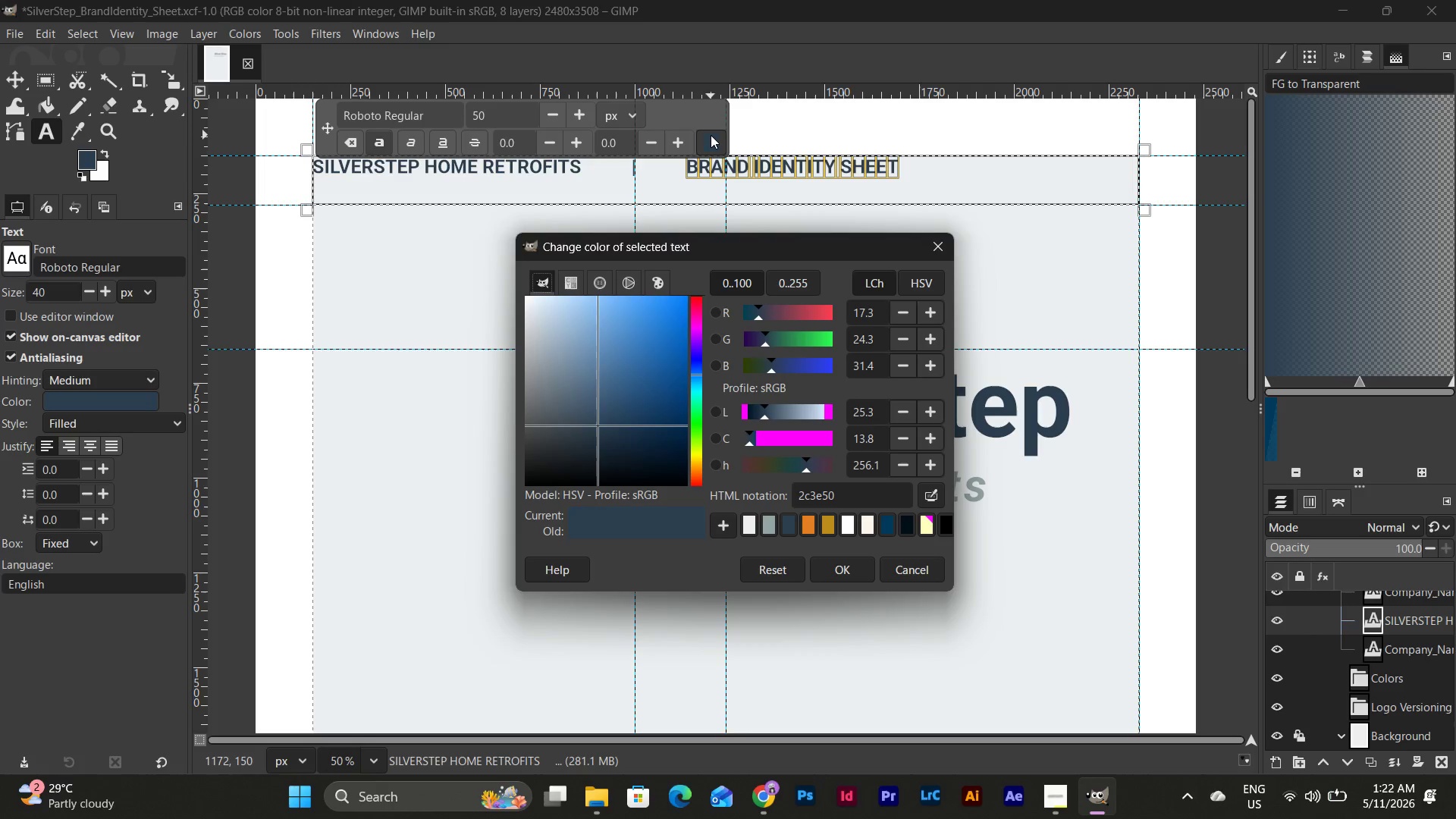 
left_click([711, 135])
 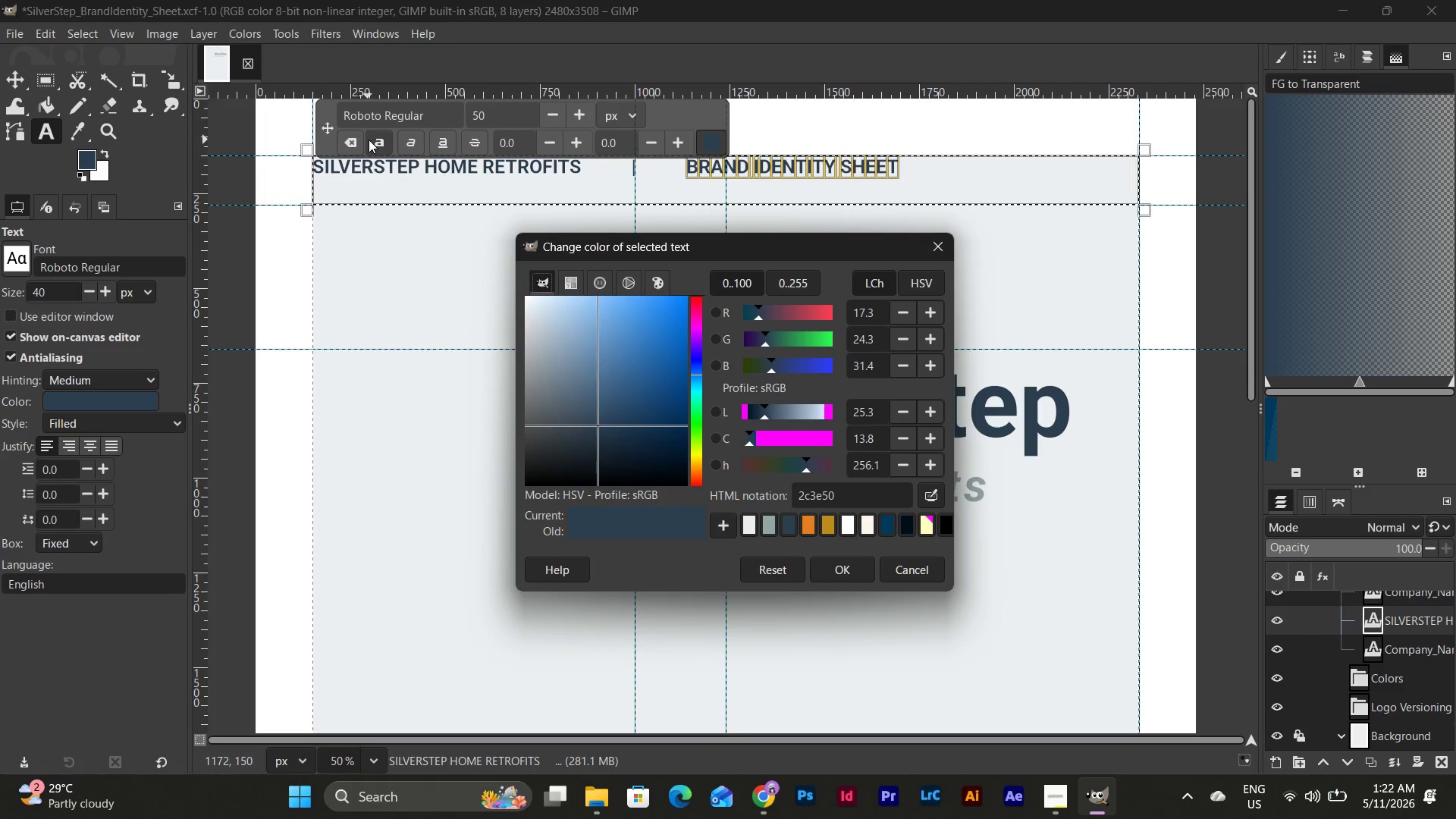 
left_click([377, 140])
 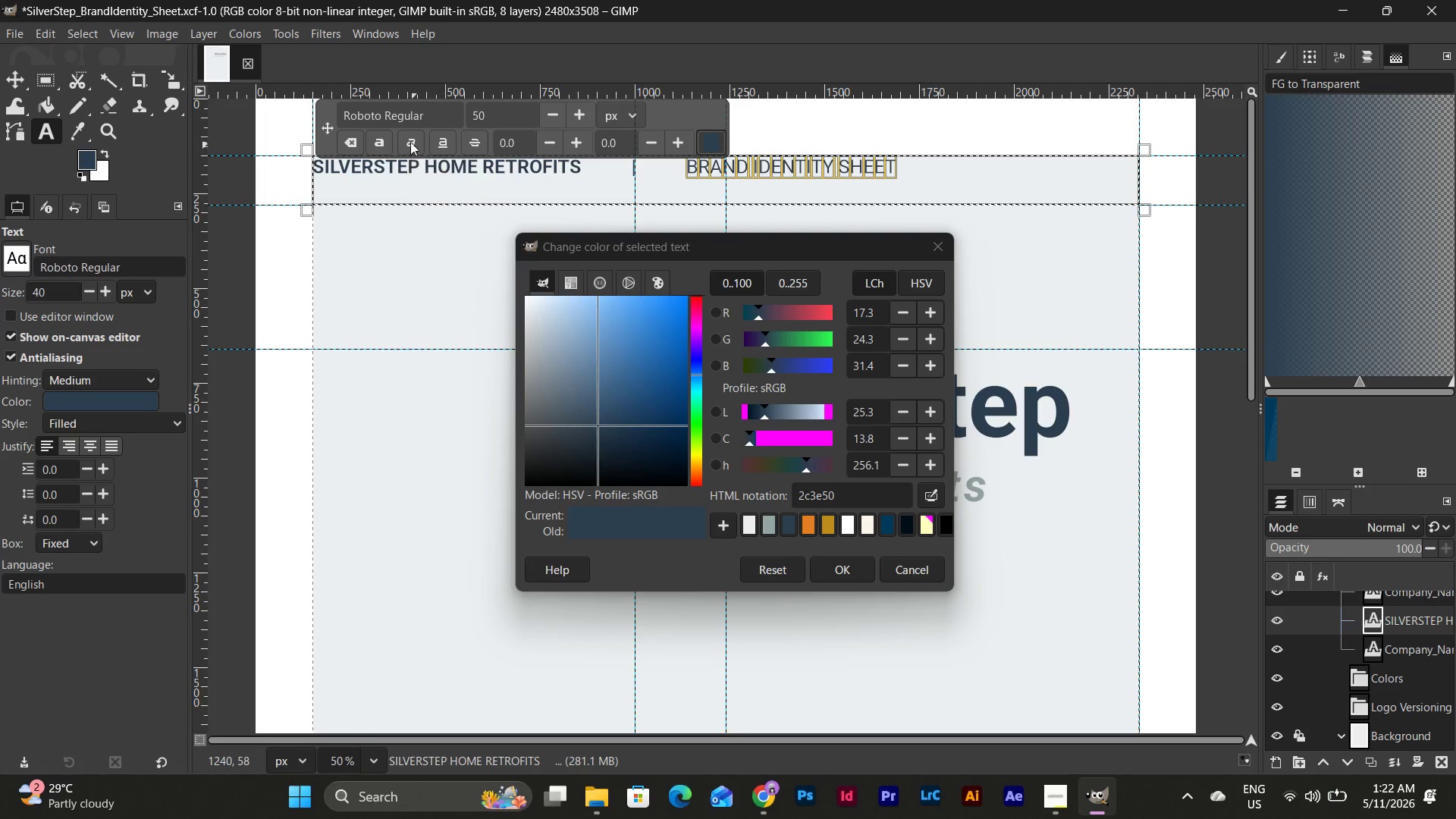 
left_click([413, 138])
 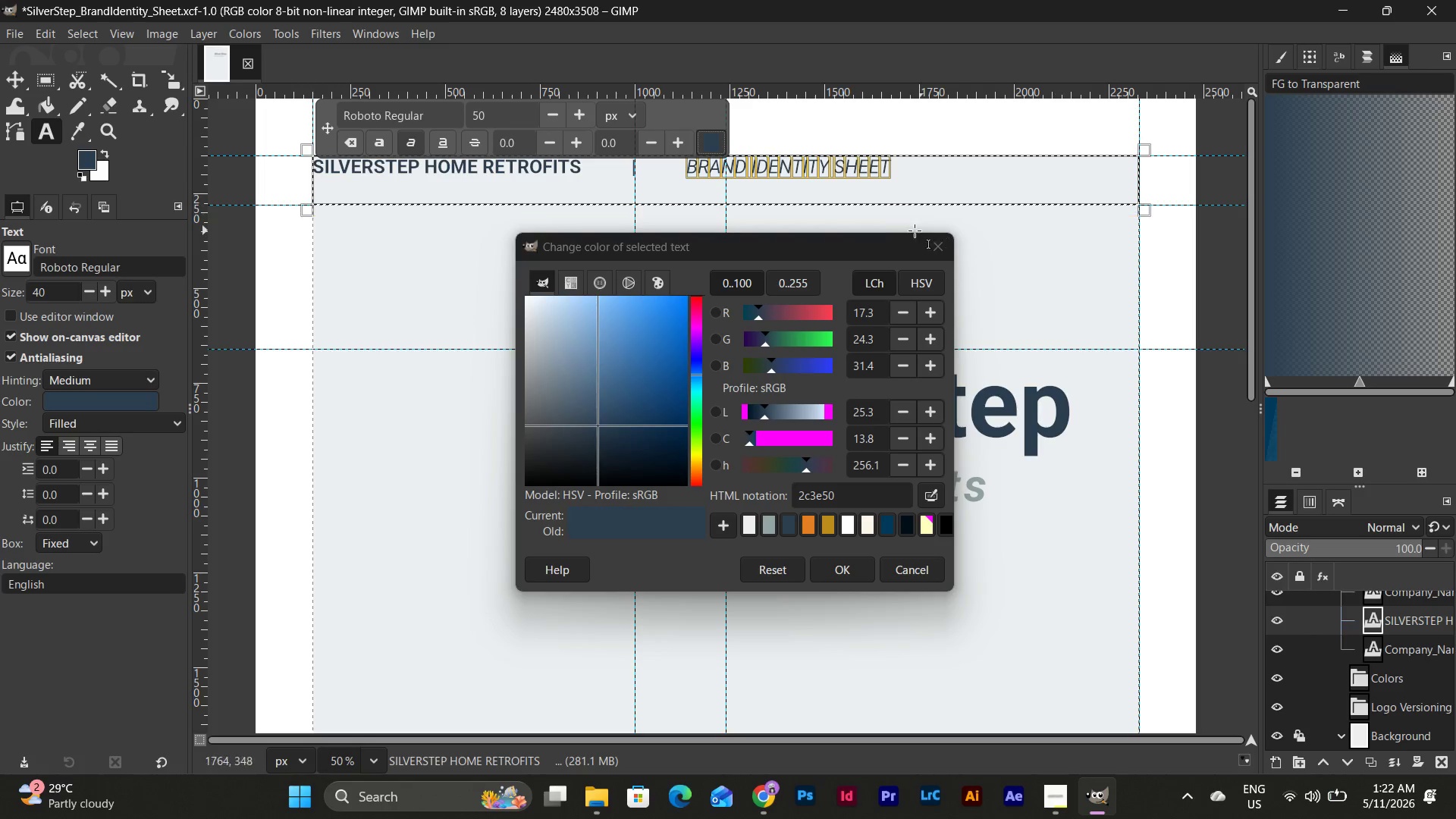 
left_click_drag(start_coordinate=[810, 209], to_coordinate=[816, 204])
 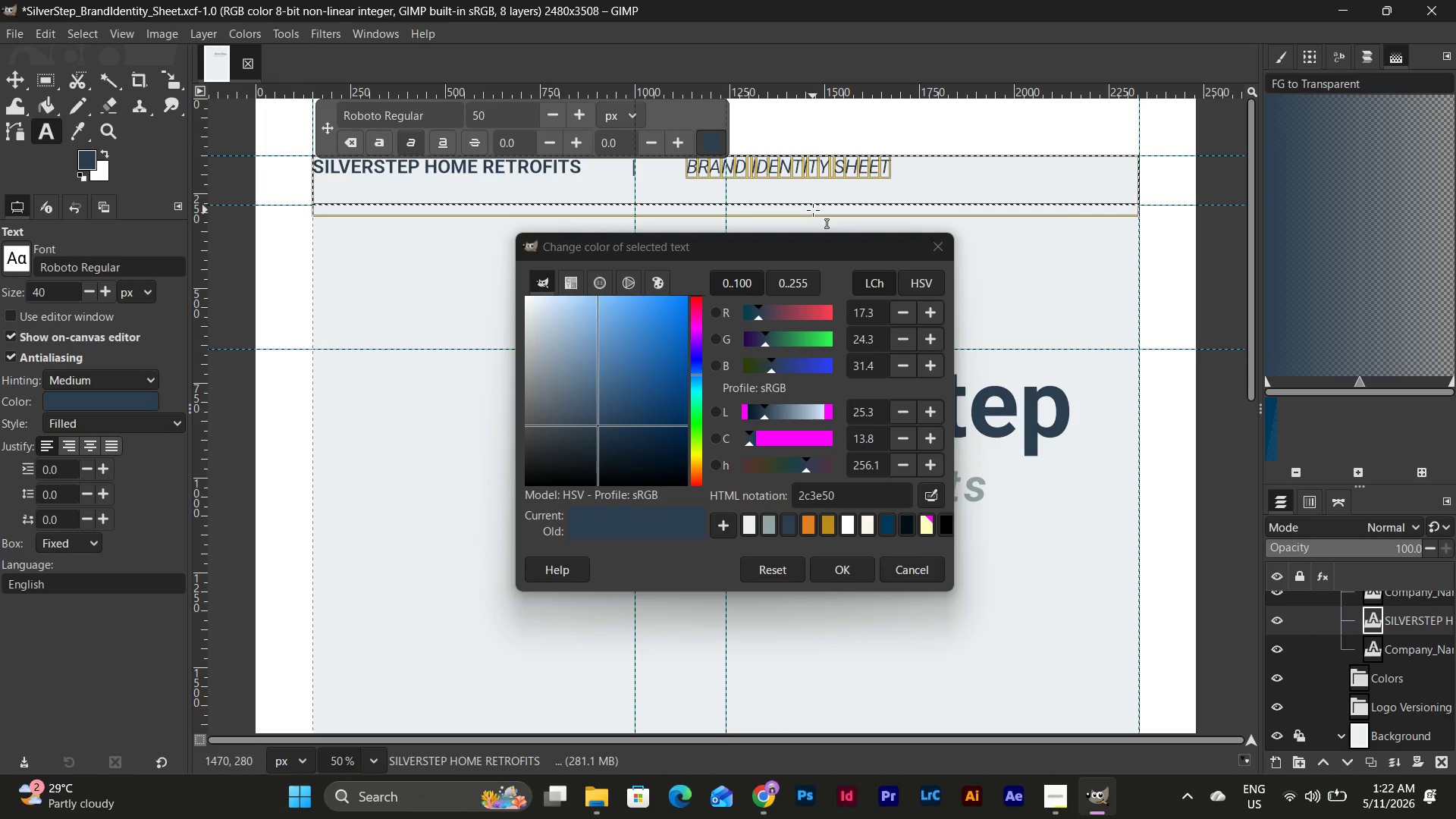 
left_click_drag(start_coordinate=[813, 210], to_coordinate=[813, 235])
 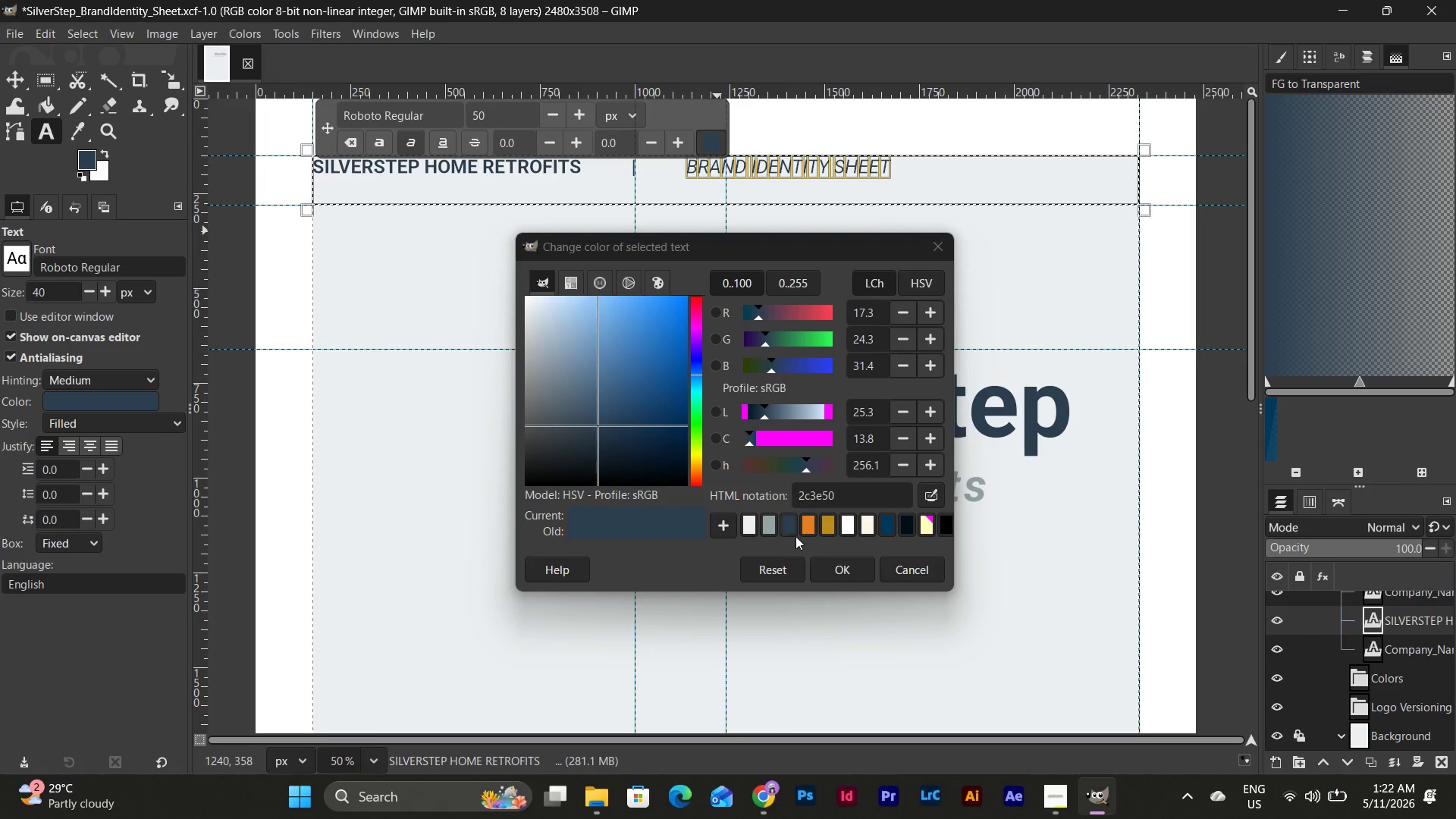 
left_click([857, 571])
 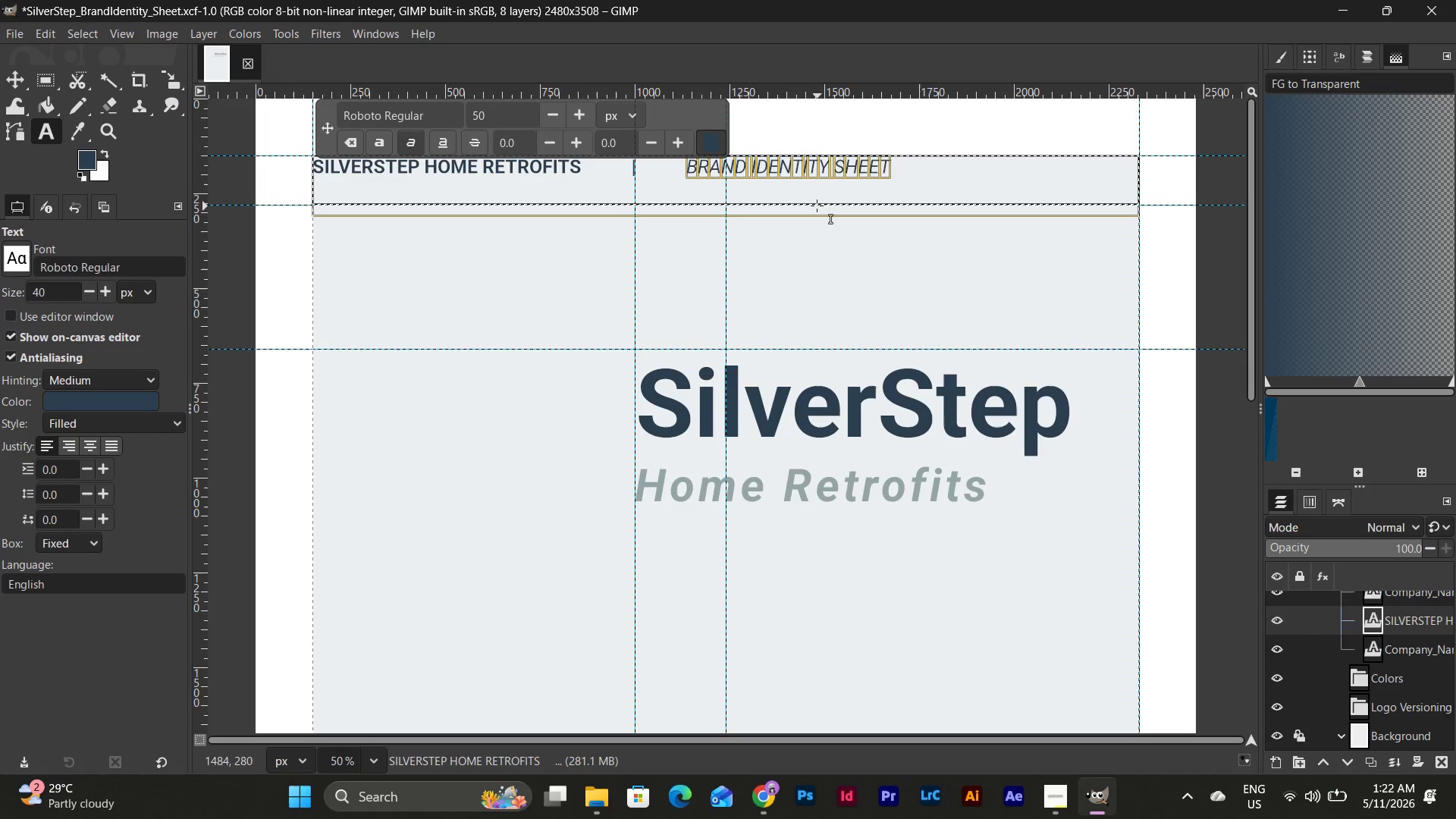 
left_click_drag(start_coordinate=[815, 205], to_coordinate=[813, 189])
 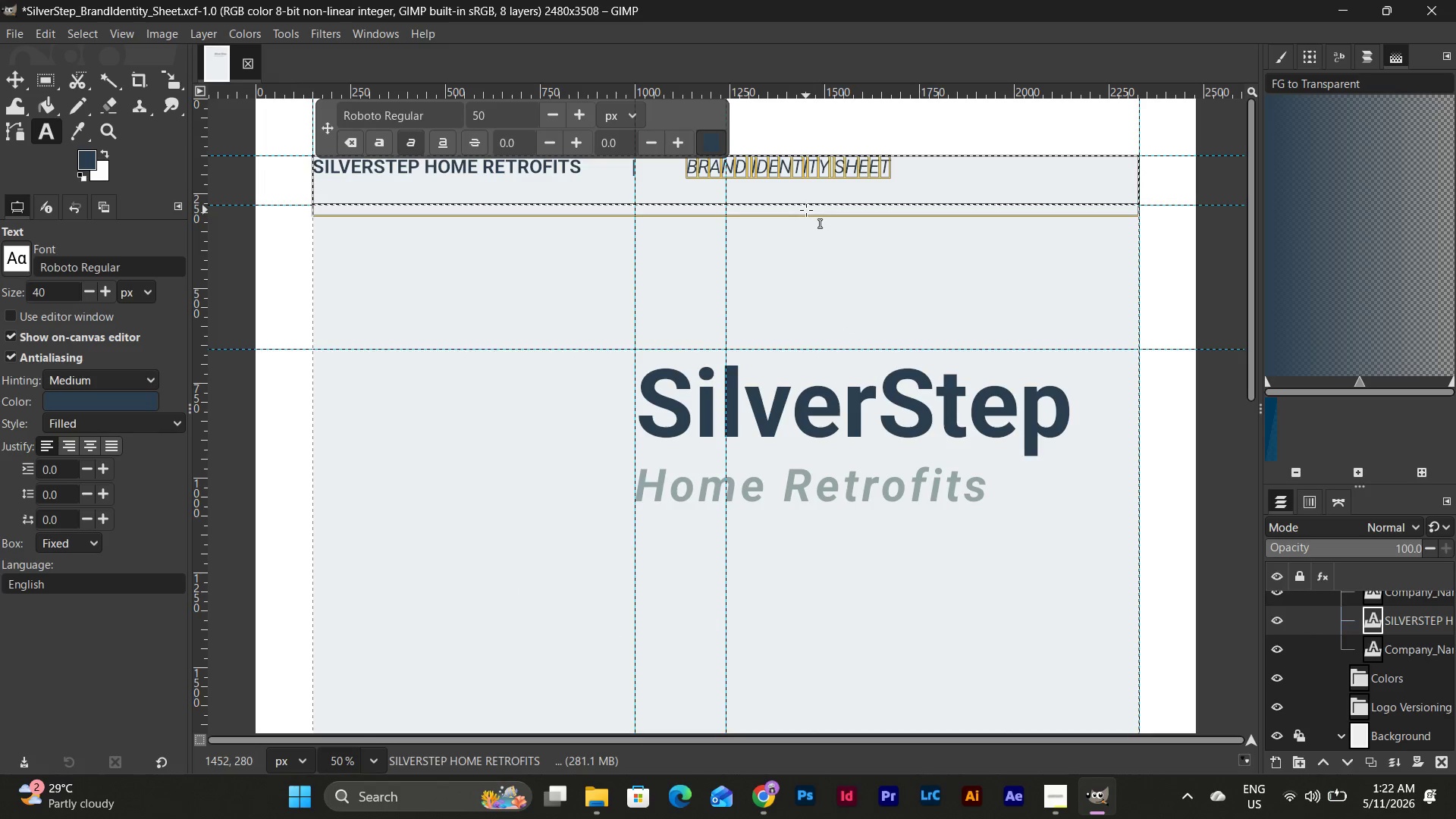 
left_click_drag(start_coordinate=[806, 210], to_coordinate=[809, 177])
 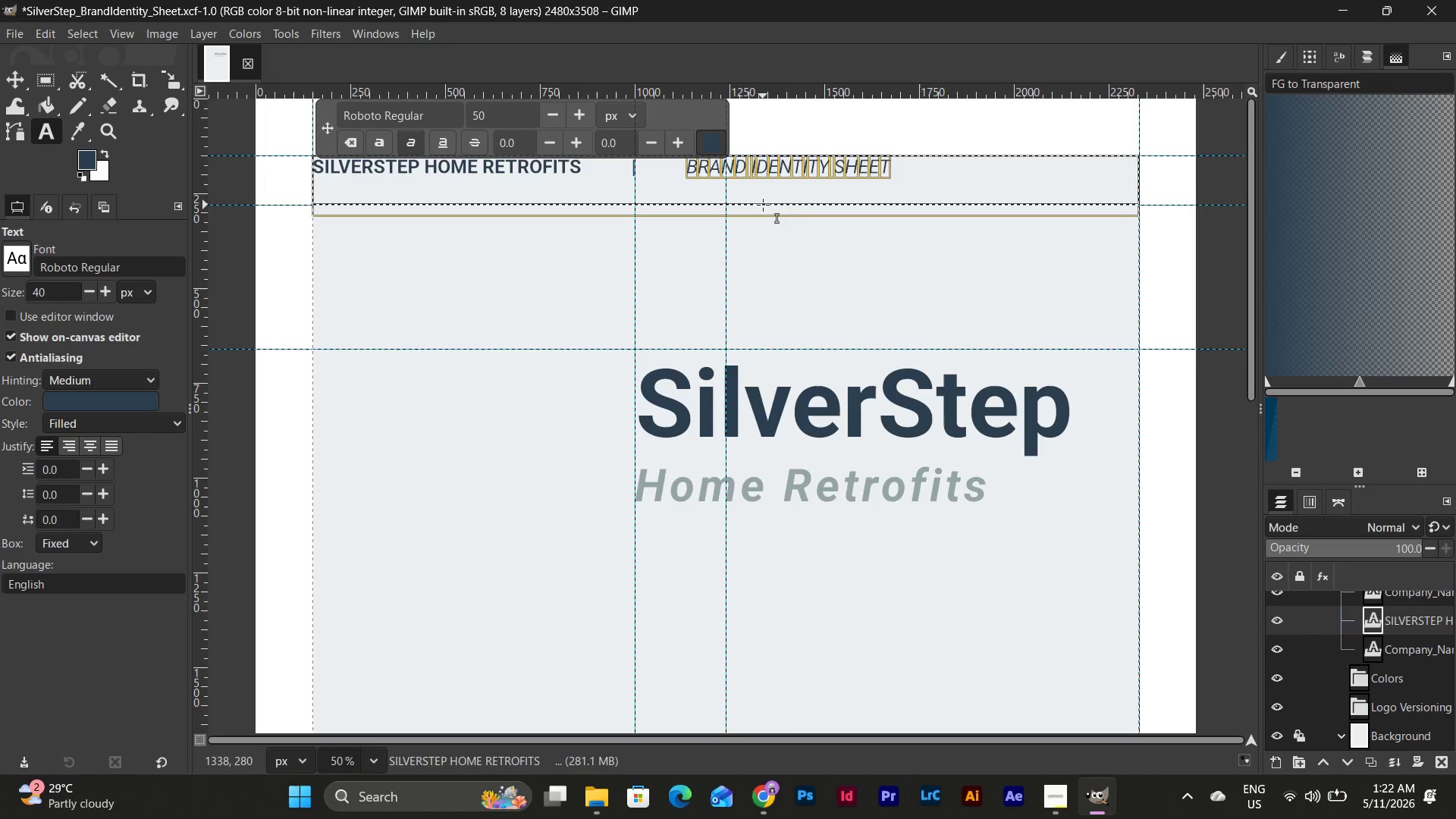 
left_click_drag(start_coordinate=[763, 205], to_coordinate=[764, 241])
 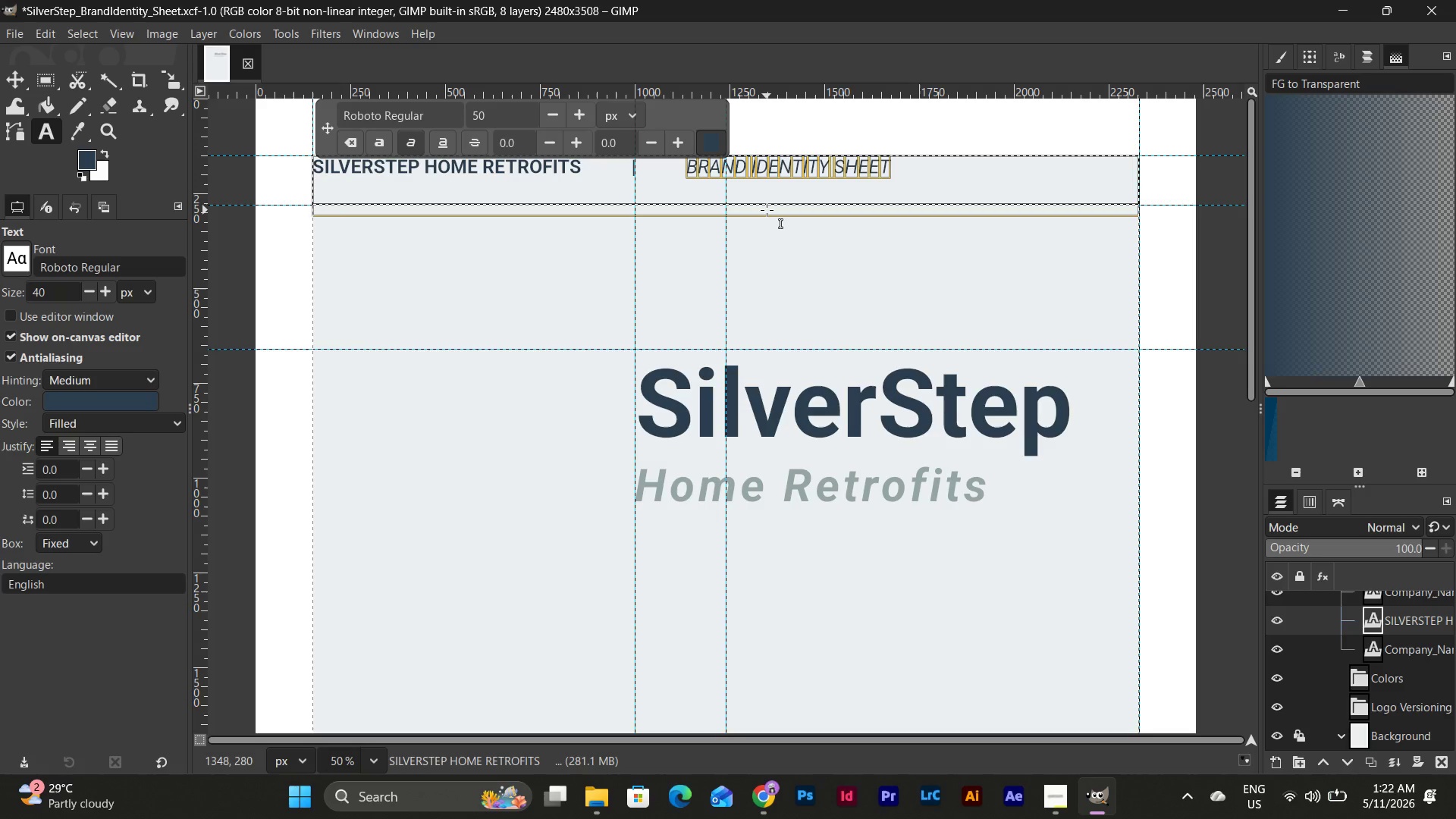 
left_click_drag(start_coordinate=[767, 210], to_coordinate=[773, 287])
 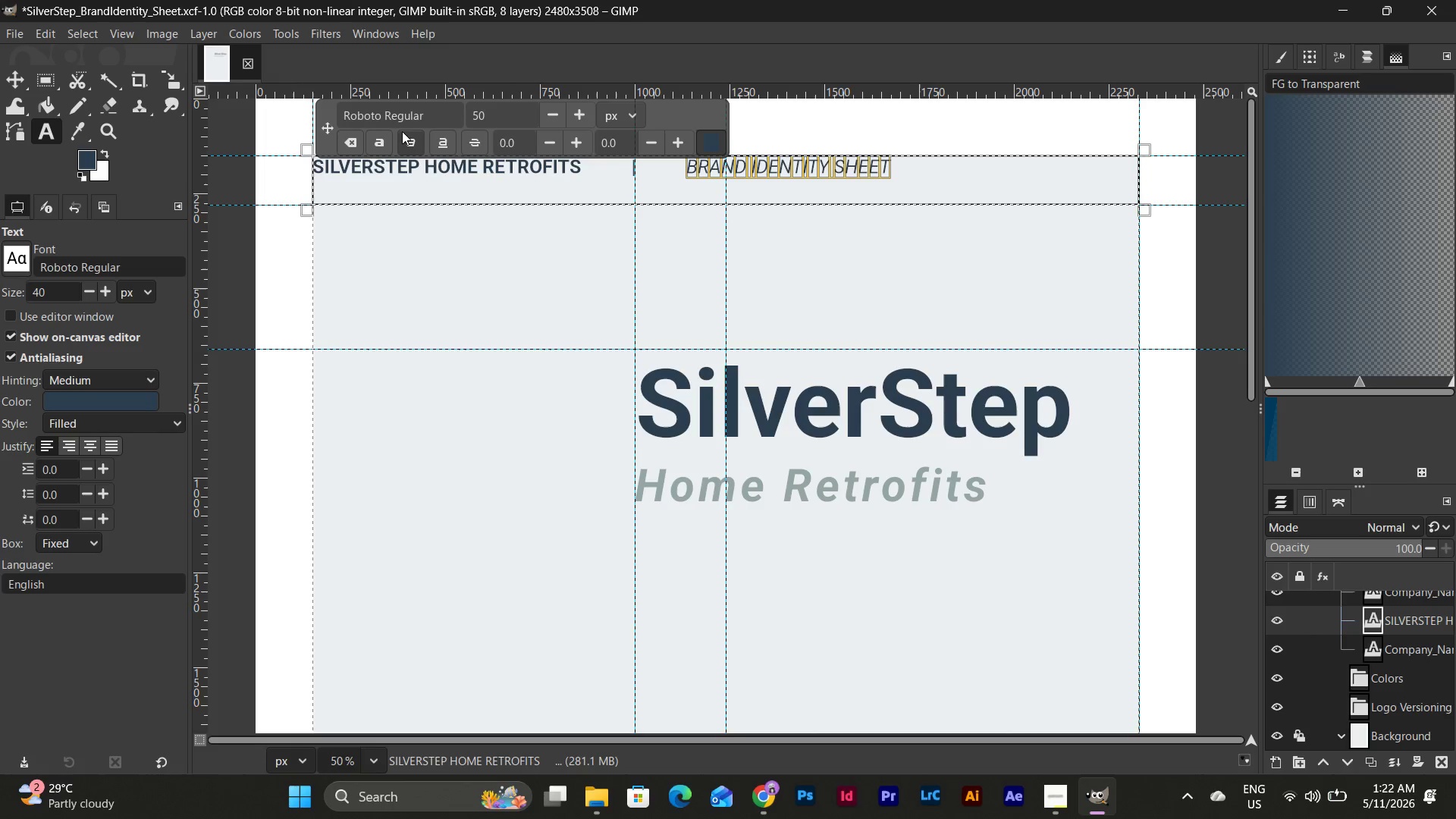 
left_click([18, 79])
 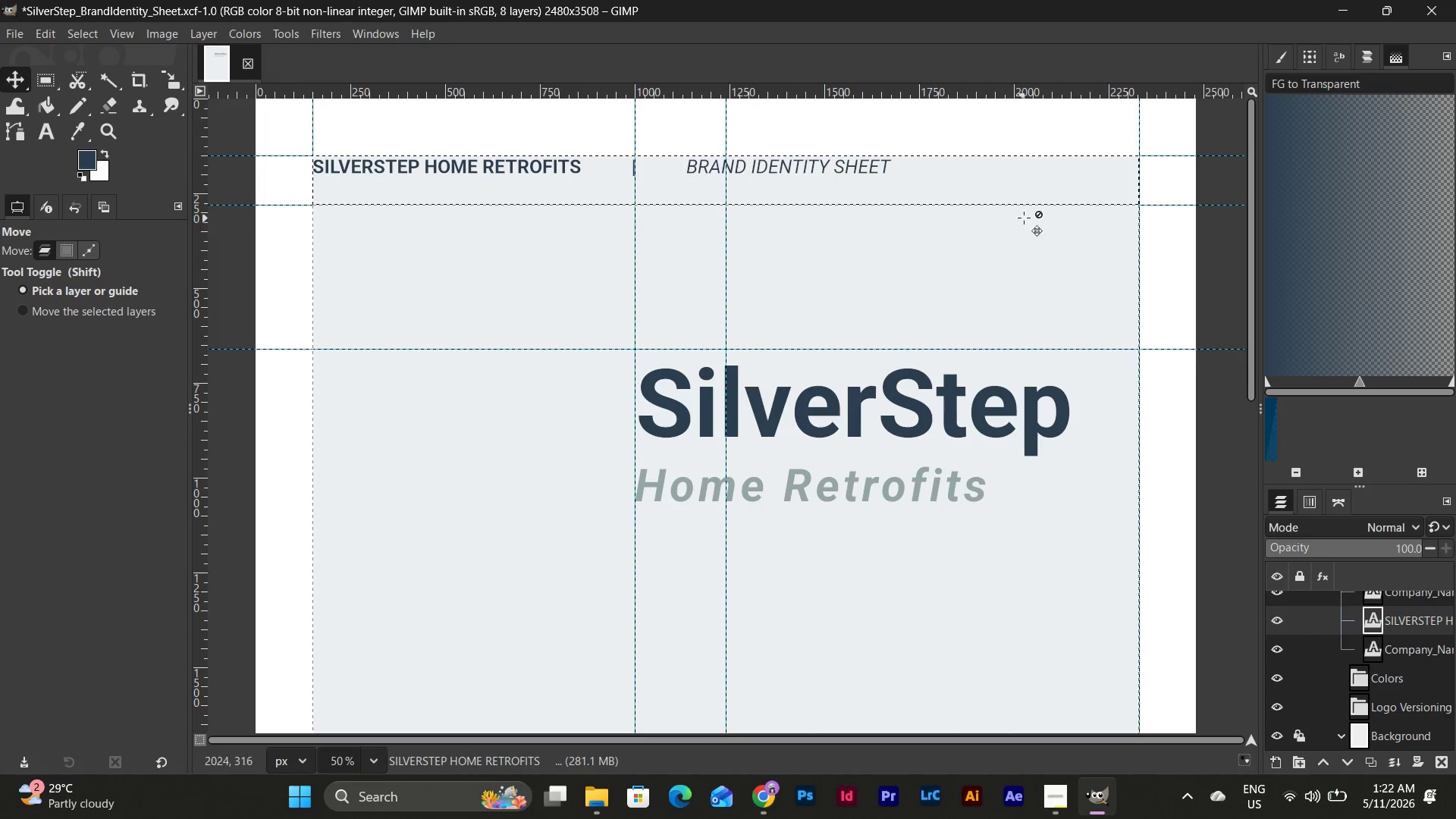 
left_click([1040, 203])
 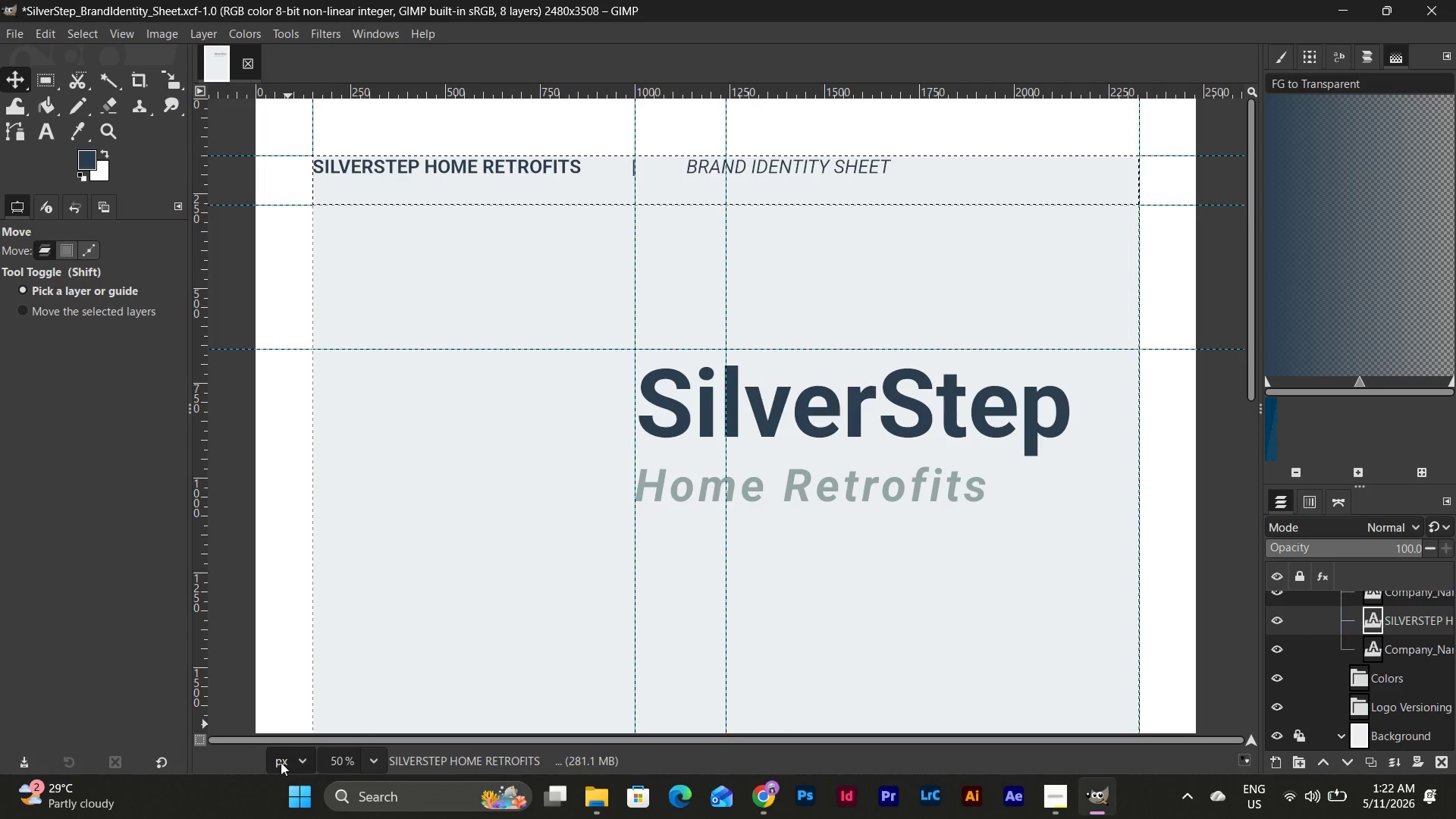 
left_click([385, 753])
 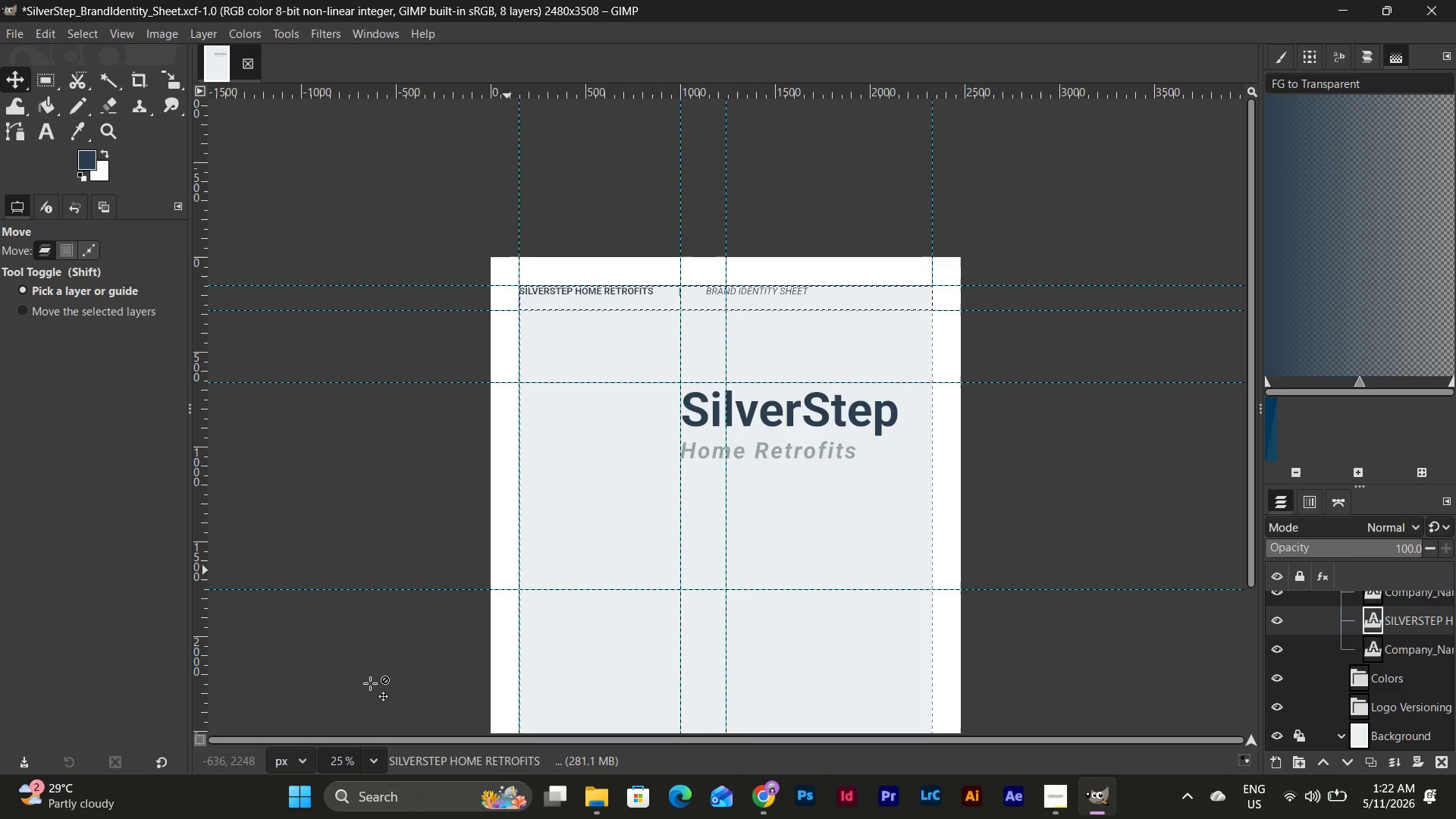 
scroll: coordinate [697, 438], scroll_direction: down, amount: 5.0
 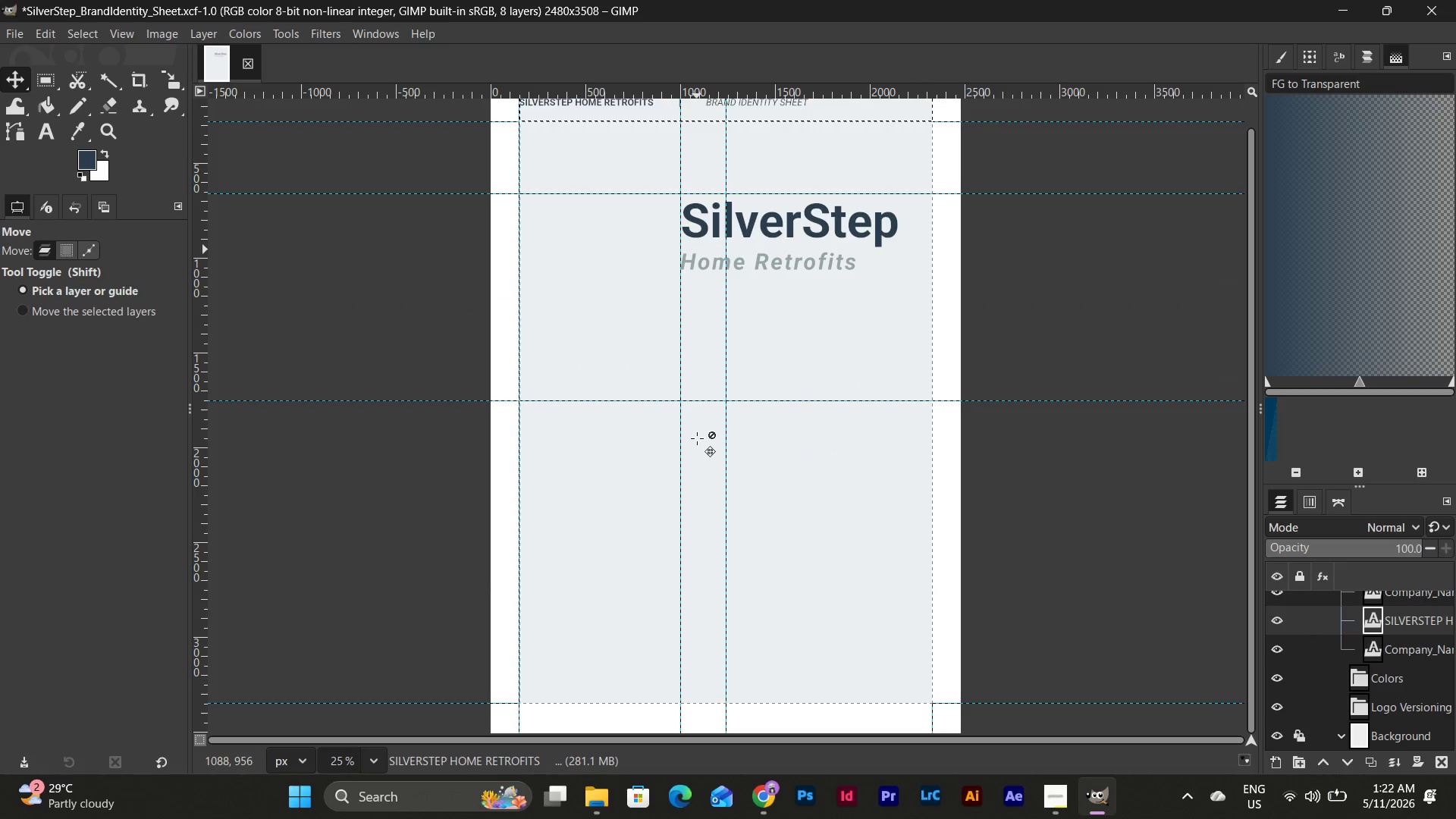 
scroll: coordinate [697, 438], scroll_direction: up, amount: 5.0
 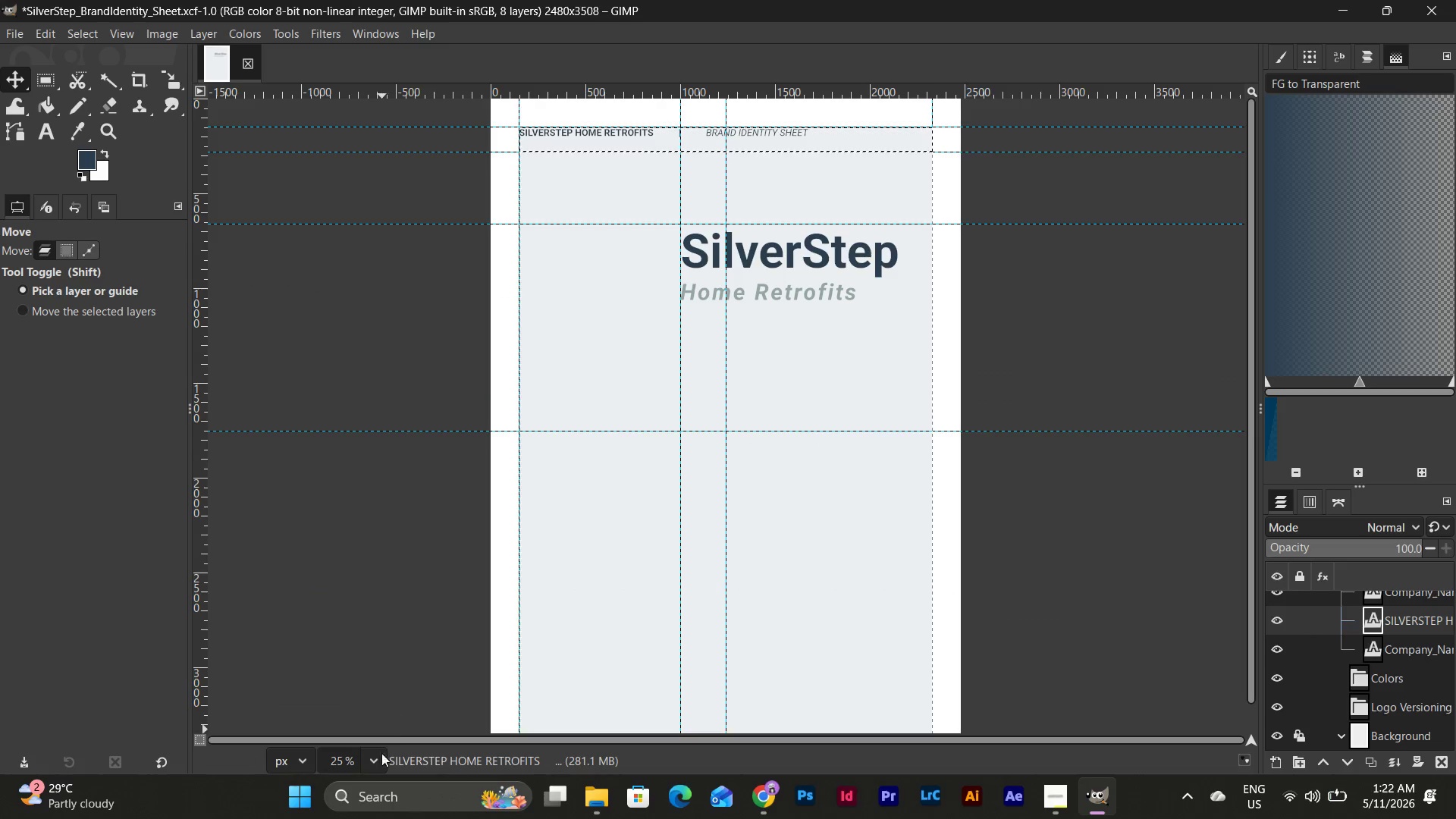 
left_click([380, 755])
 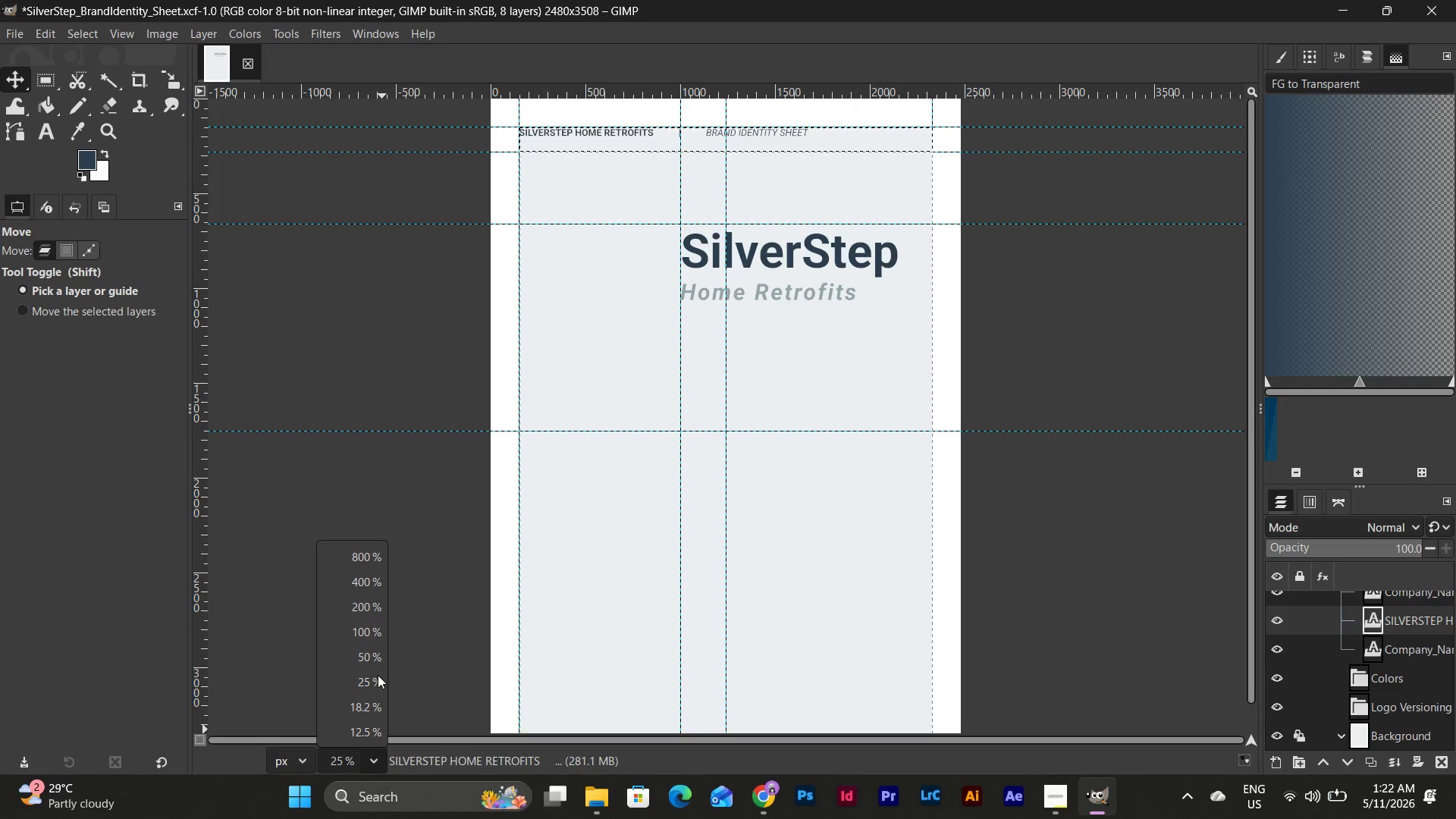 
left_click([376, 660])
 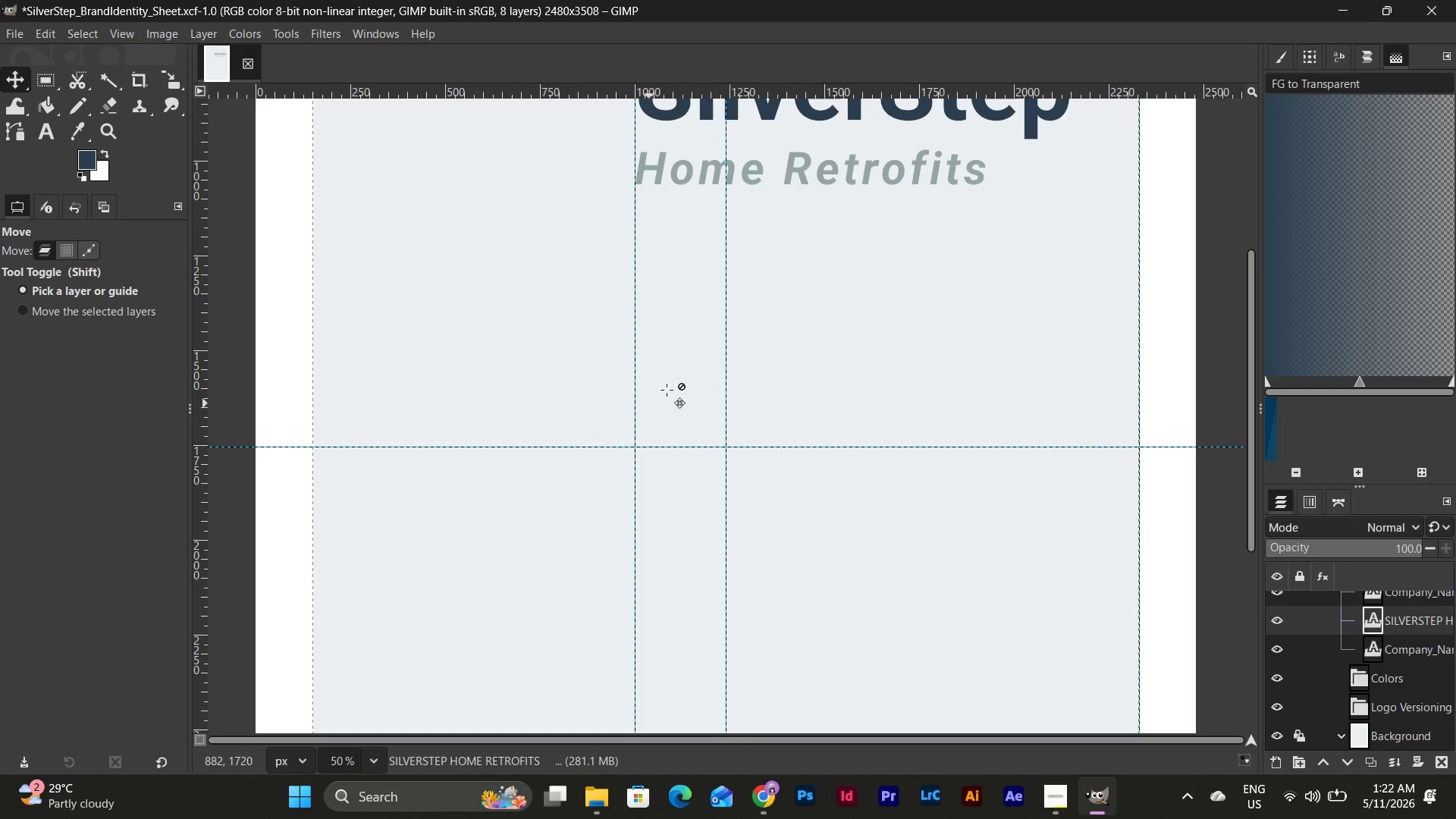 
scroll: coordinate [720, 416], scroll_direction: up, amount: 11.0
 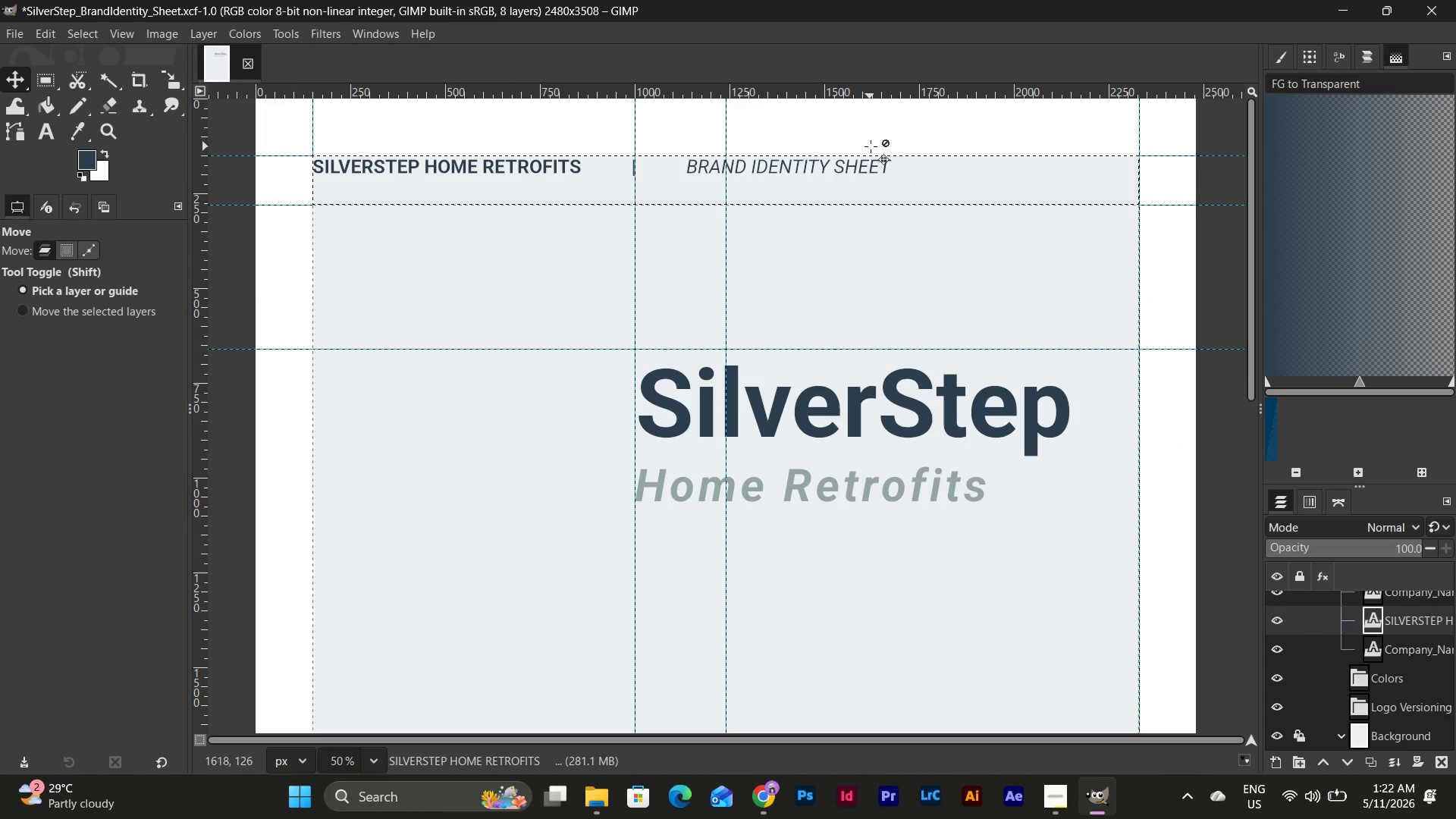 
wait(5.96)
 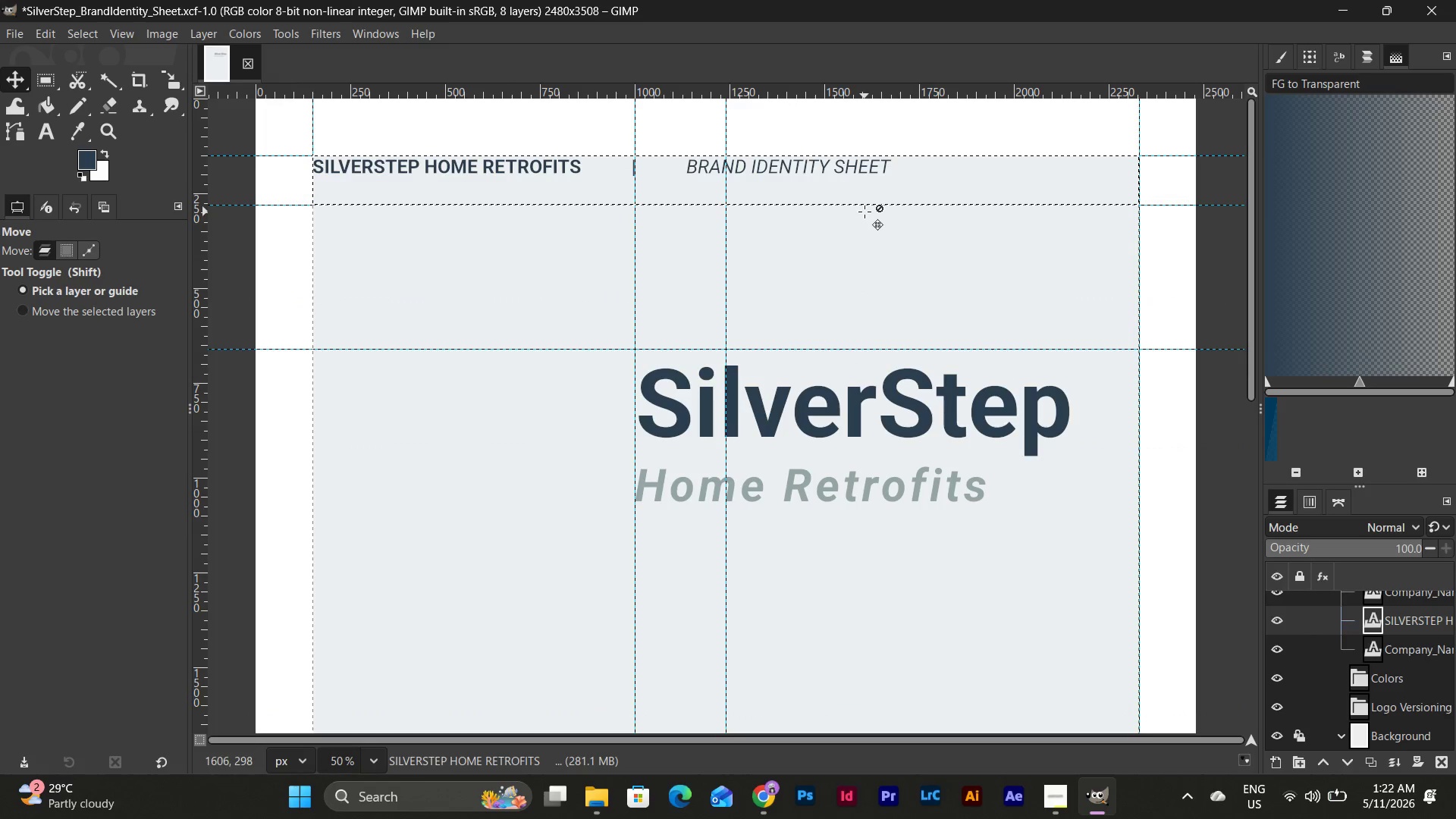 
key(Control+Z)
 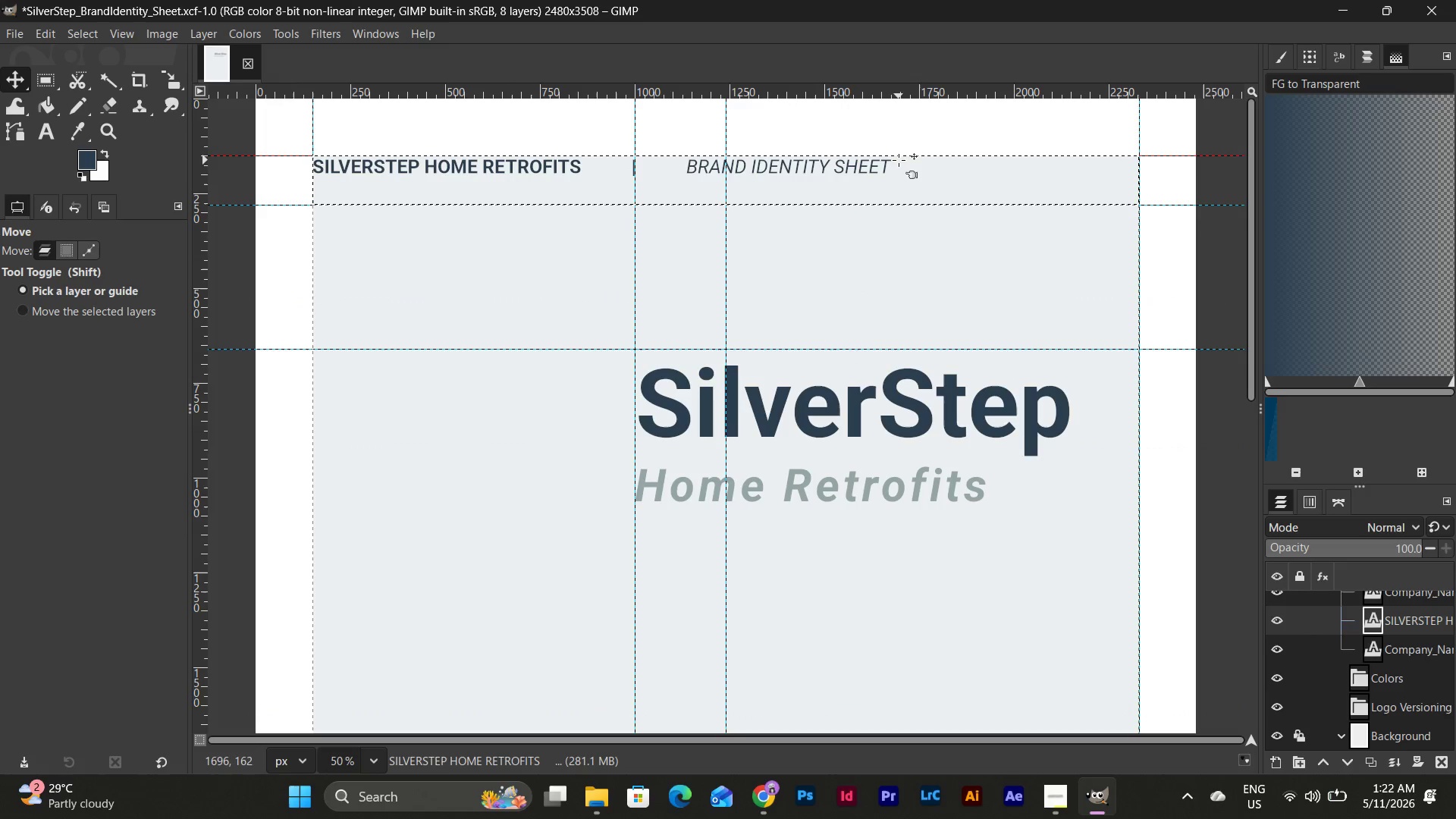 
key(Control+Z)
 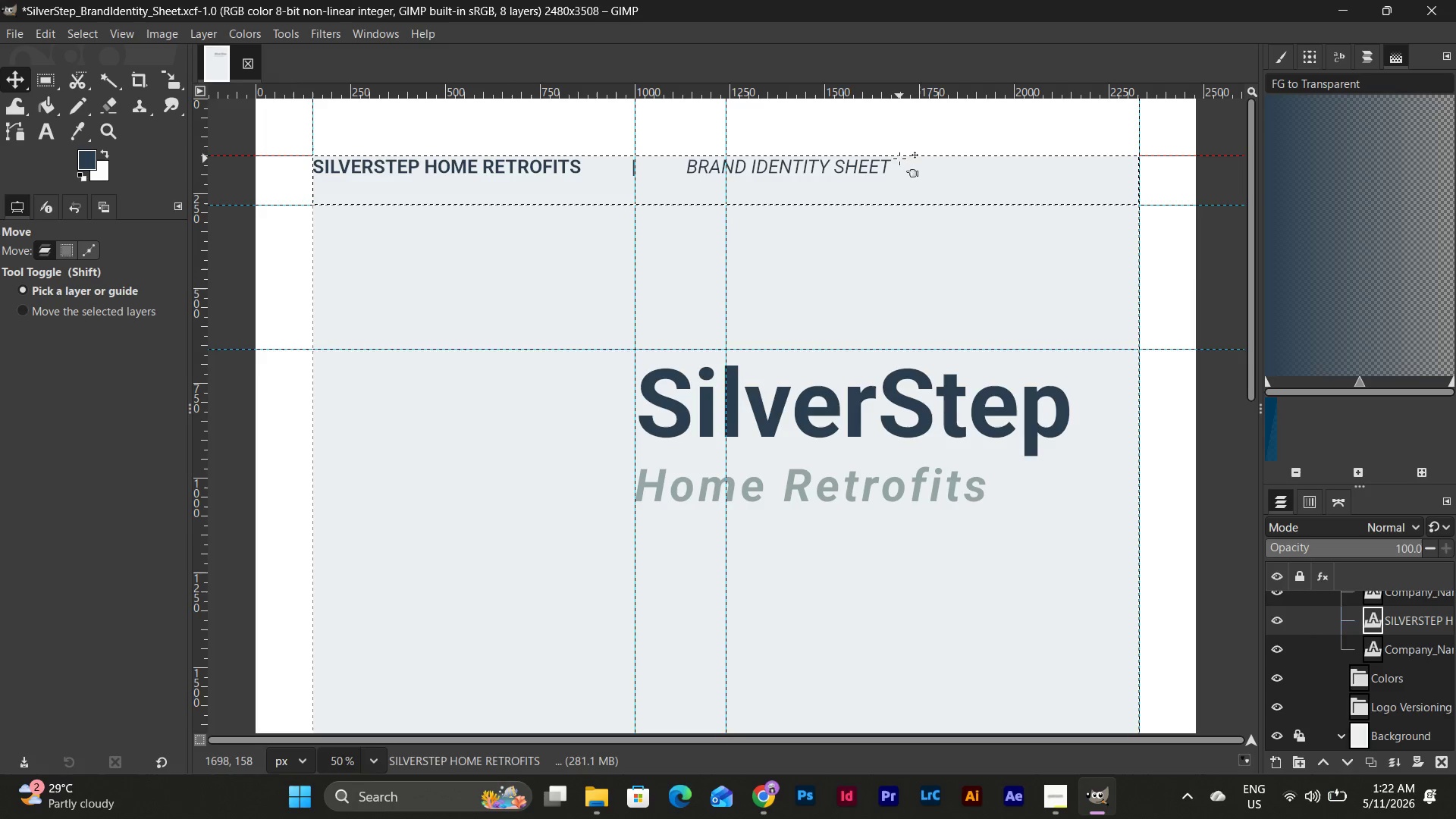 
left_click([899, 158])
 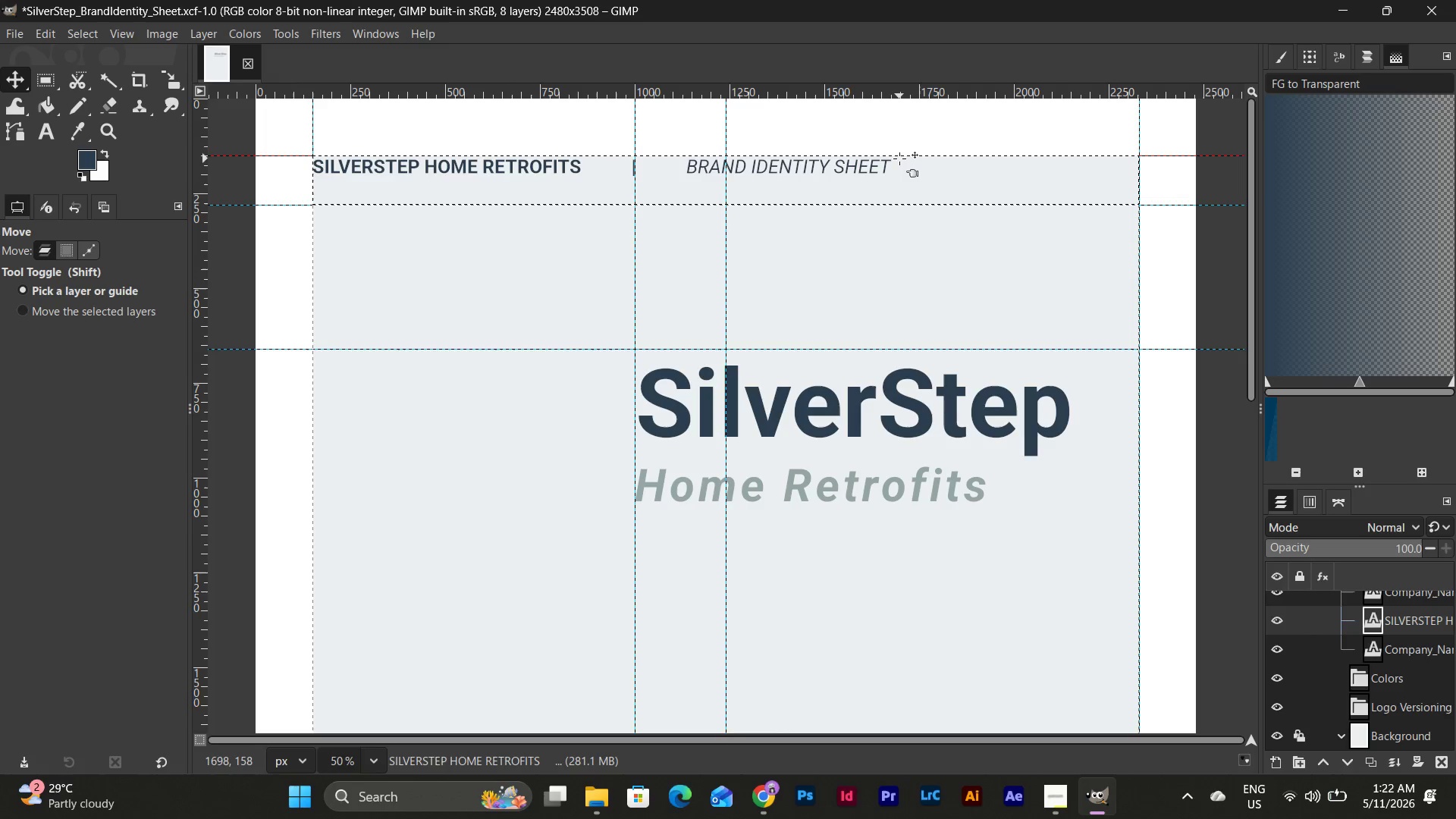 
key(Control+Z)
 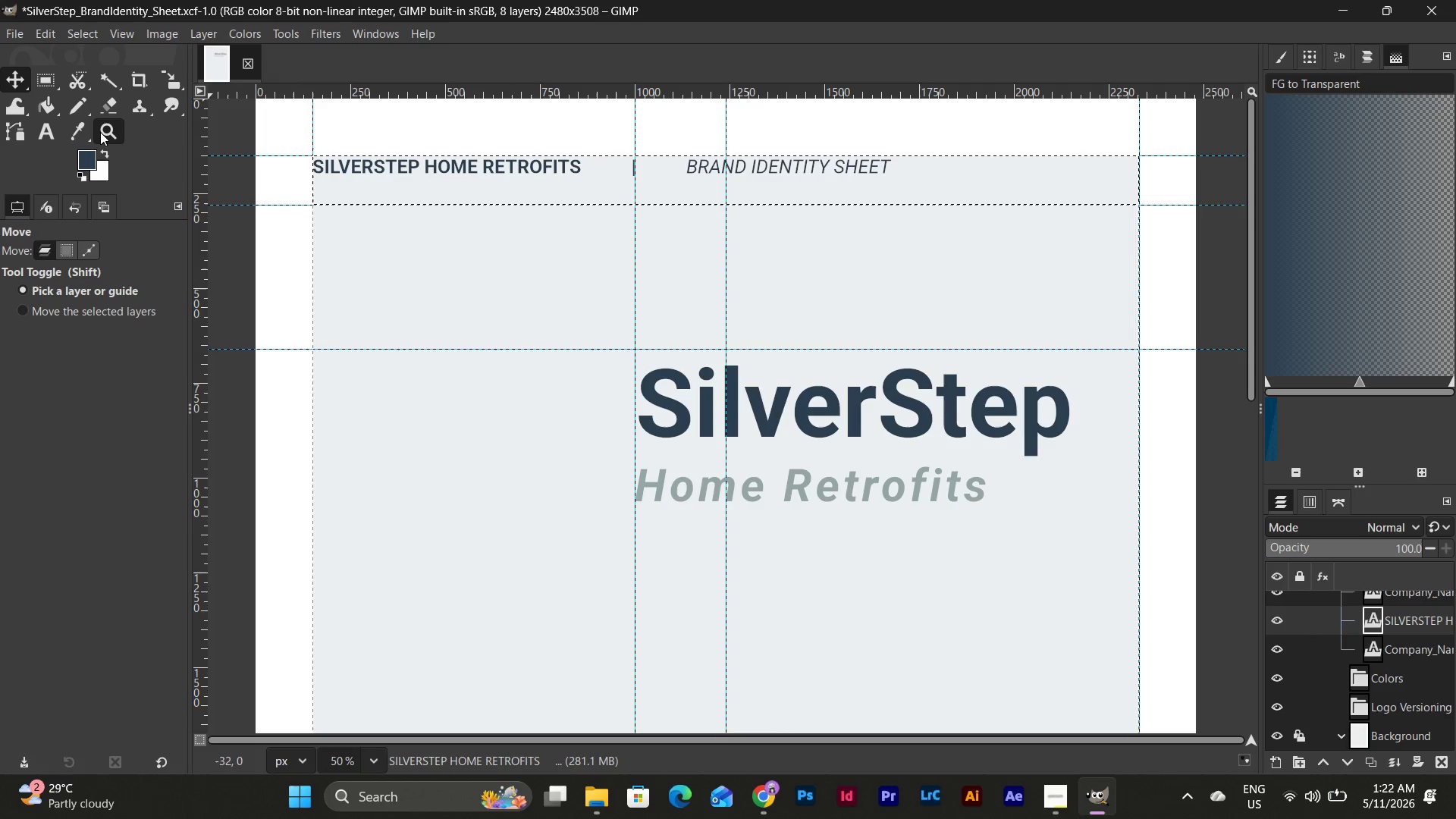 
scroll: coordinate [673, 374], scroll_direction: down, amount: 5.0
 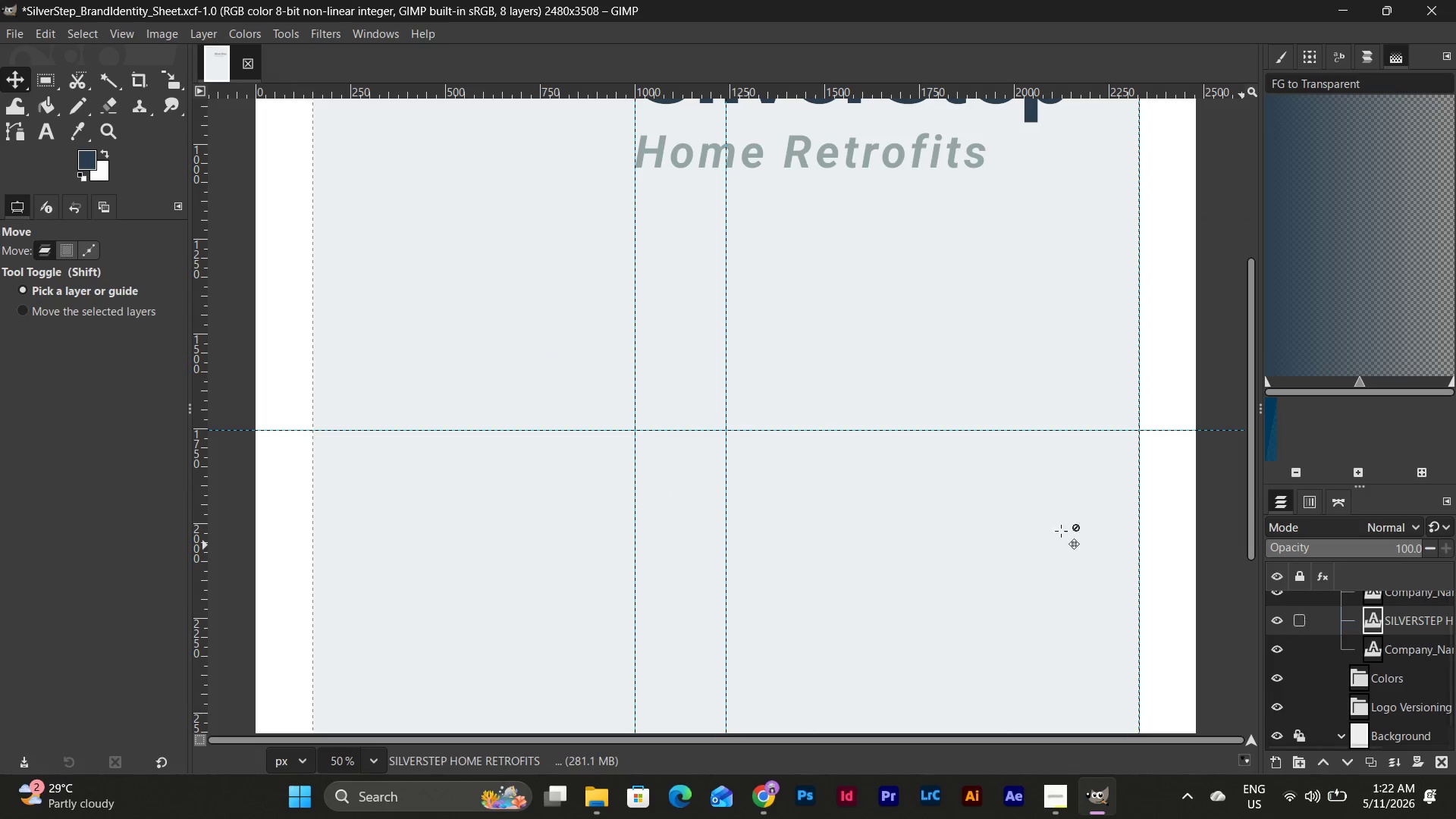 
scroll: coordinate [883, 454], scroll_direction: up, amount: 9.0
 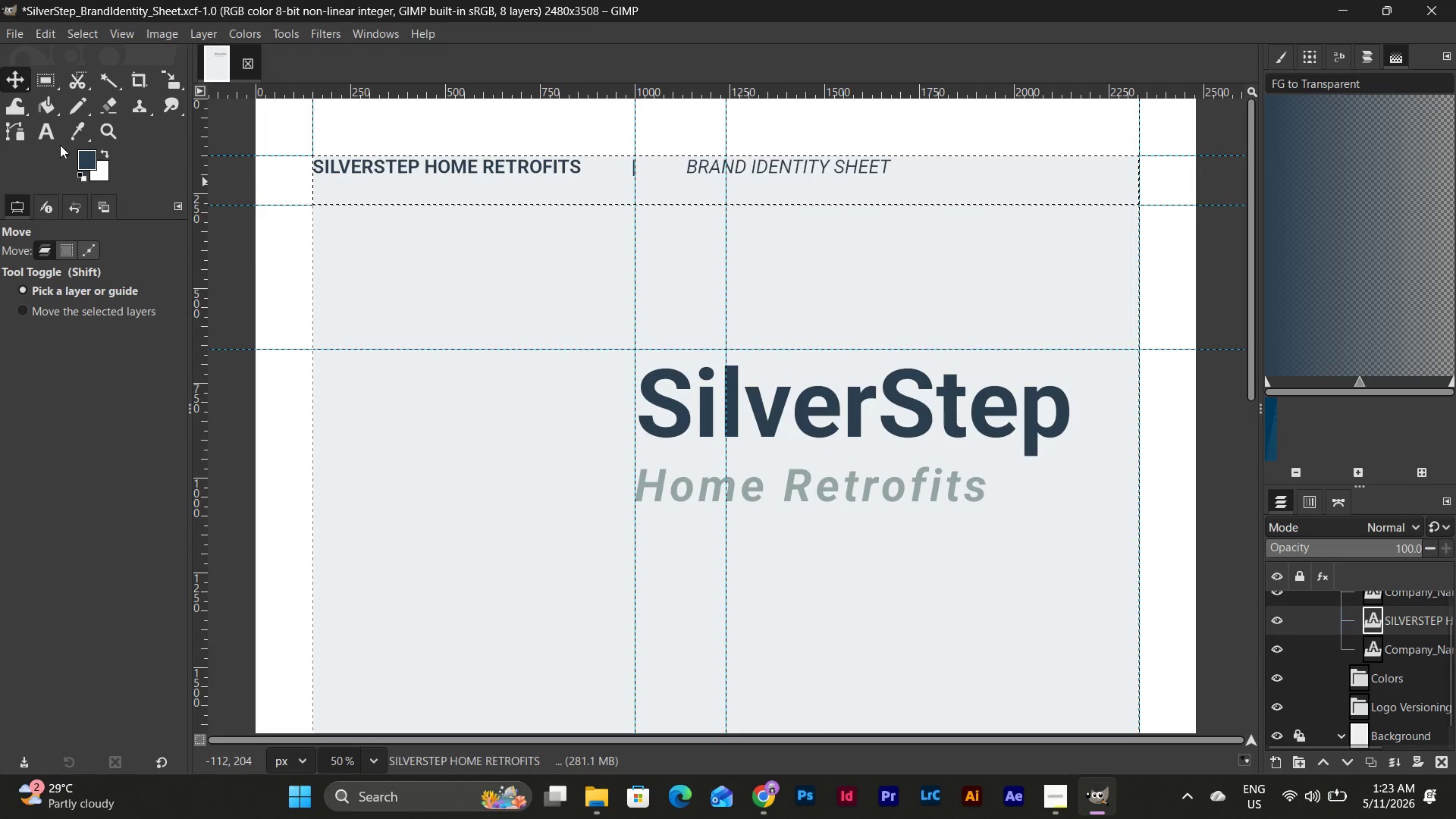 
left_click([55, 136])
 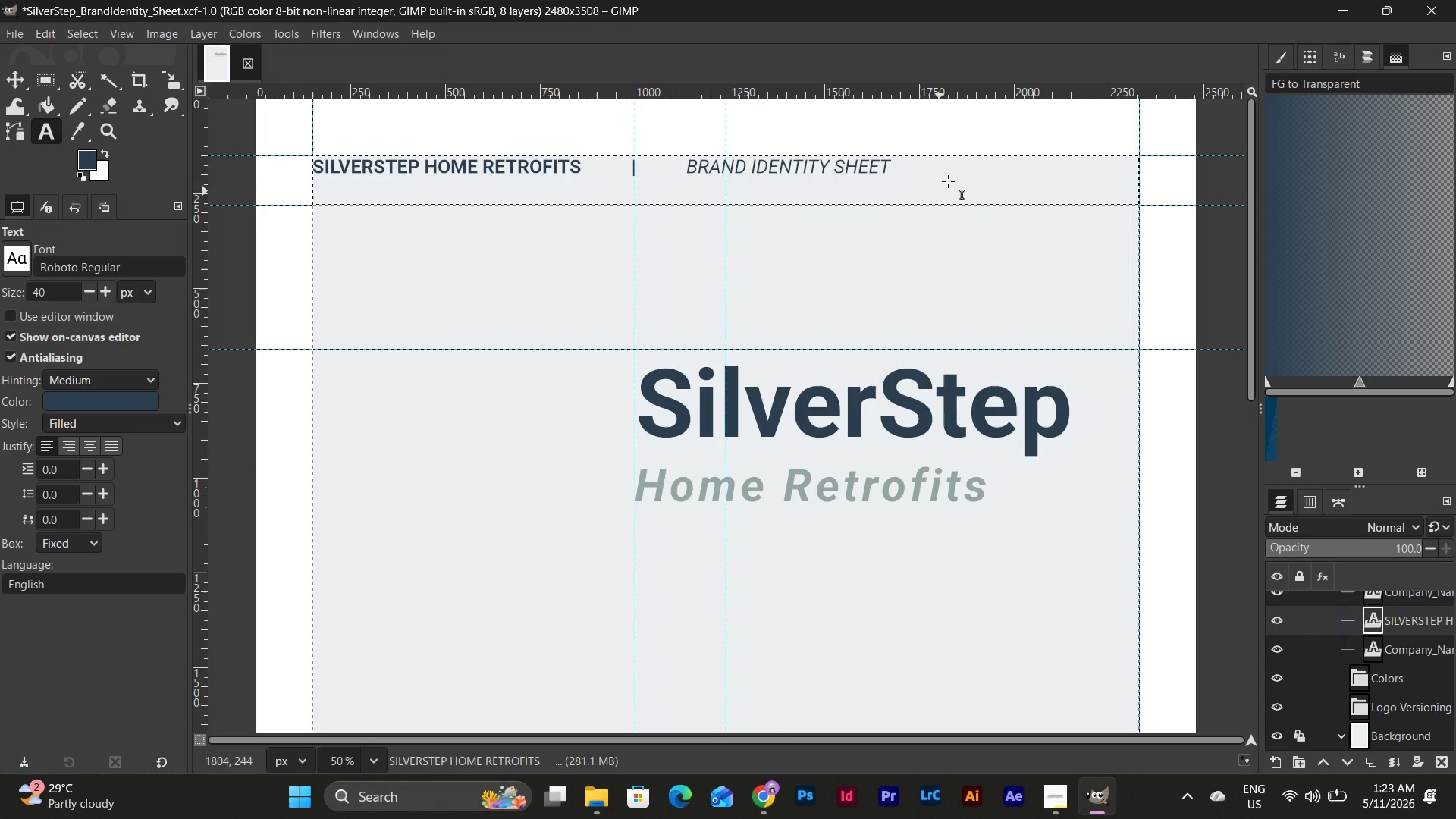 
left_click([904, 167])
 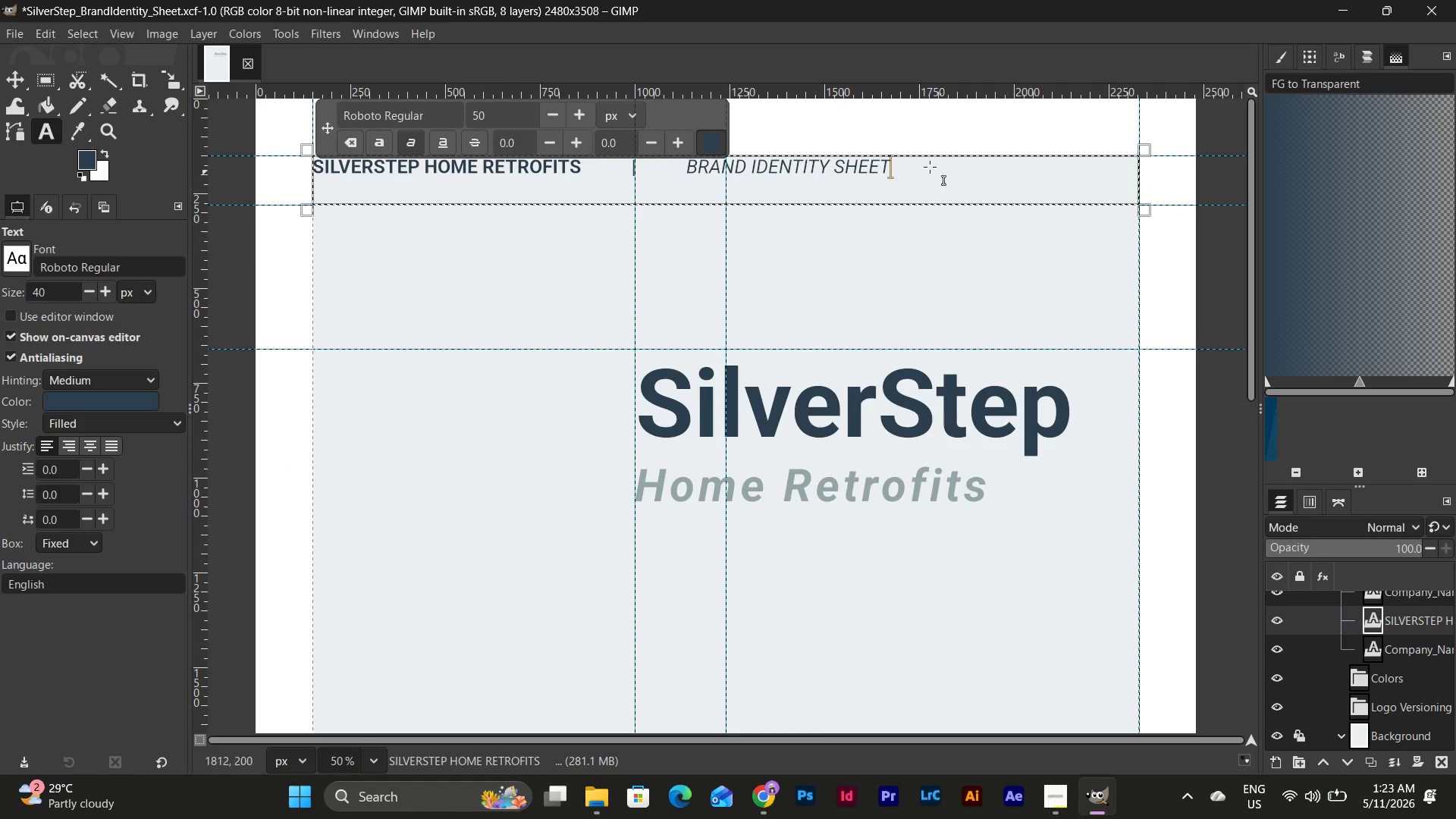 
left_click_drag(start_coordinate=[905, 160], to_coordinate=[688, 170])
 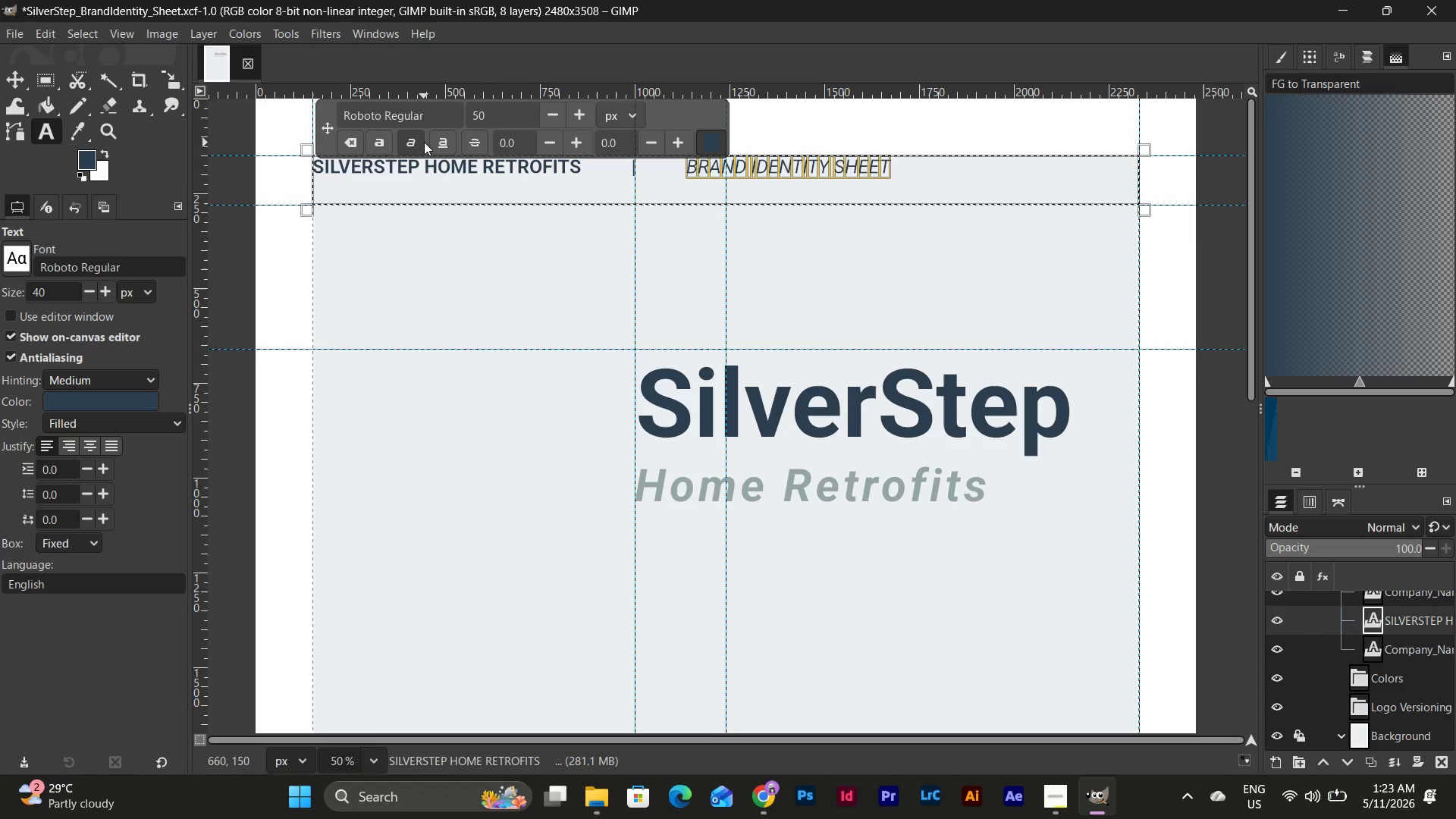 
left_click([416, 142])
 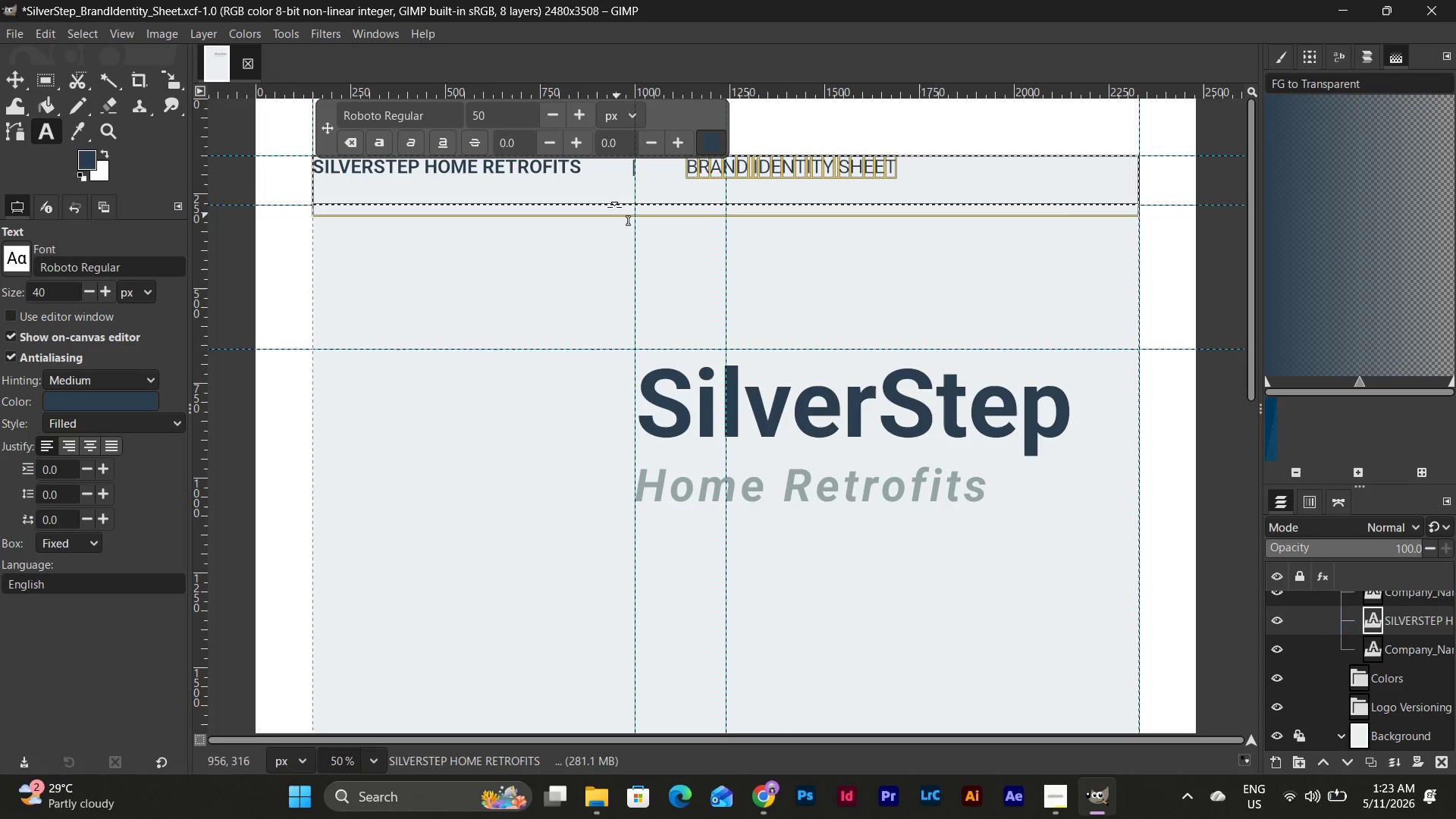 
left_click_drag(start_coordinate=[613, 206], to_coordinate=[748, 181])
 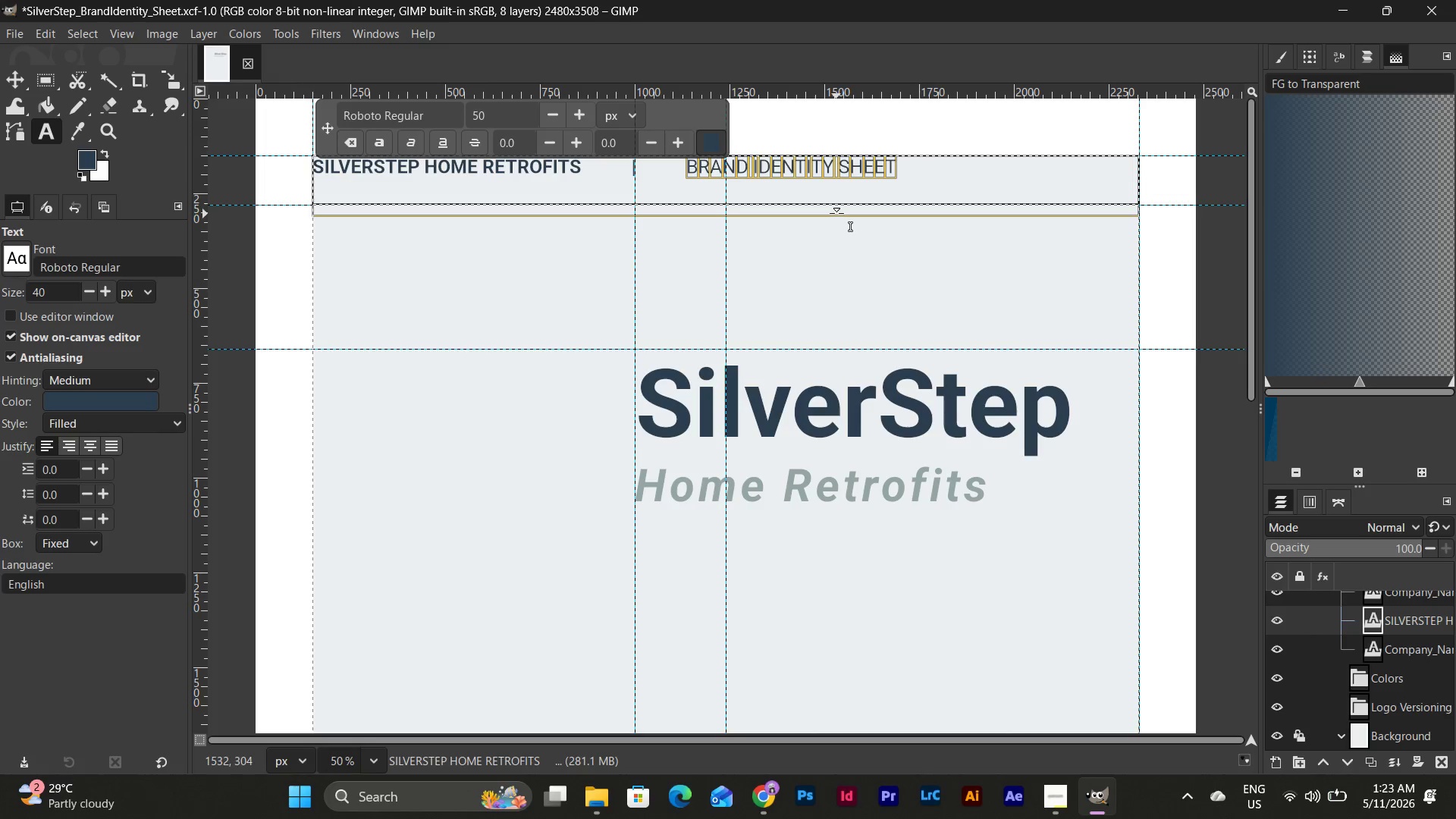 
left_click_drag(start_coordinate=[836, 212], to_coordinate=[859, 188])
 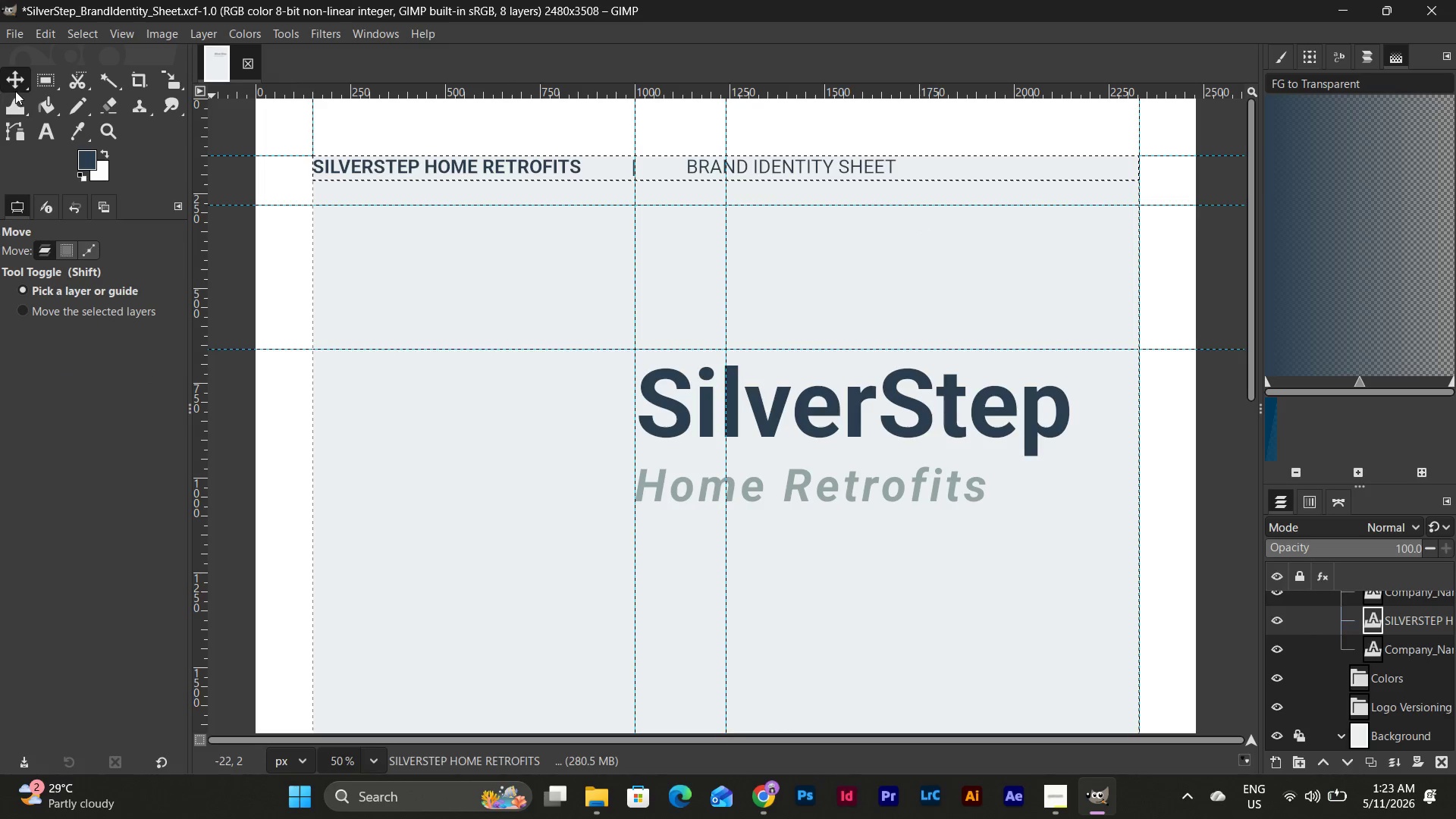 
wait(6.22)
 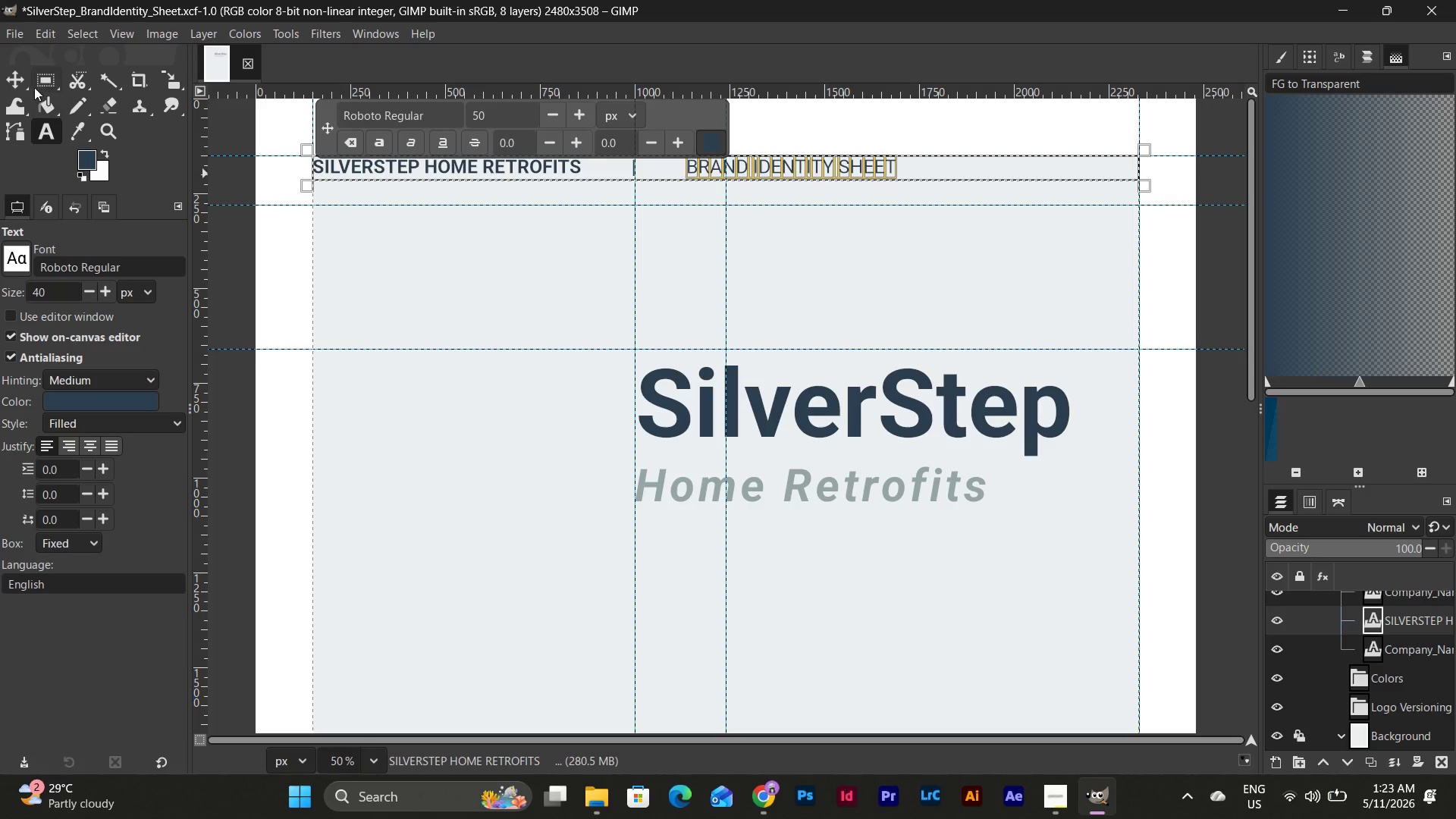 
left_click_drag(start_coordinate=[579, 202], to_coordinate=[581, 190])
 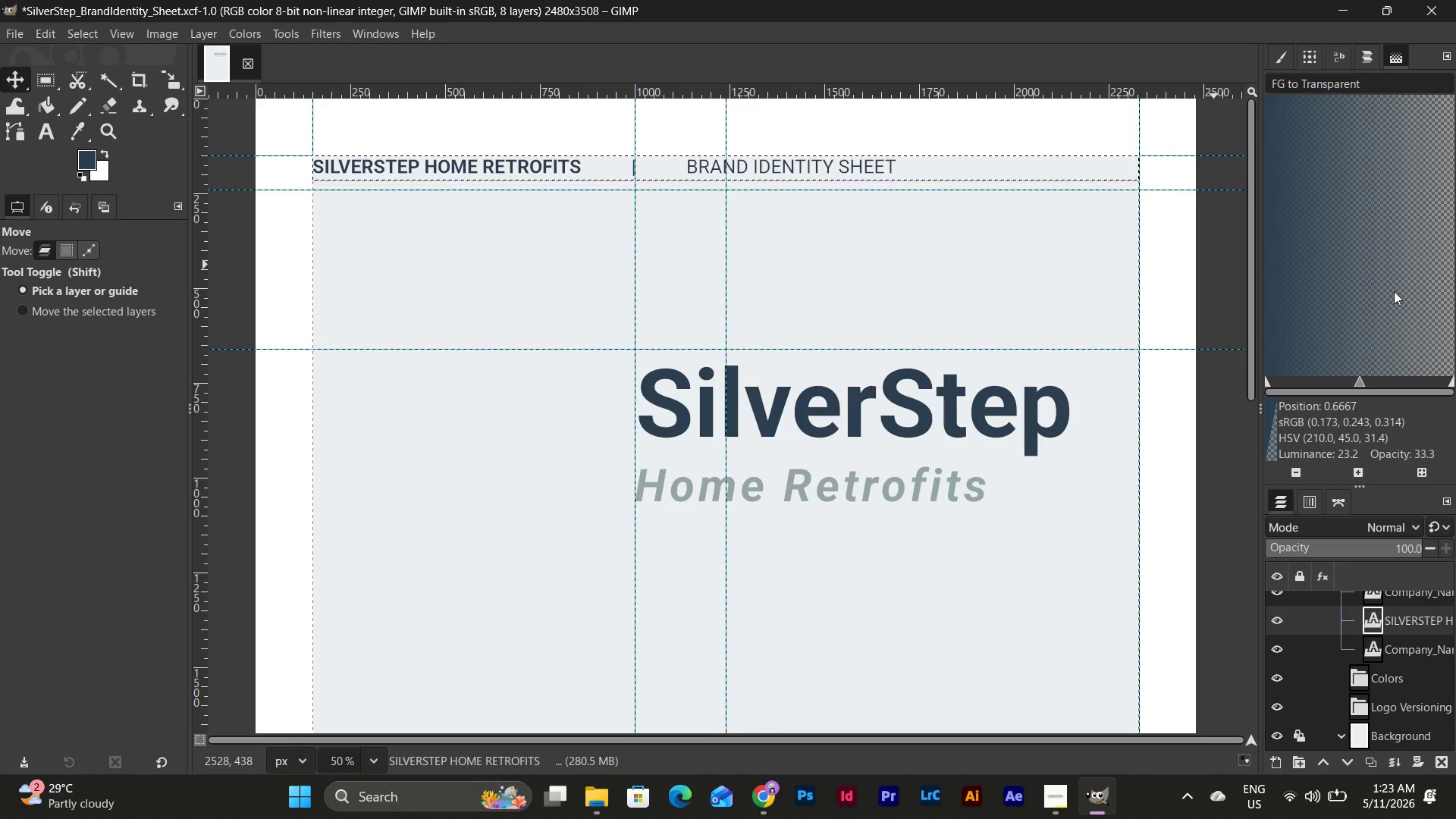 
wait(8.33)
 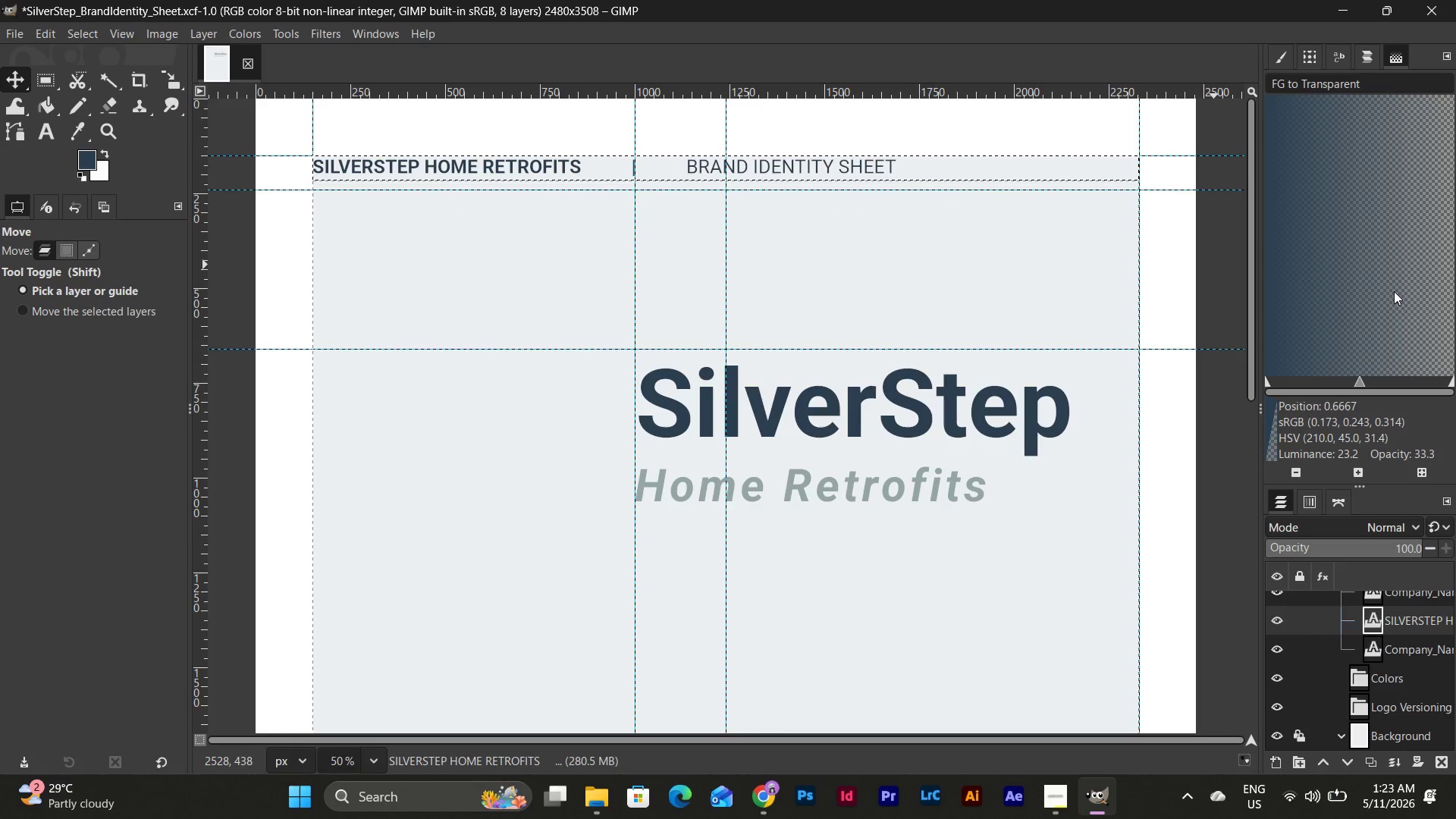 
left_click([81, 111])
 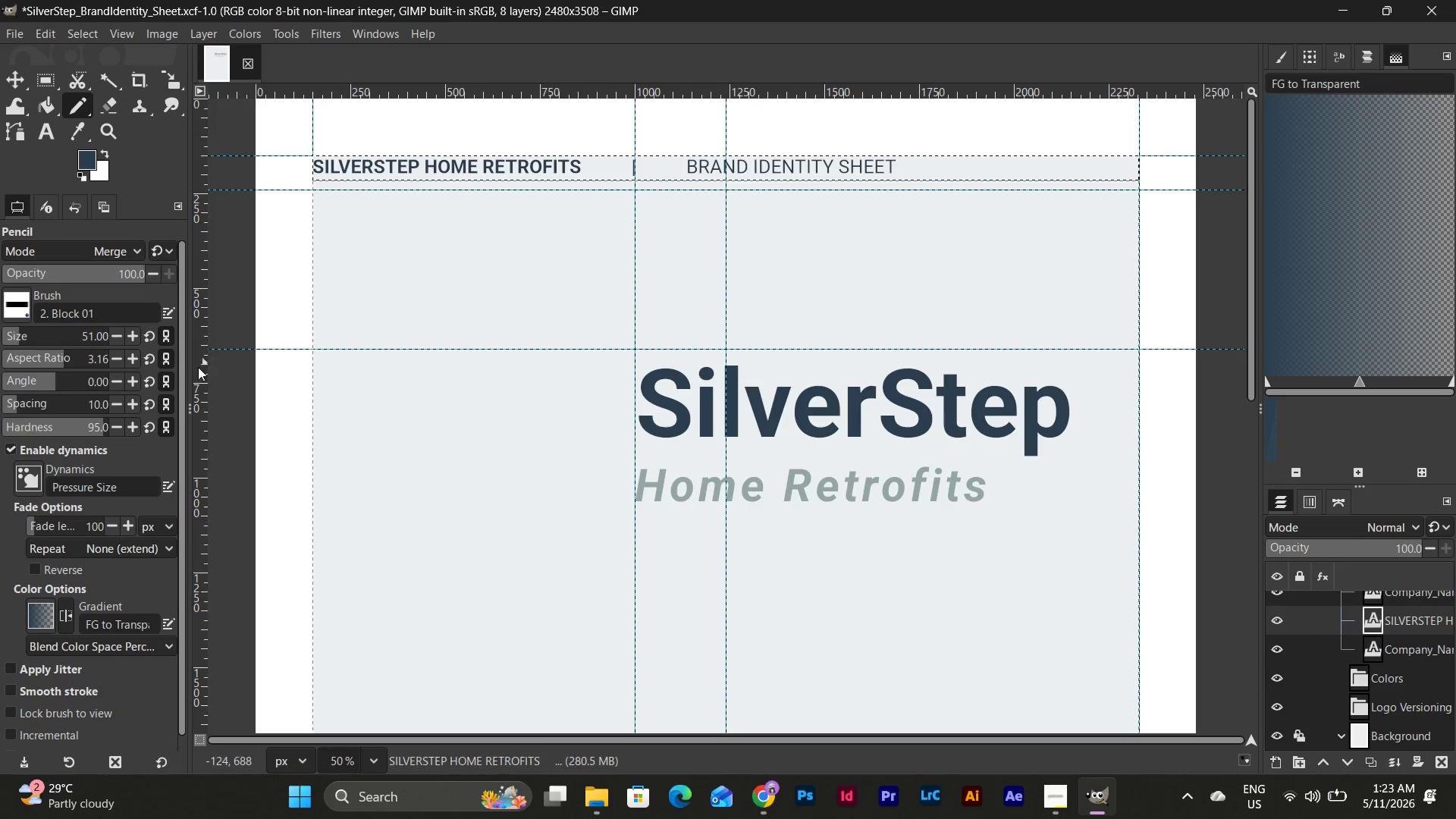 
mouse_move([185, 260])
 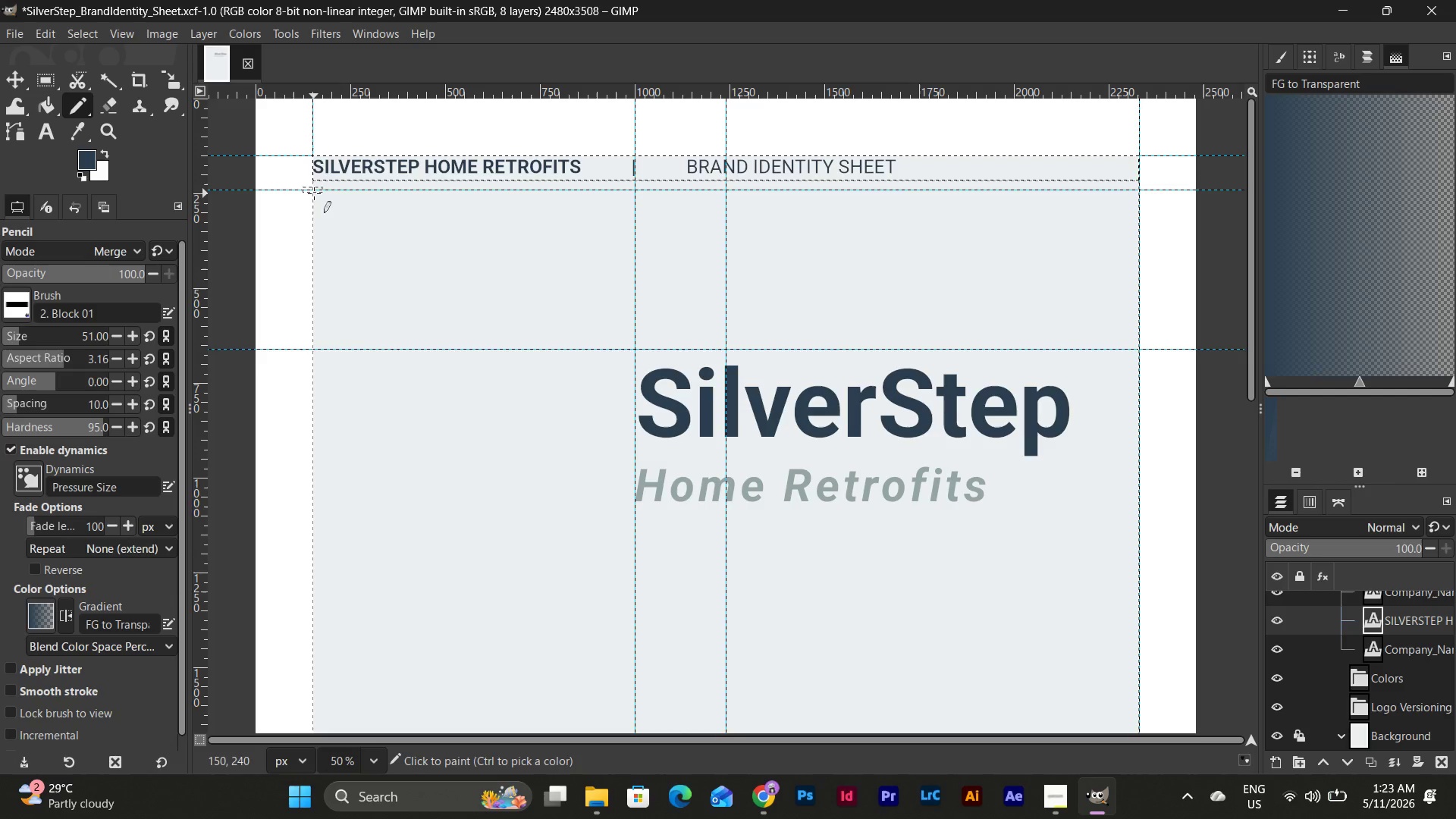 
left_click_drag(start_coordinate=[314, 190], to_coordinate=[1137, 193])
 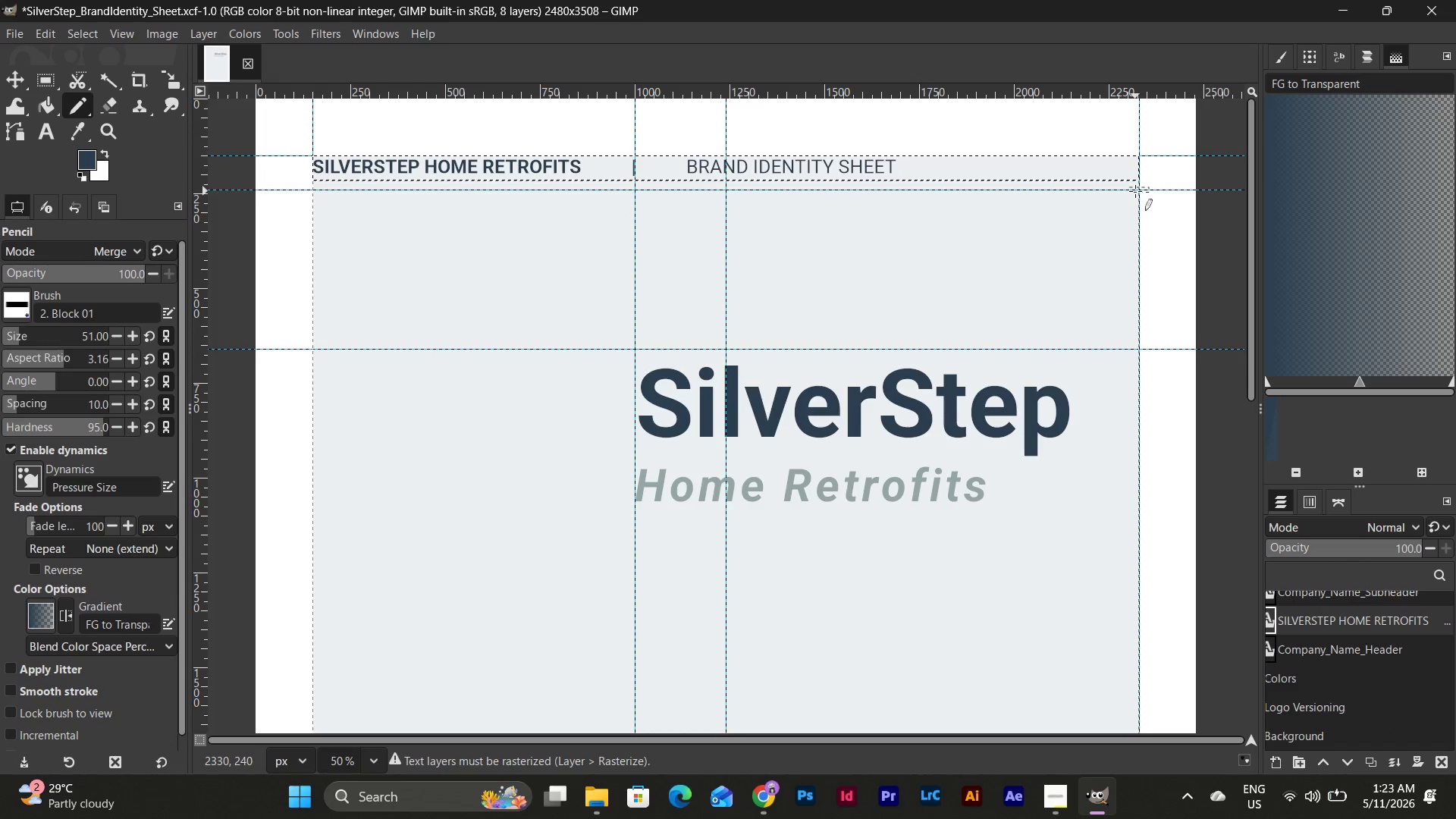 
left_click_drag(start_coordinate=[1135, 191], to_coordinate=[312, 190])
 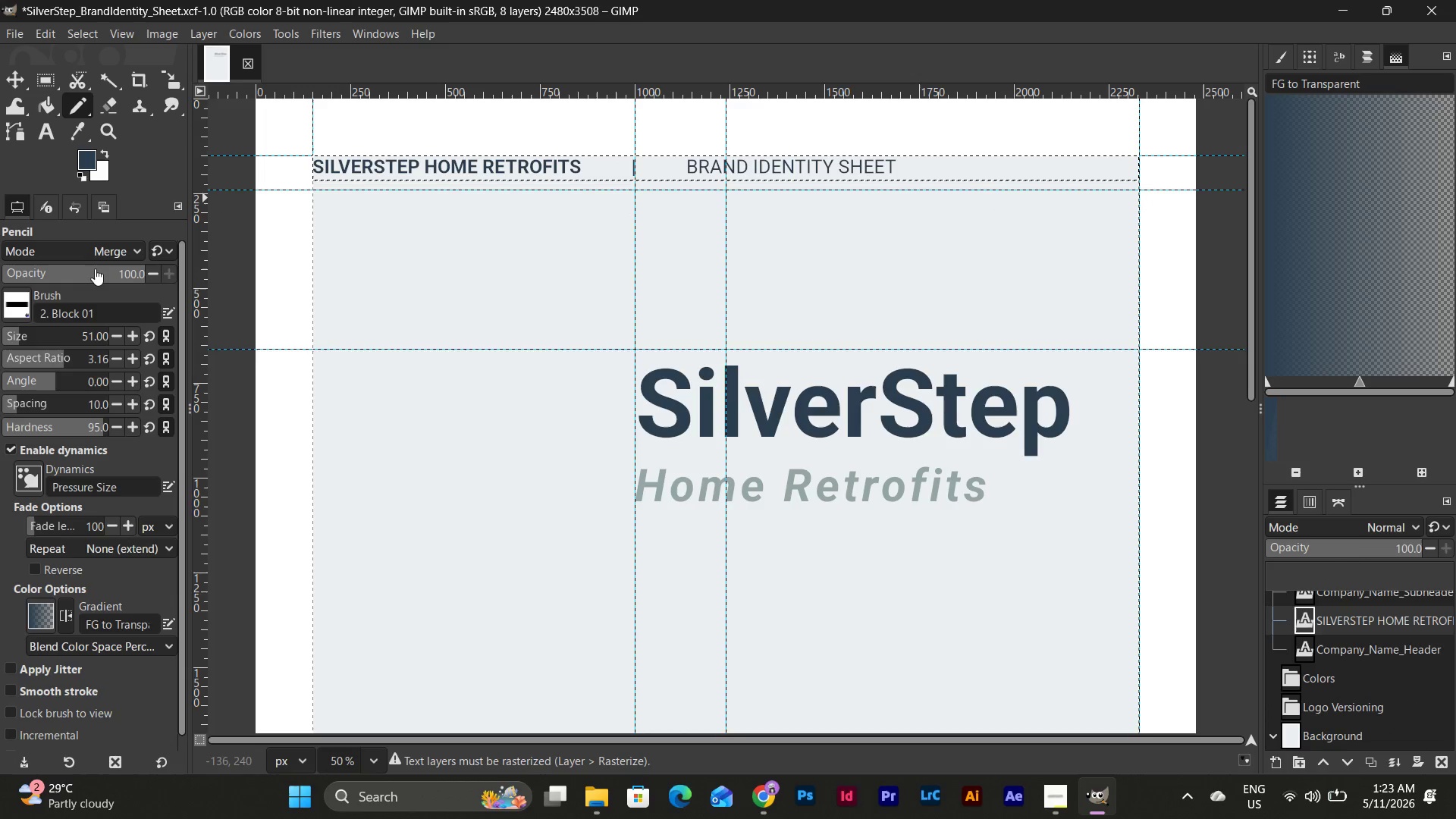 
scroll: coordinate [1374, 708], scroll_direction: up, amount: 4.0
 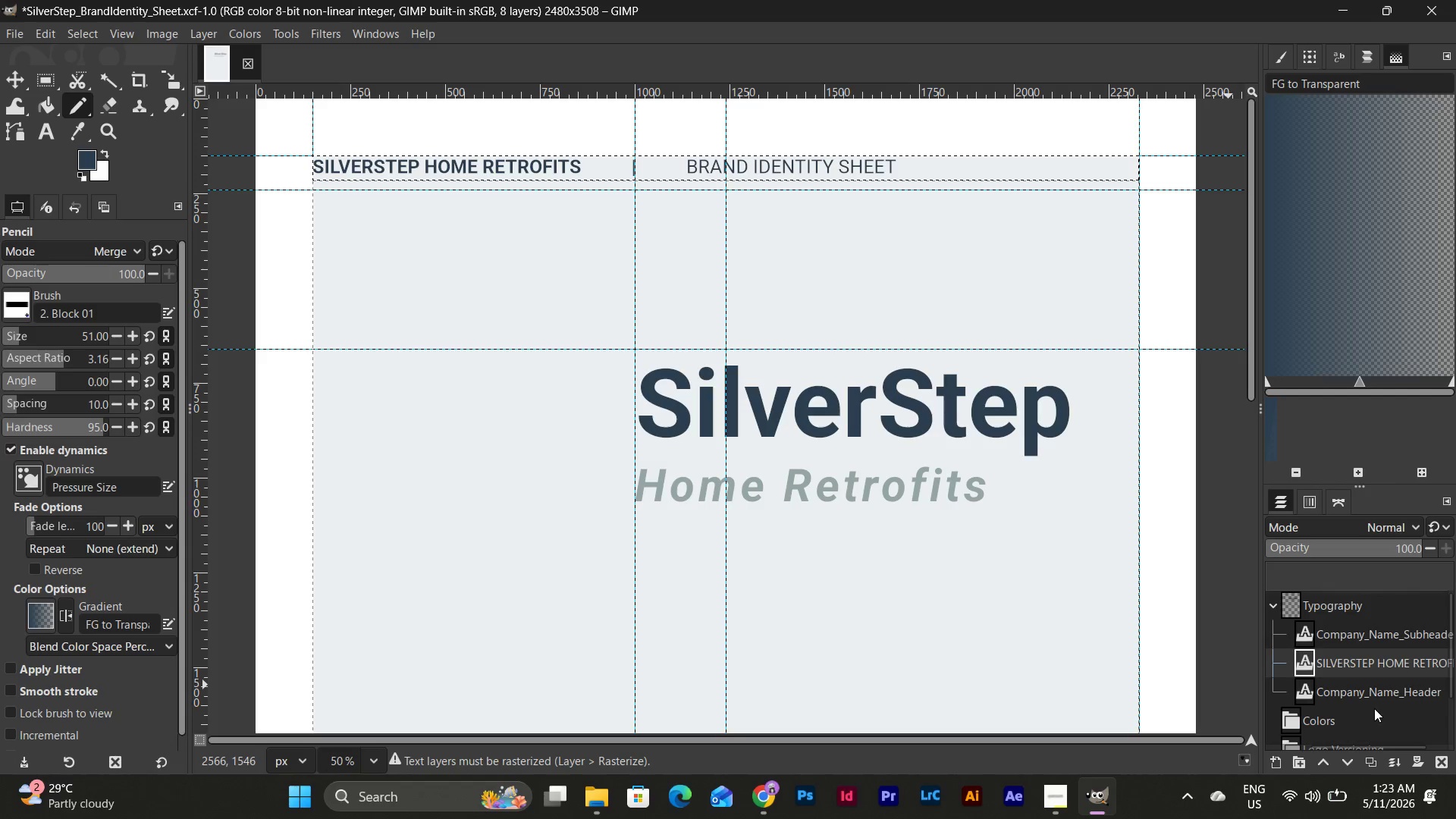 
scroll: coordinate [1374, 708], scroll_direction: down, amount: 6.0
 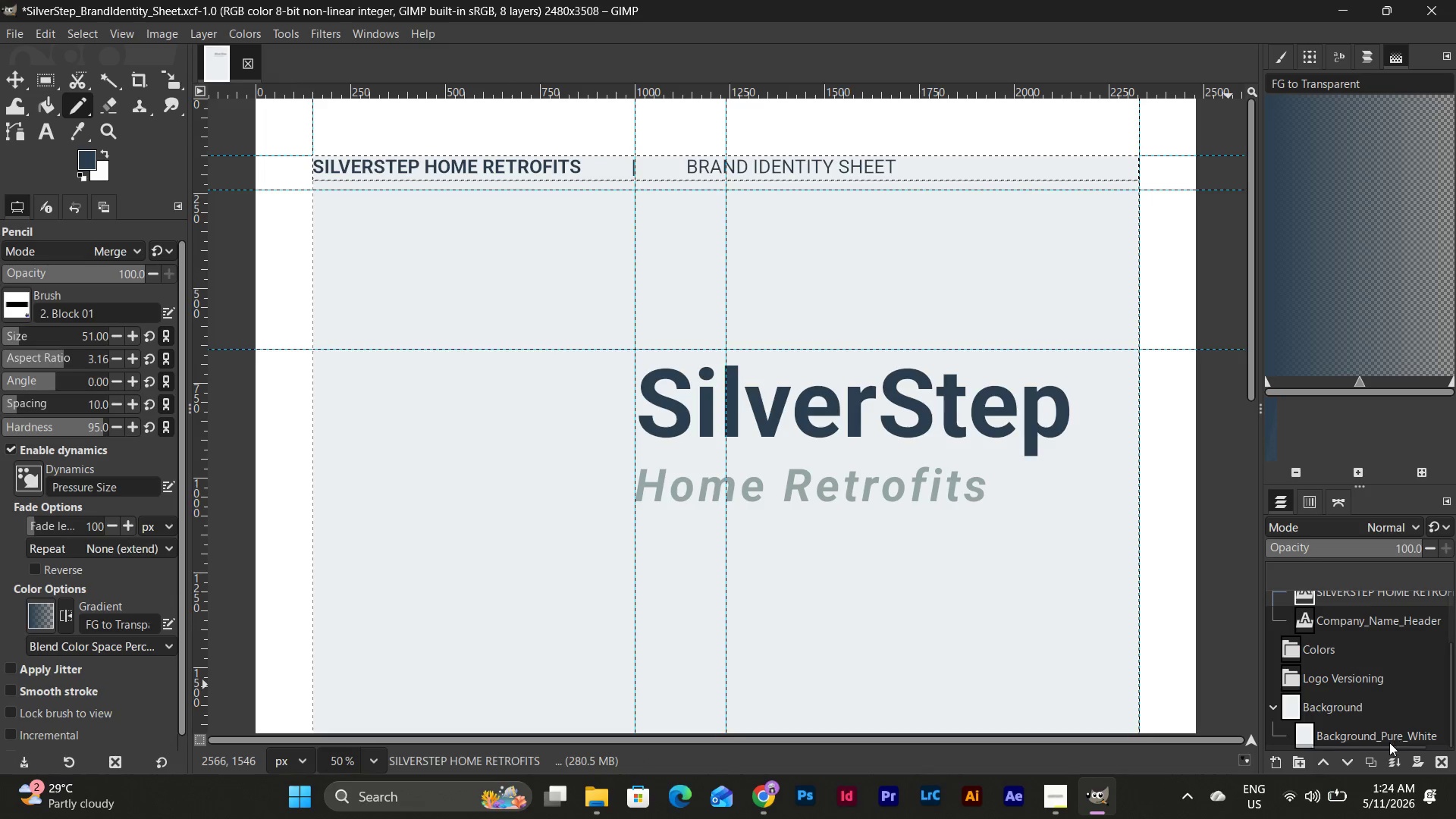 
left_click_drag(start_coordinate=[1389, 746], to_coordinate=[1370, 744])
 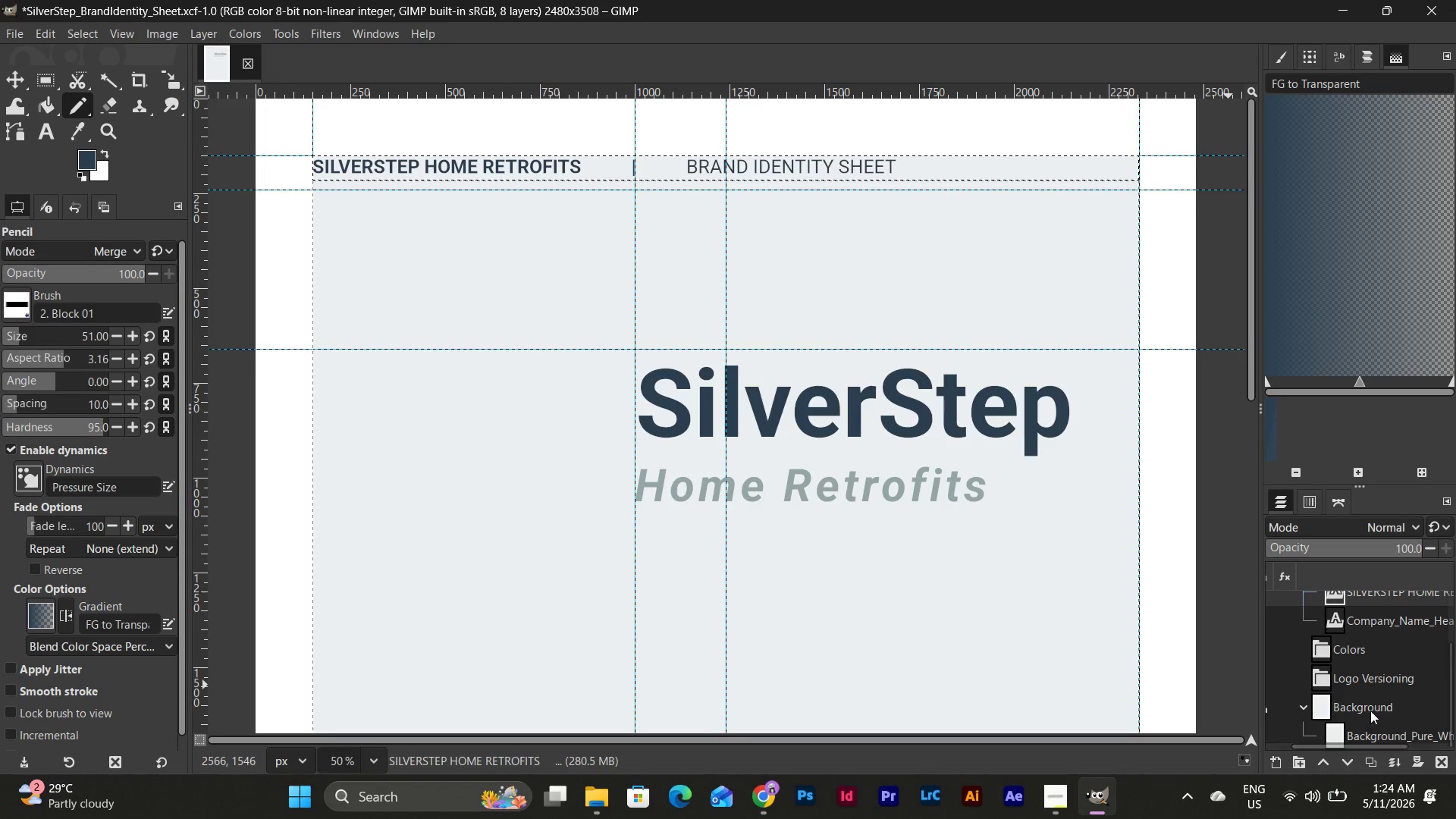 
scroll: coordinate [1370, 711], scroll_direction: up, amount: 10.0
 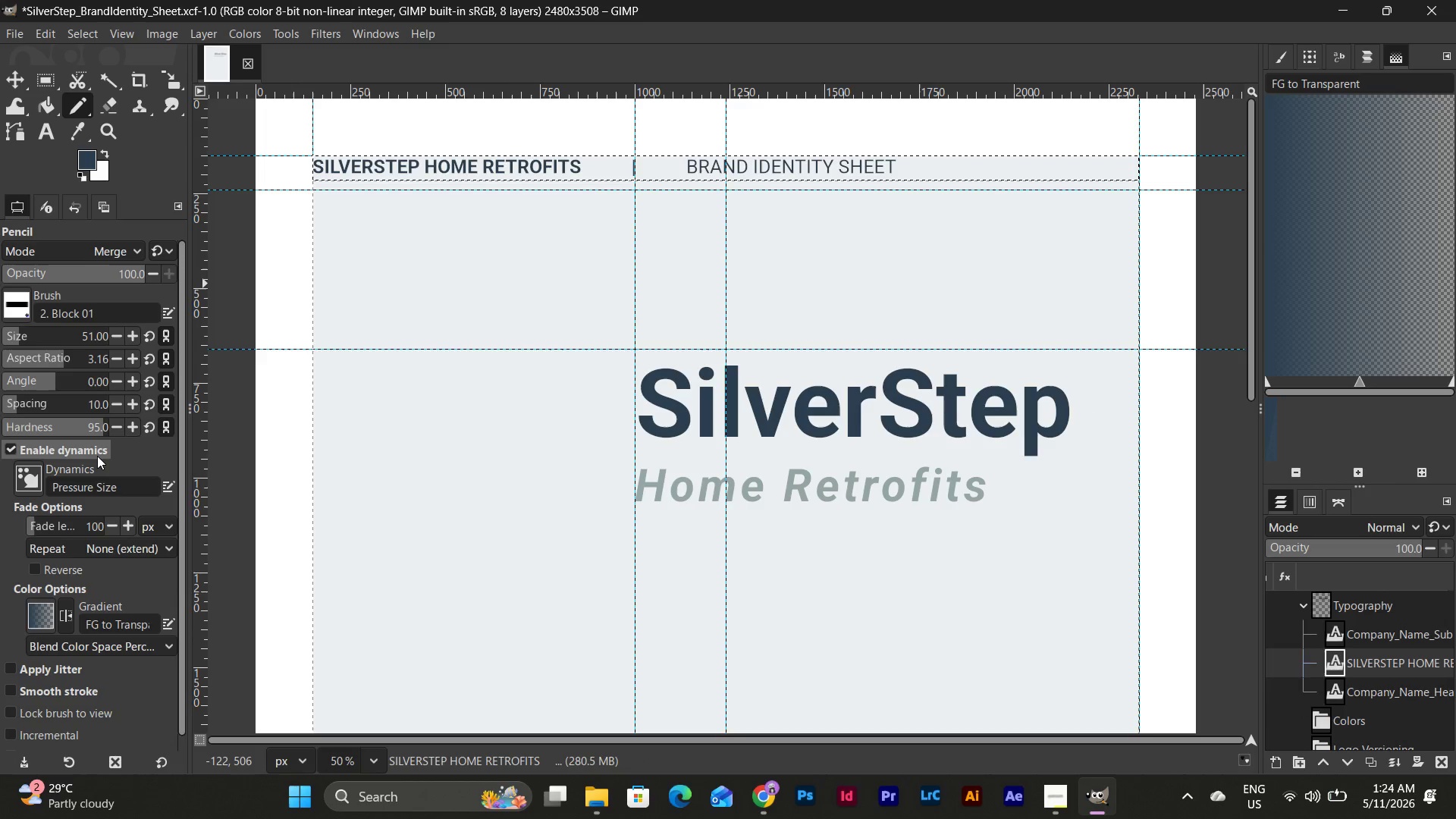 
left_click([92, 162])
 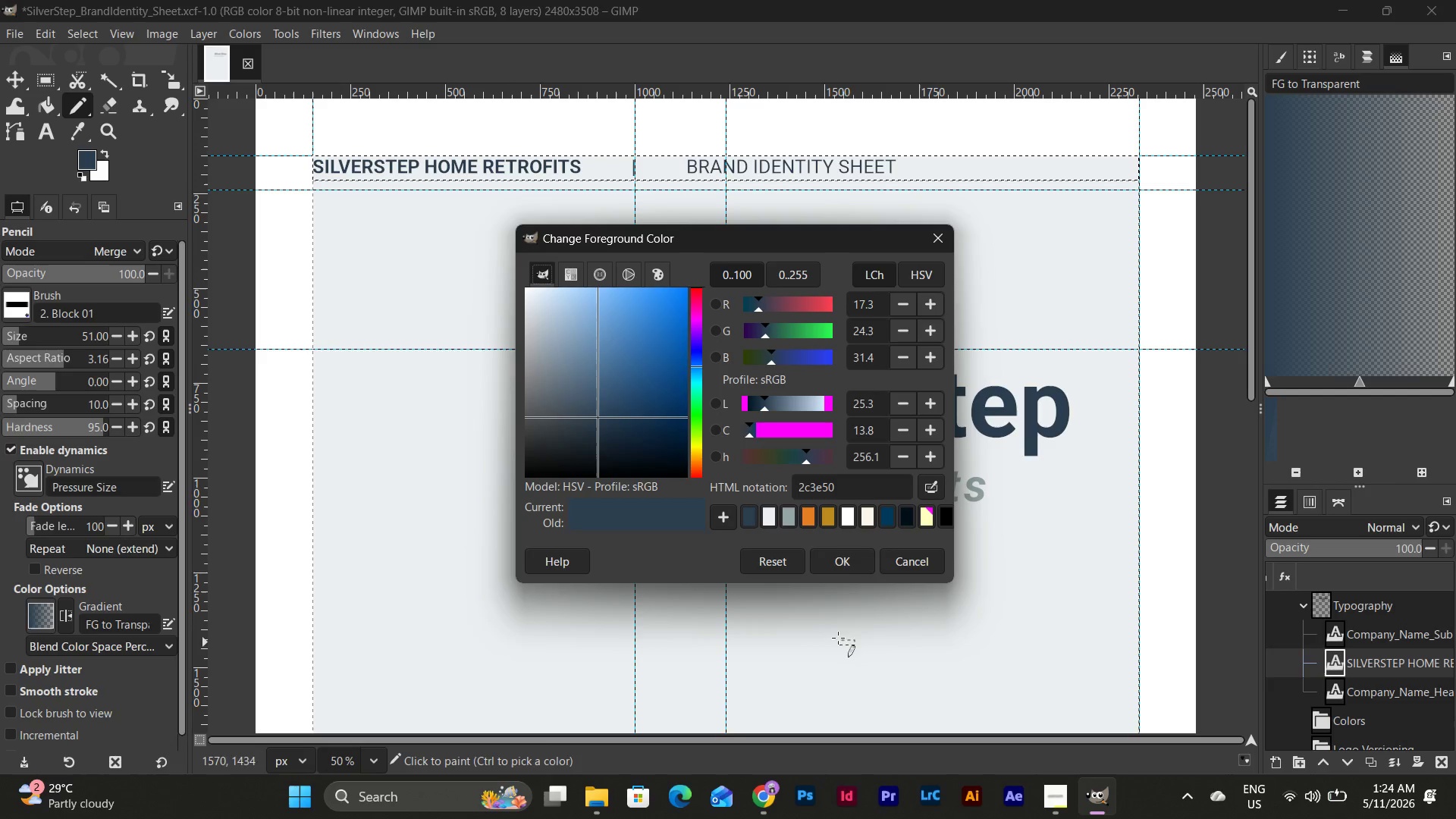 
left_click([842, 566])
 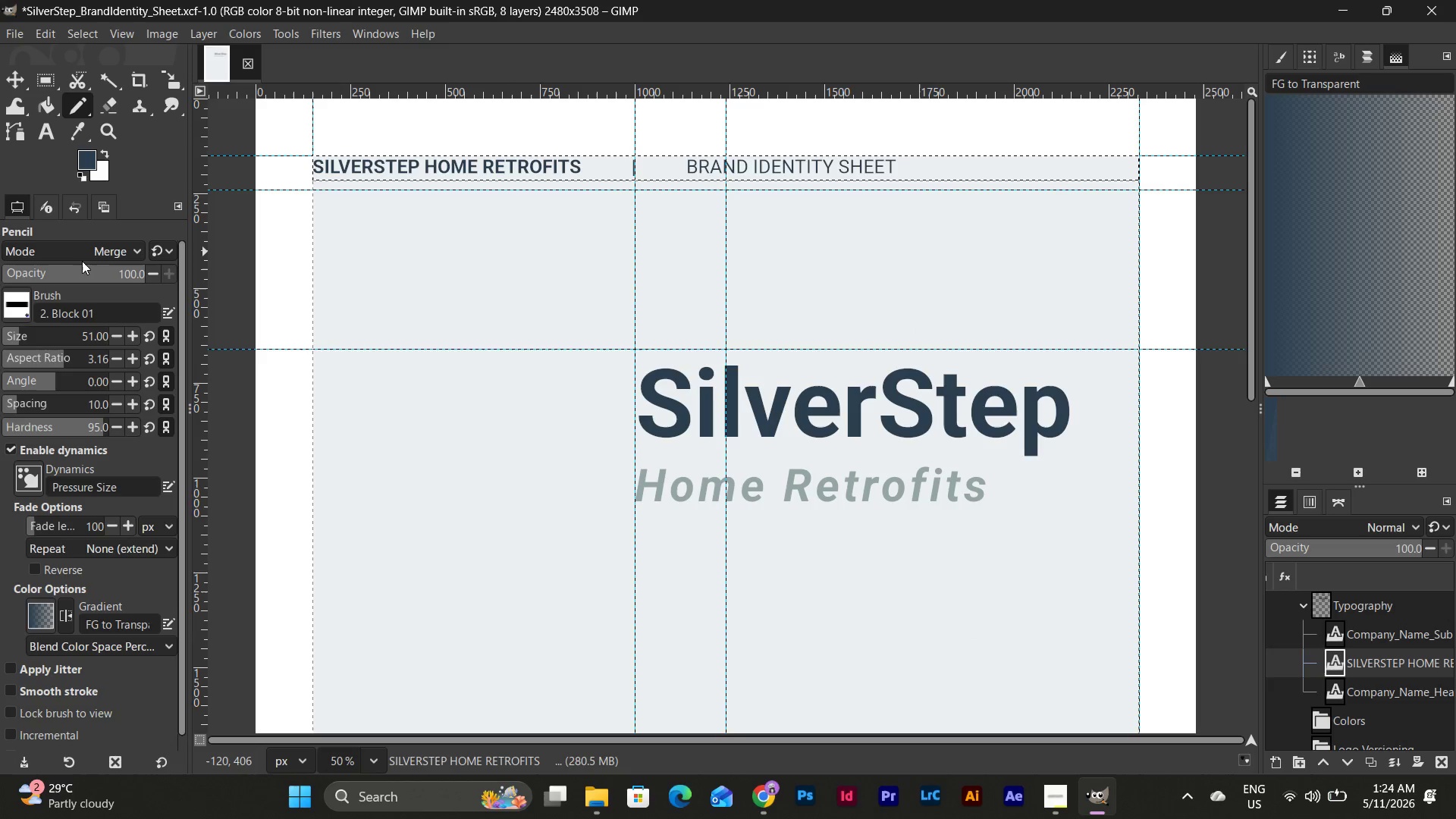 
left_click([19, 305])
 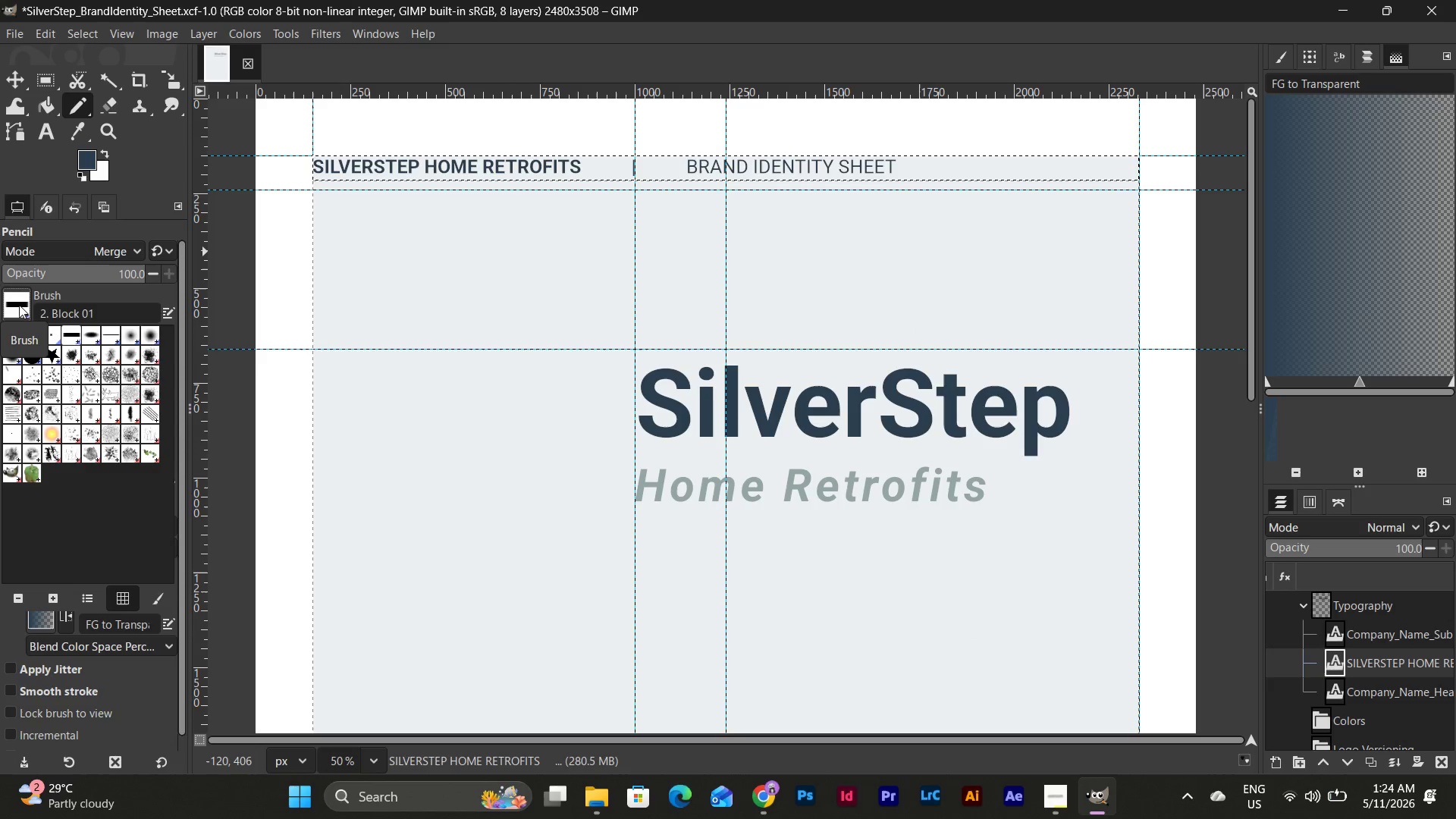 
left_click([19, 305])
 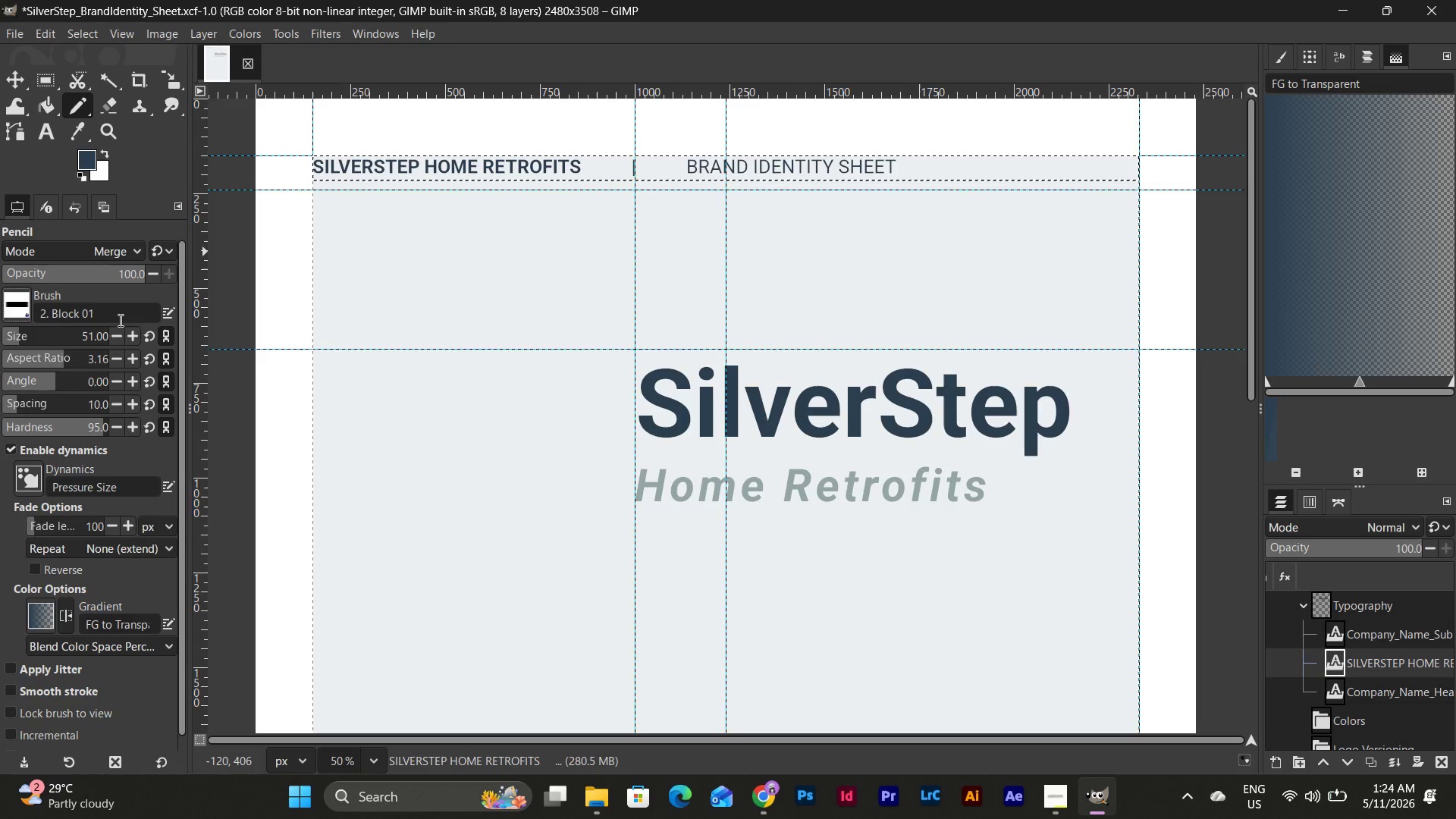 
double_click([117, 337])
 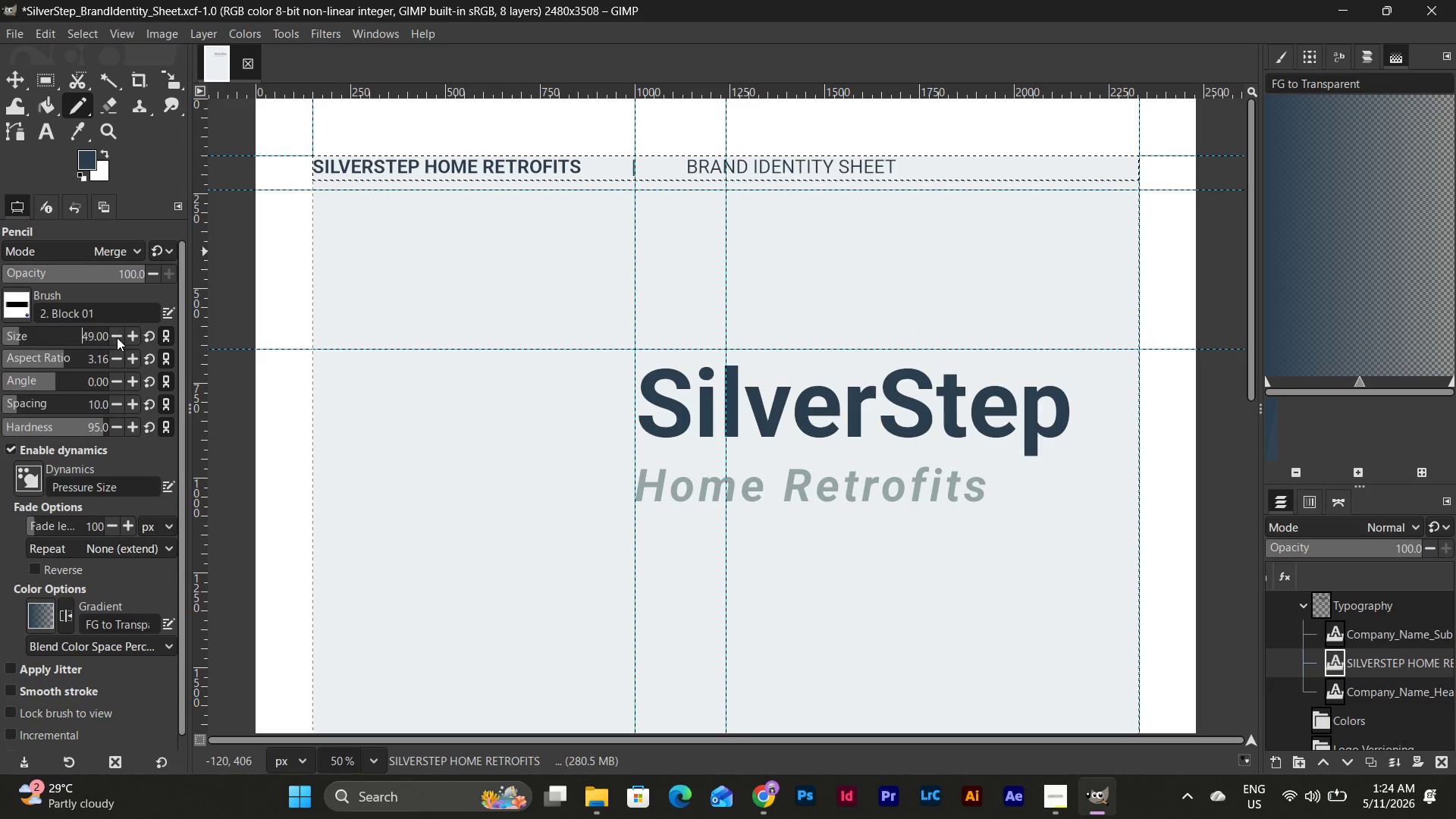 
triple_click([117, 337])
 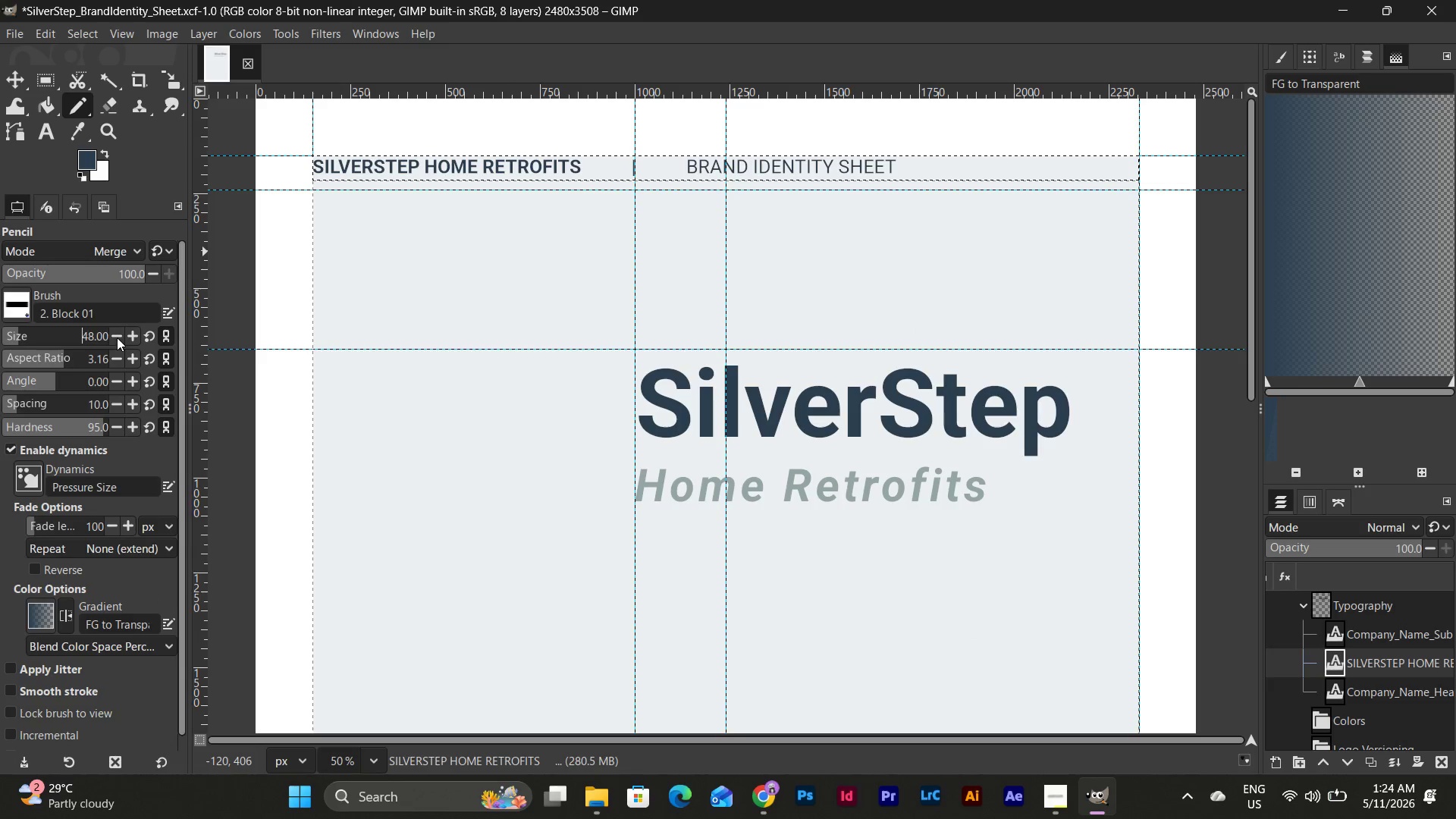 
triple_click([117, 337])
 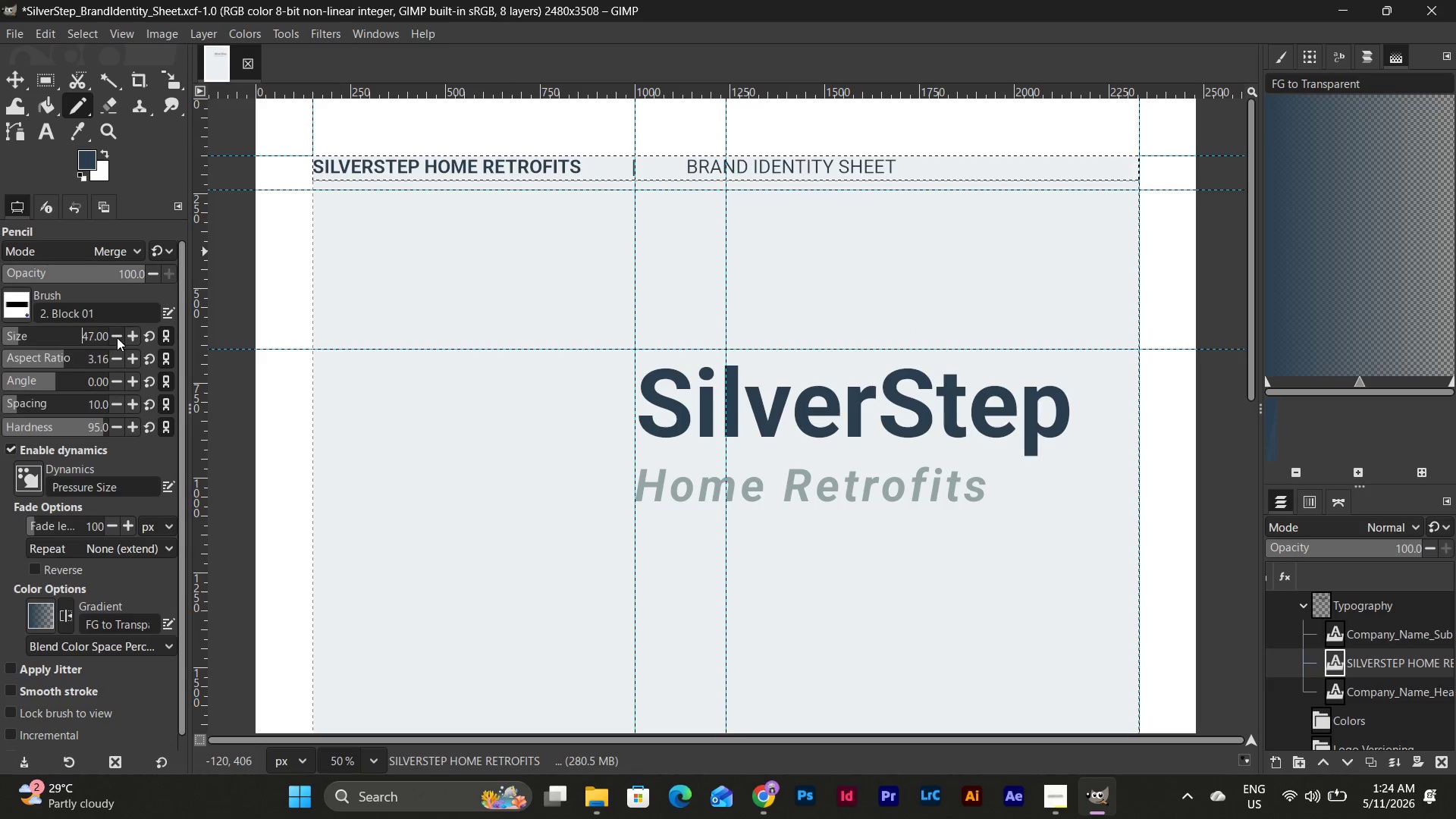 
triple_click([117, 337])
 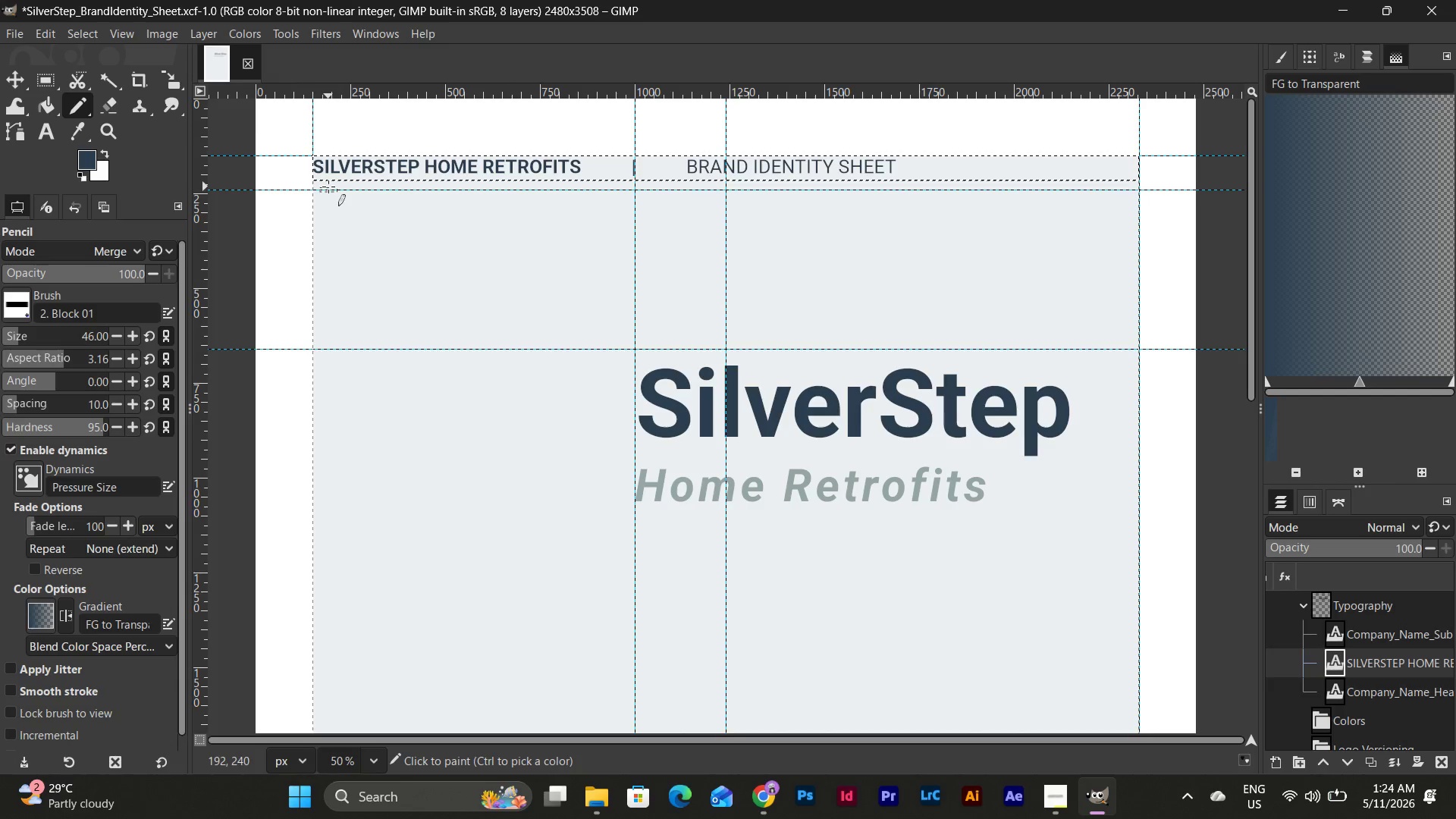 
double_click([118, 333])
 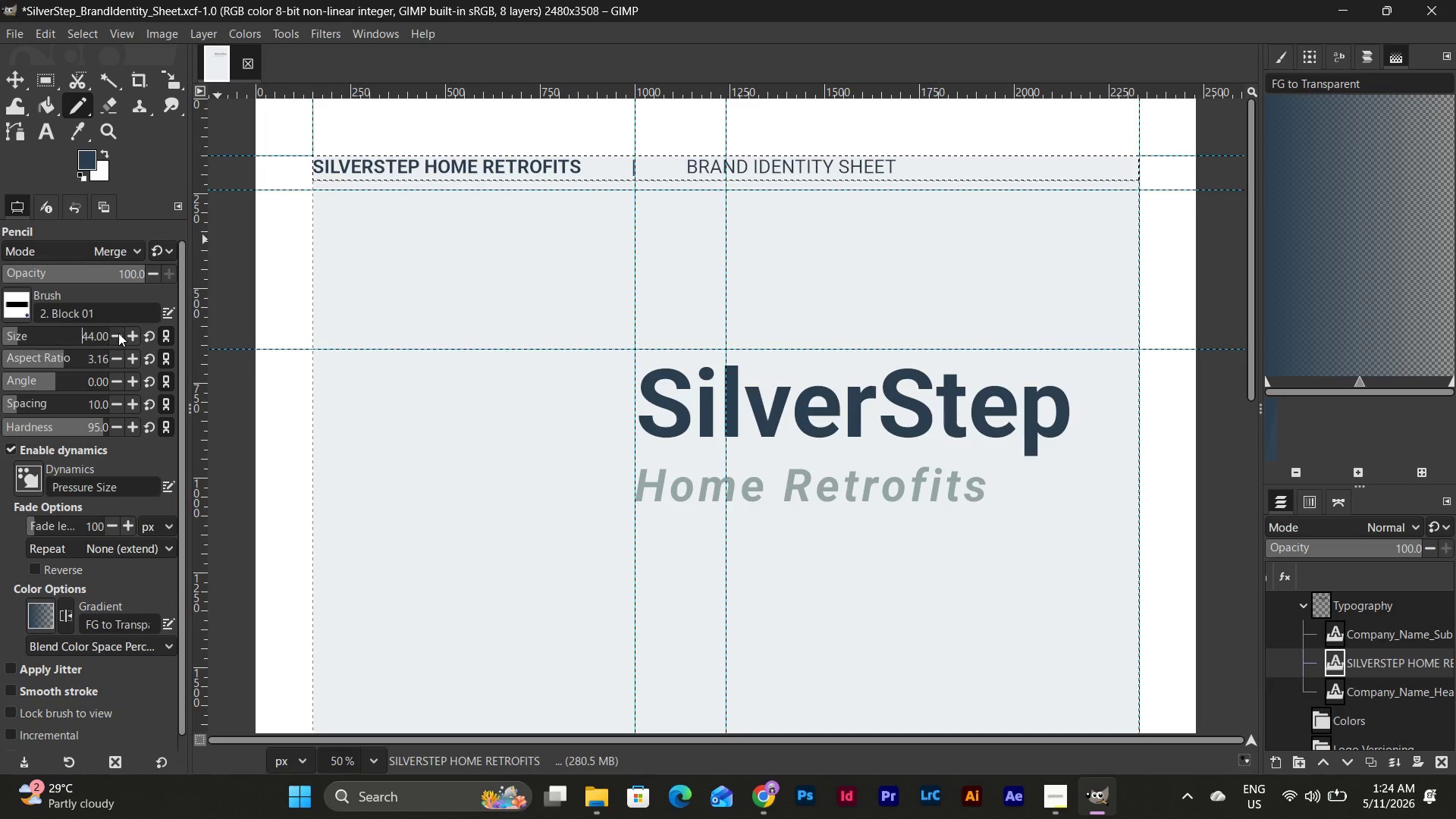 
triple_click([118, 333])
 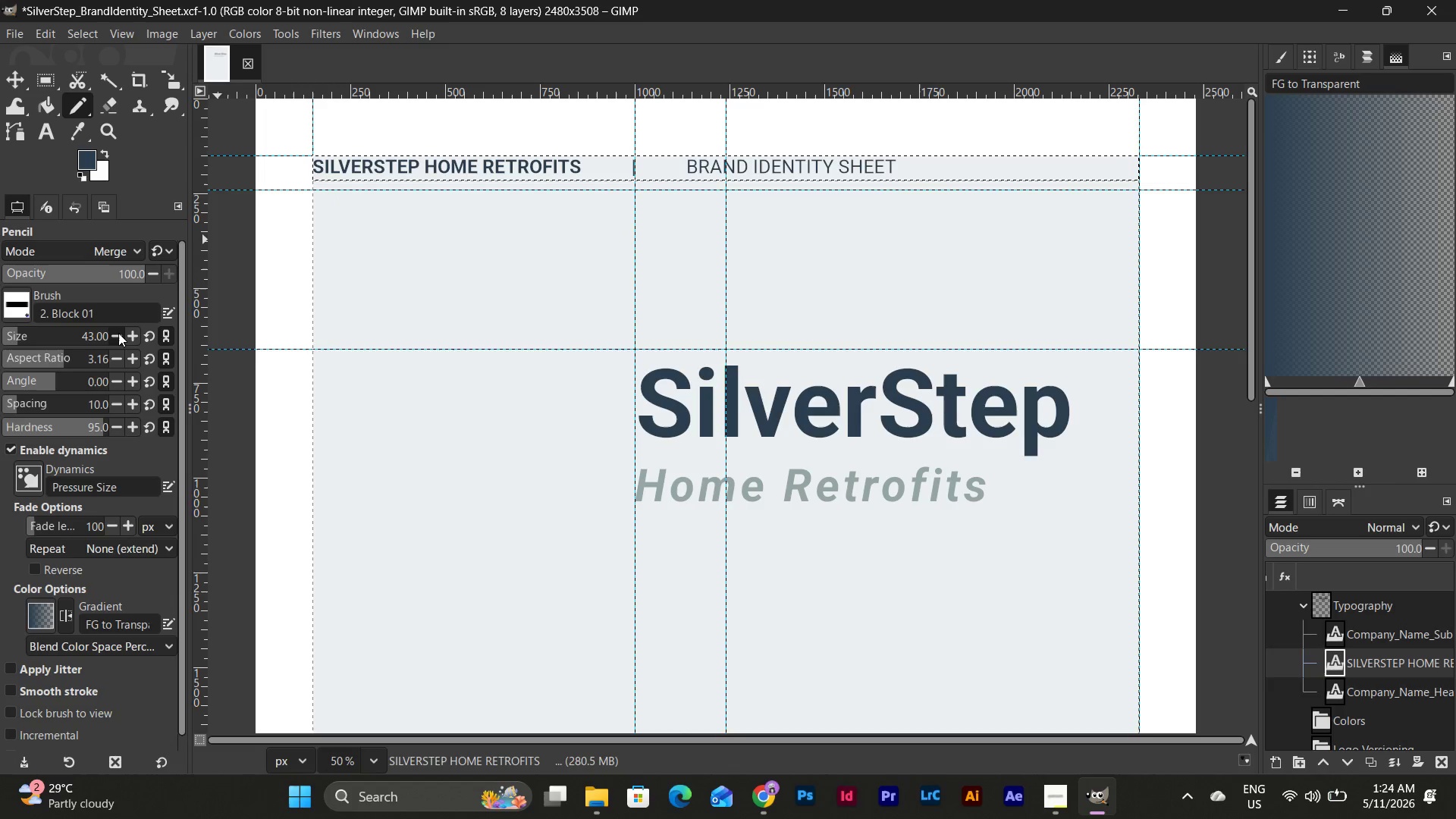 
triple_click([118, 333])
 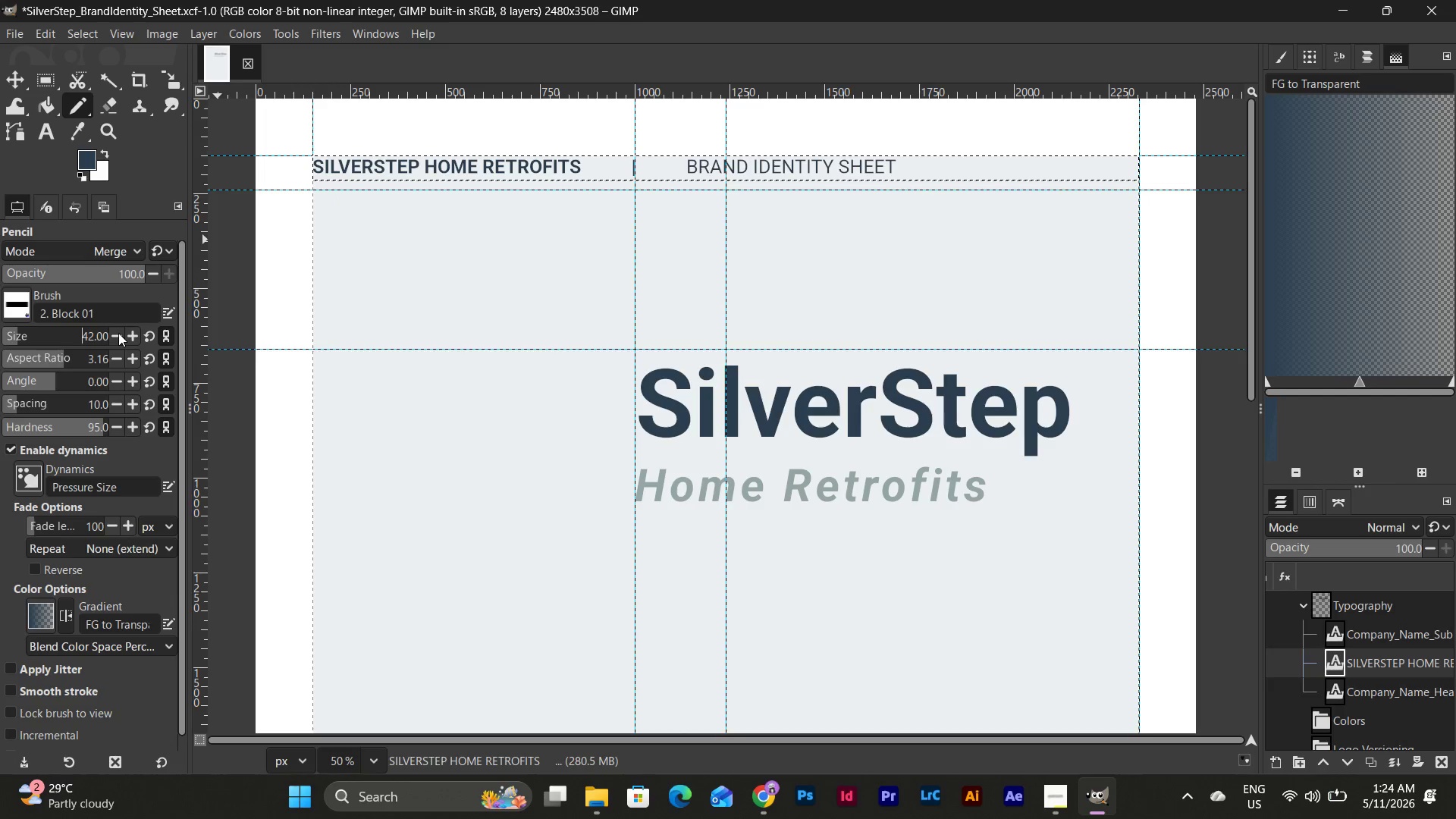 
triple_click([118, 333])
 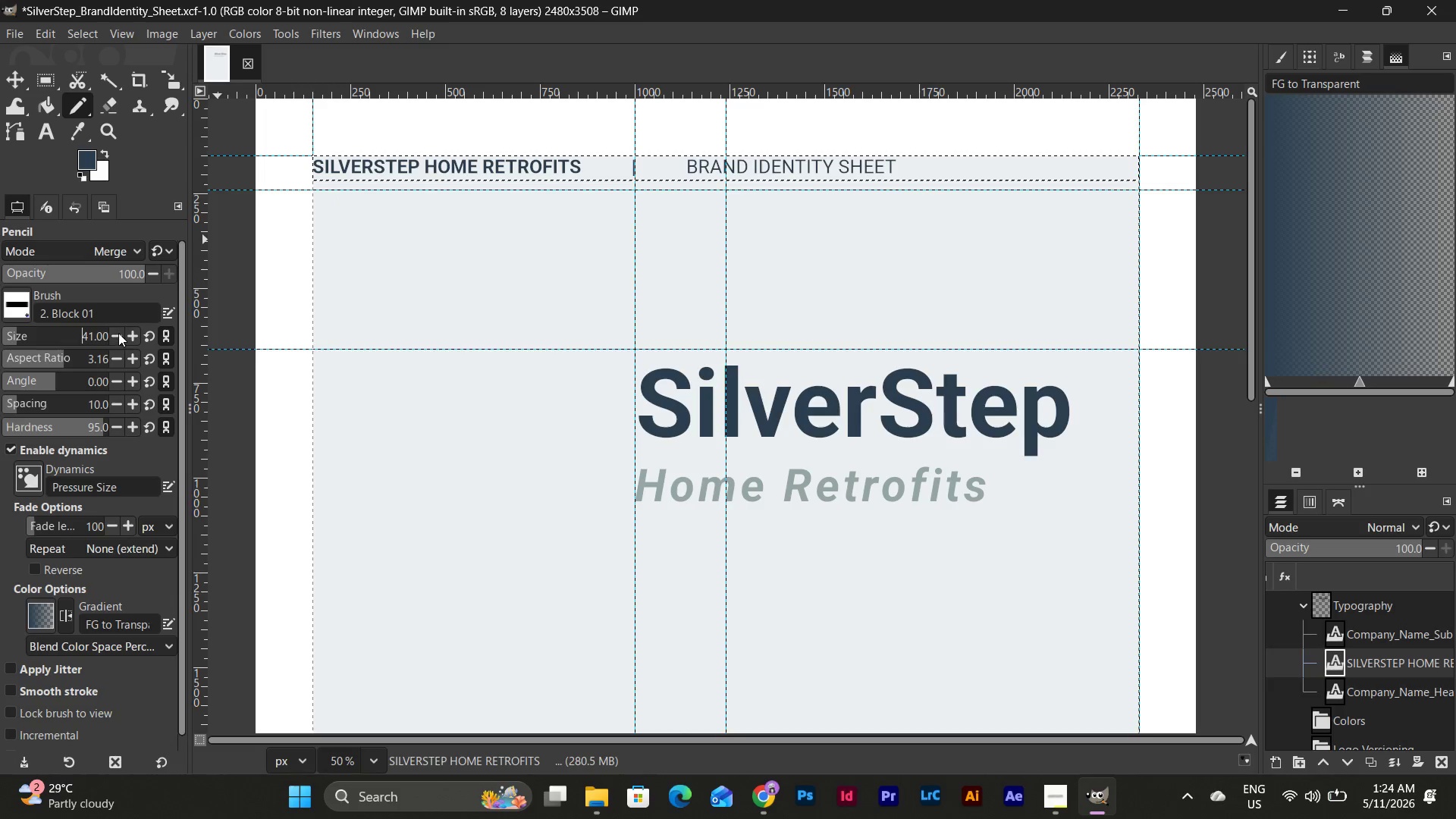 
triple_click([118, 333])
 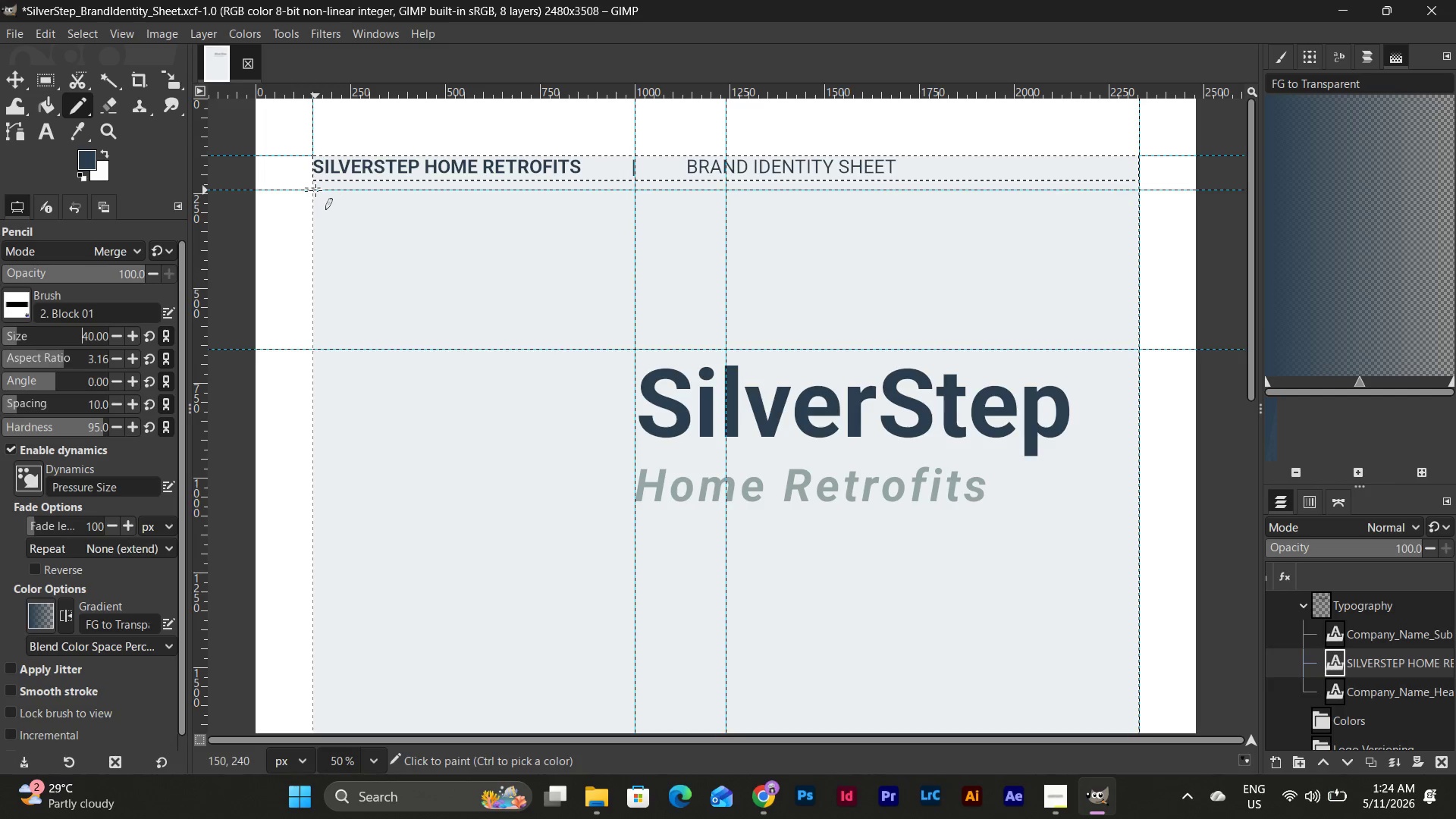 
wait(7.92)
 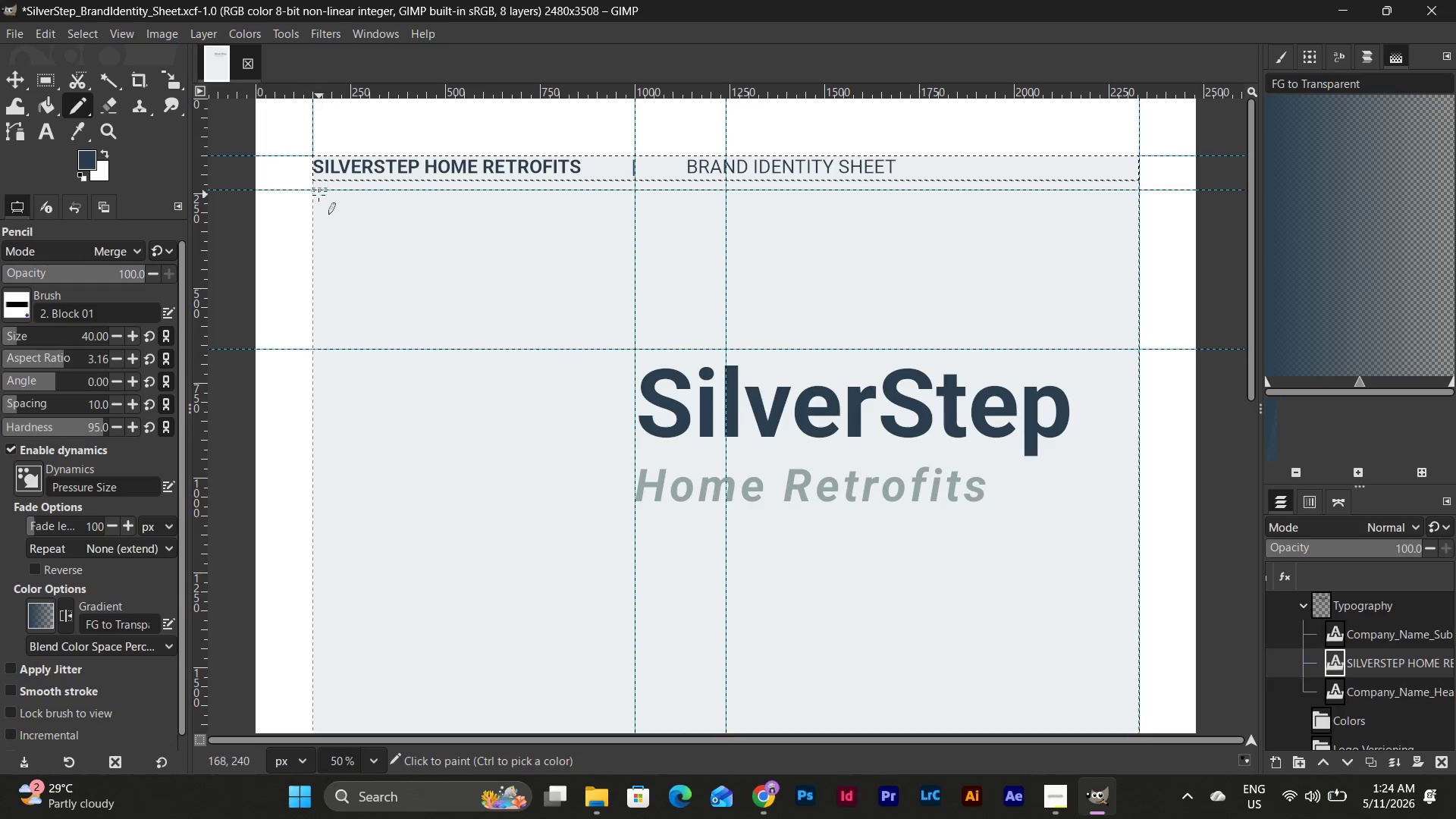 
hold_key(key=ShiftLeft, duration=2.42)
left_click_drag(start_coordinate=[315, 190], to_coordinate=[577, 212])
 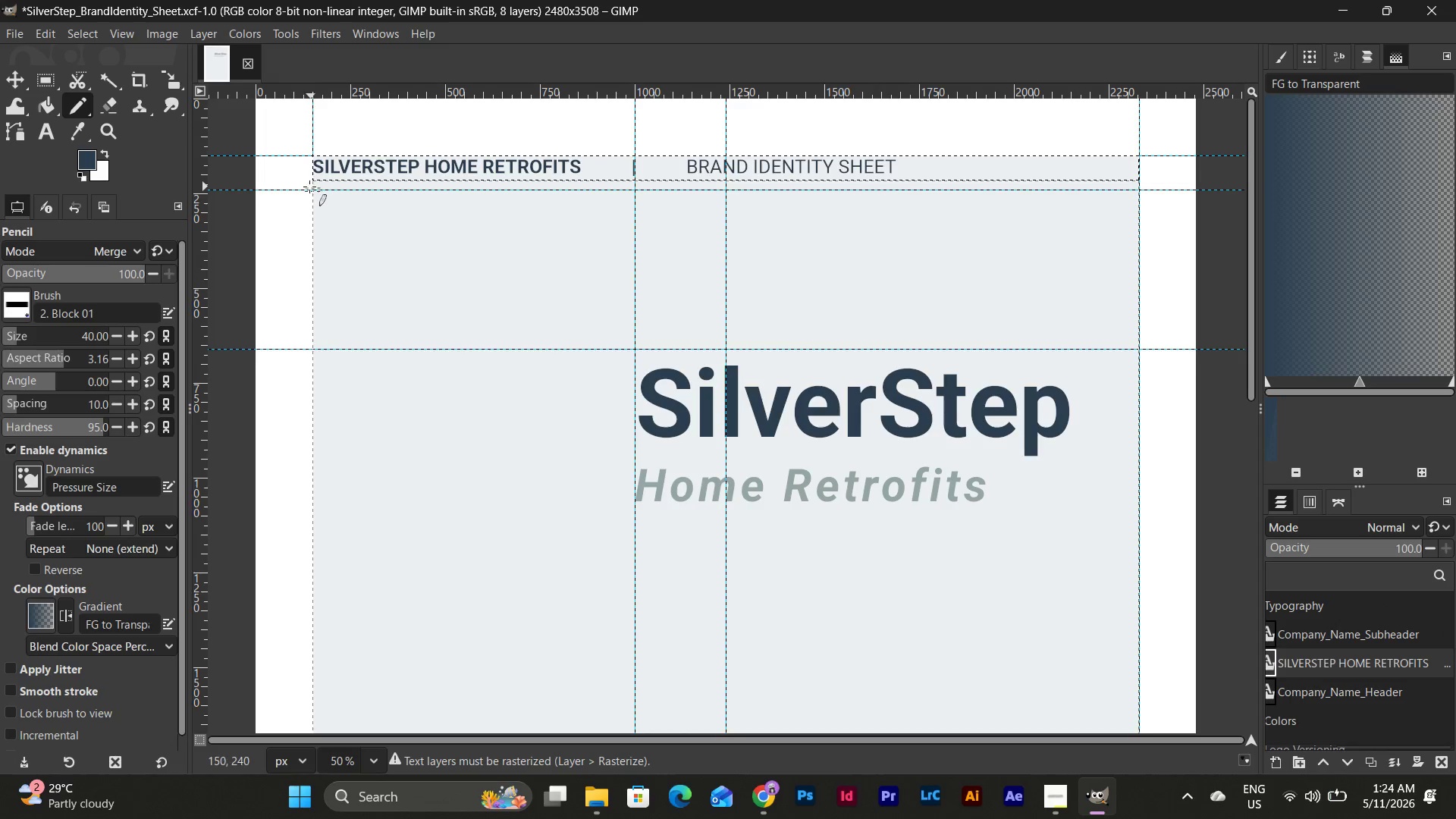 
hold_key(key=ShiftLeft, duration=1.12)
left_click_drag(start_coordinate=[315, 190], to_coordinate=[720, 220])
 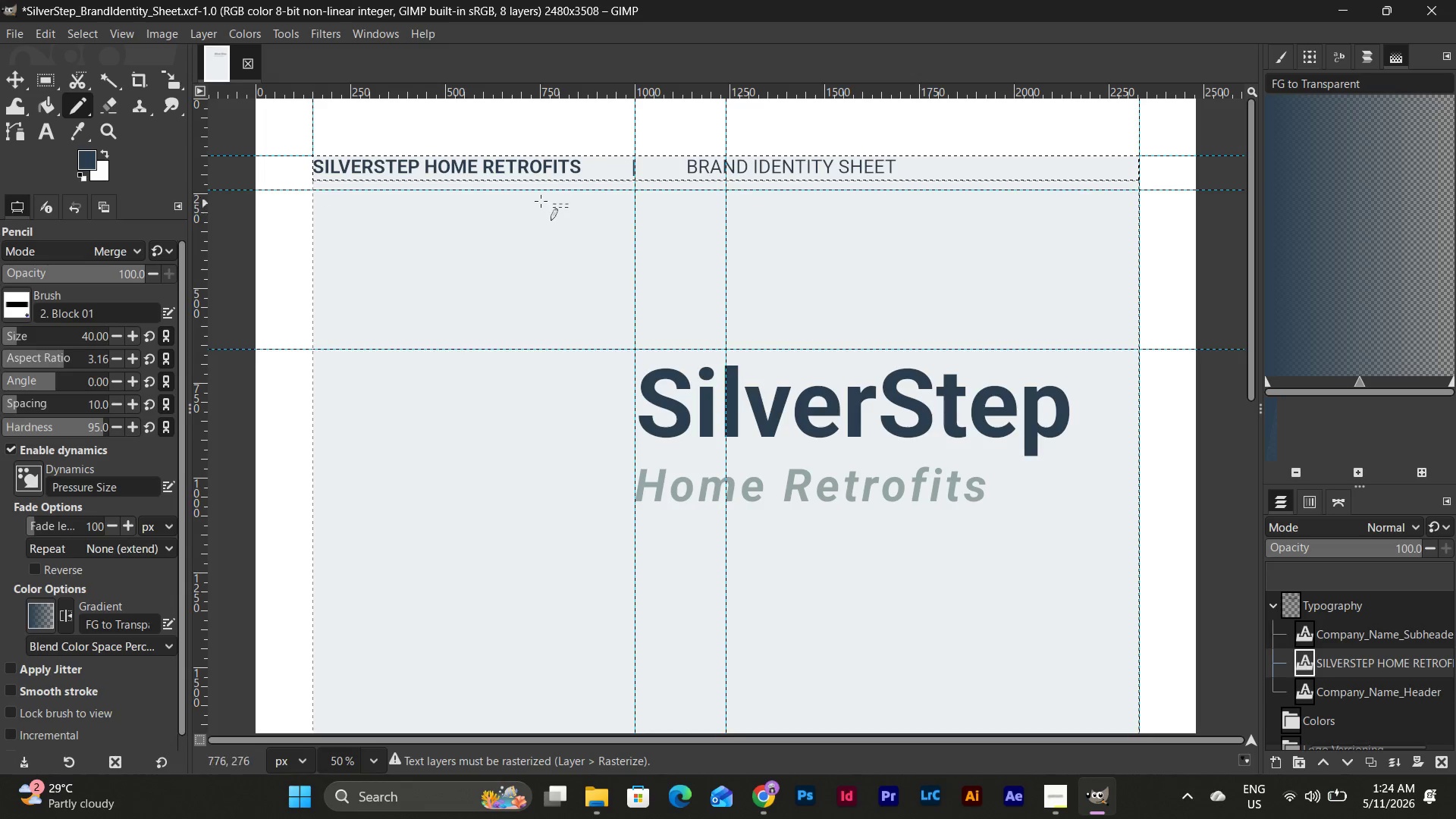 
left_click_drag(start_coordinate=[540, 200], to_coordinate=[792, 260])
 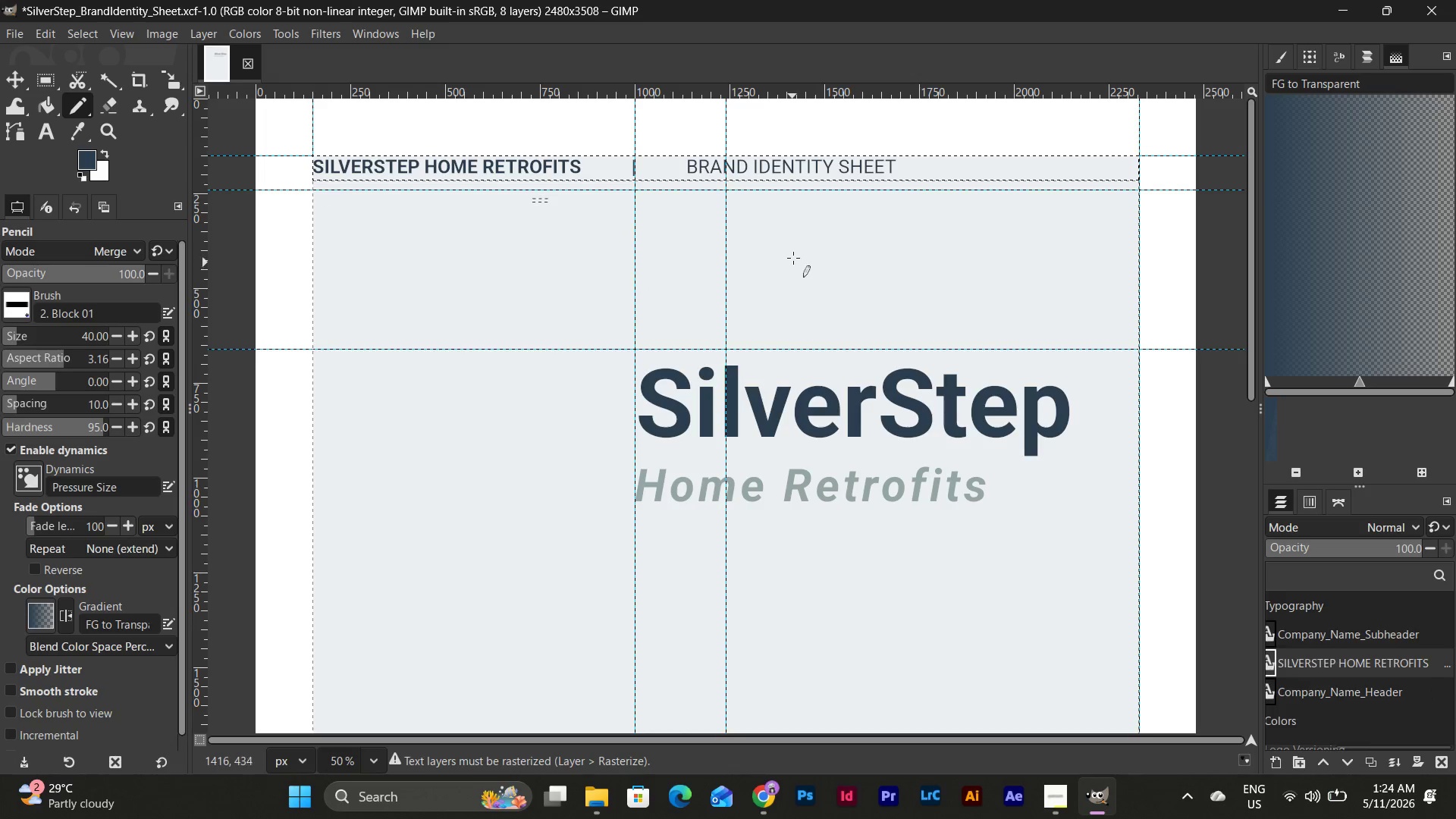 
left_click_drag(start_coordinate=[794, 250], to_coordinate=[796, 241])
 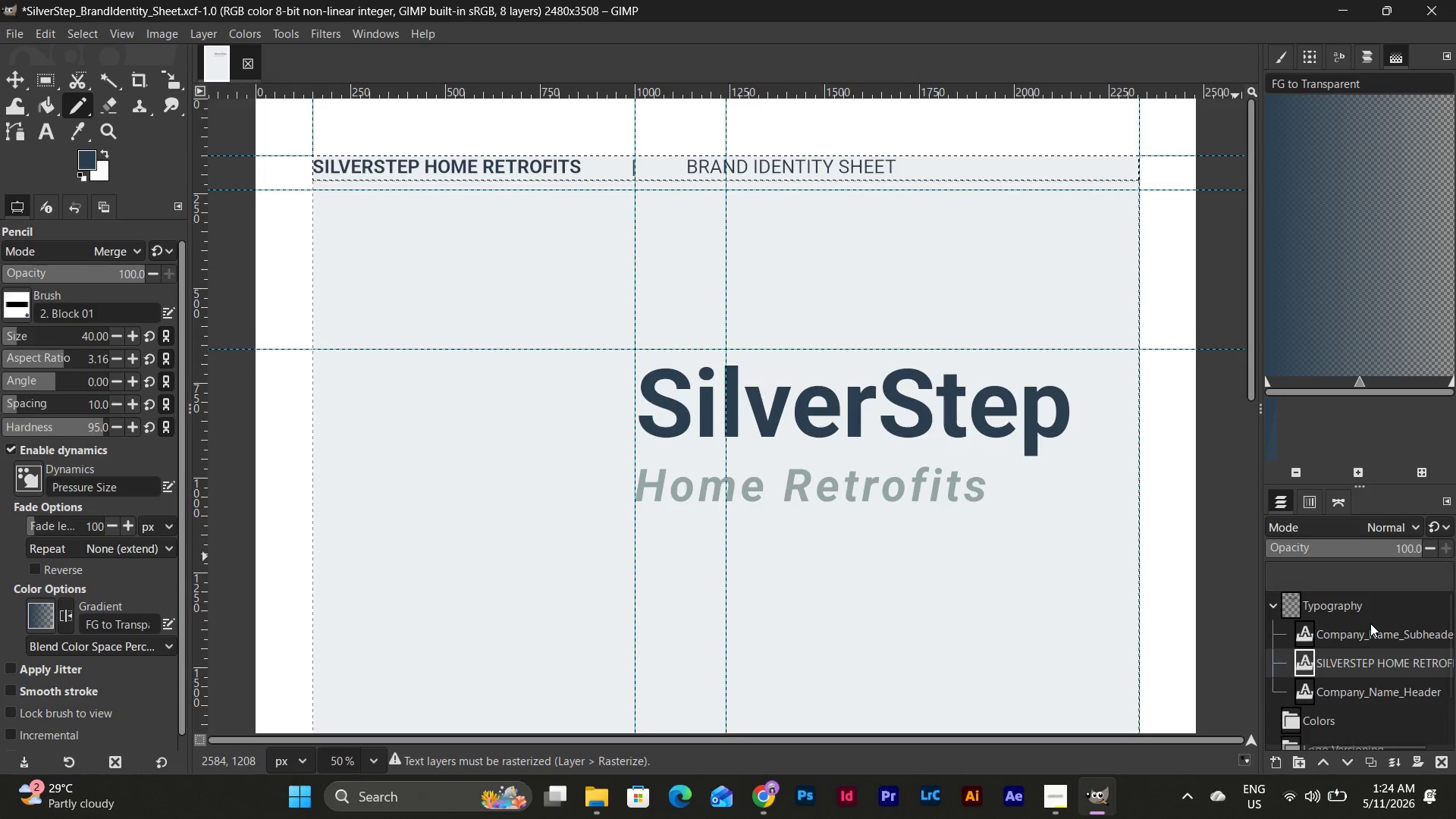 
scroll: coordinate [1370, 661], scroll_direction: up, amount: 2.0
 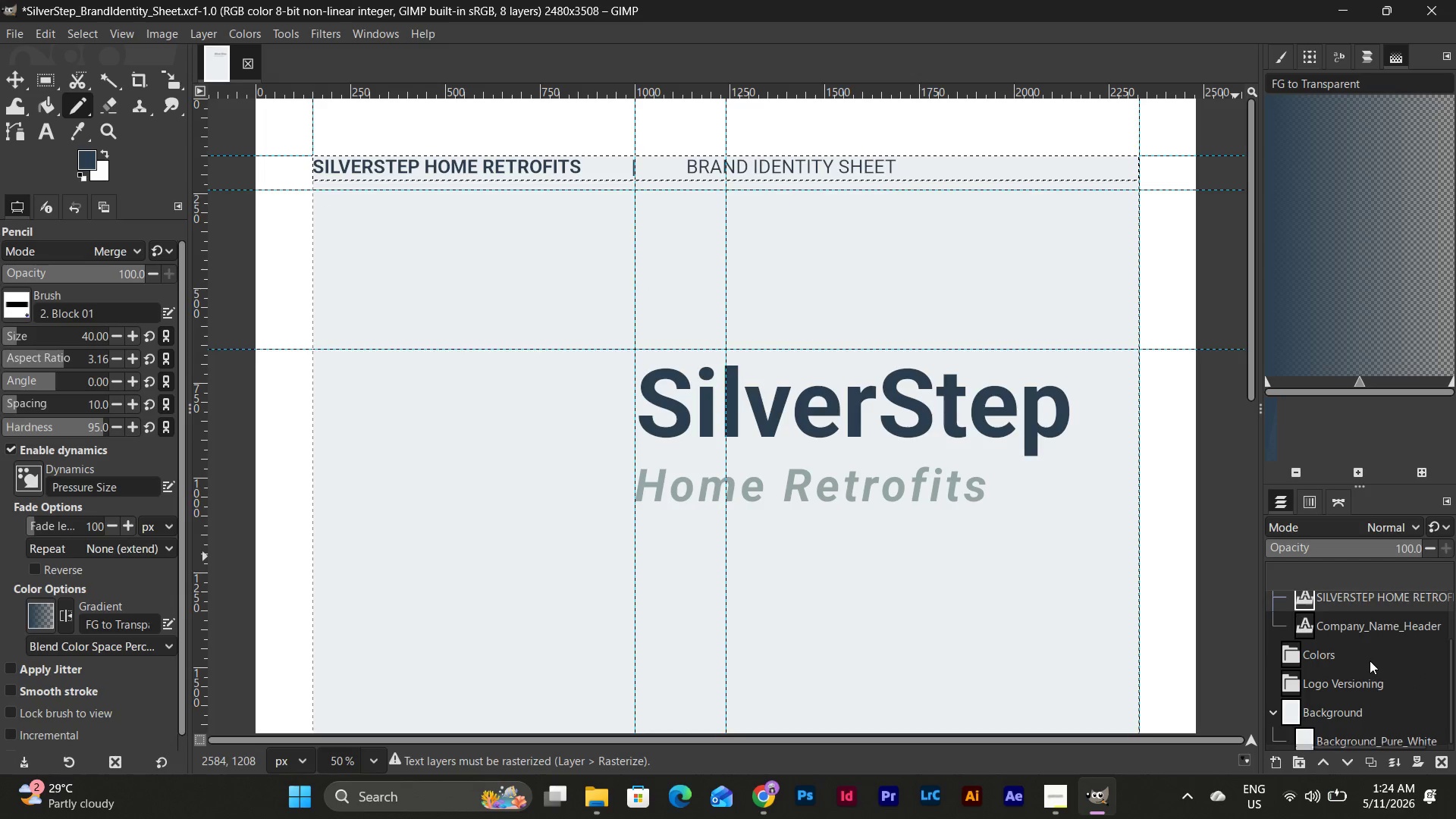 
scroll: coordinate [1370, 661], scroll_direction: none, amount: 0.0
 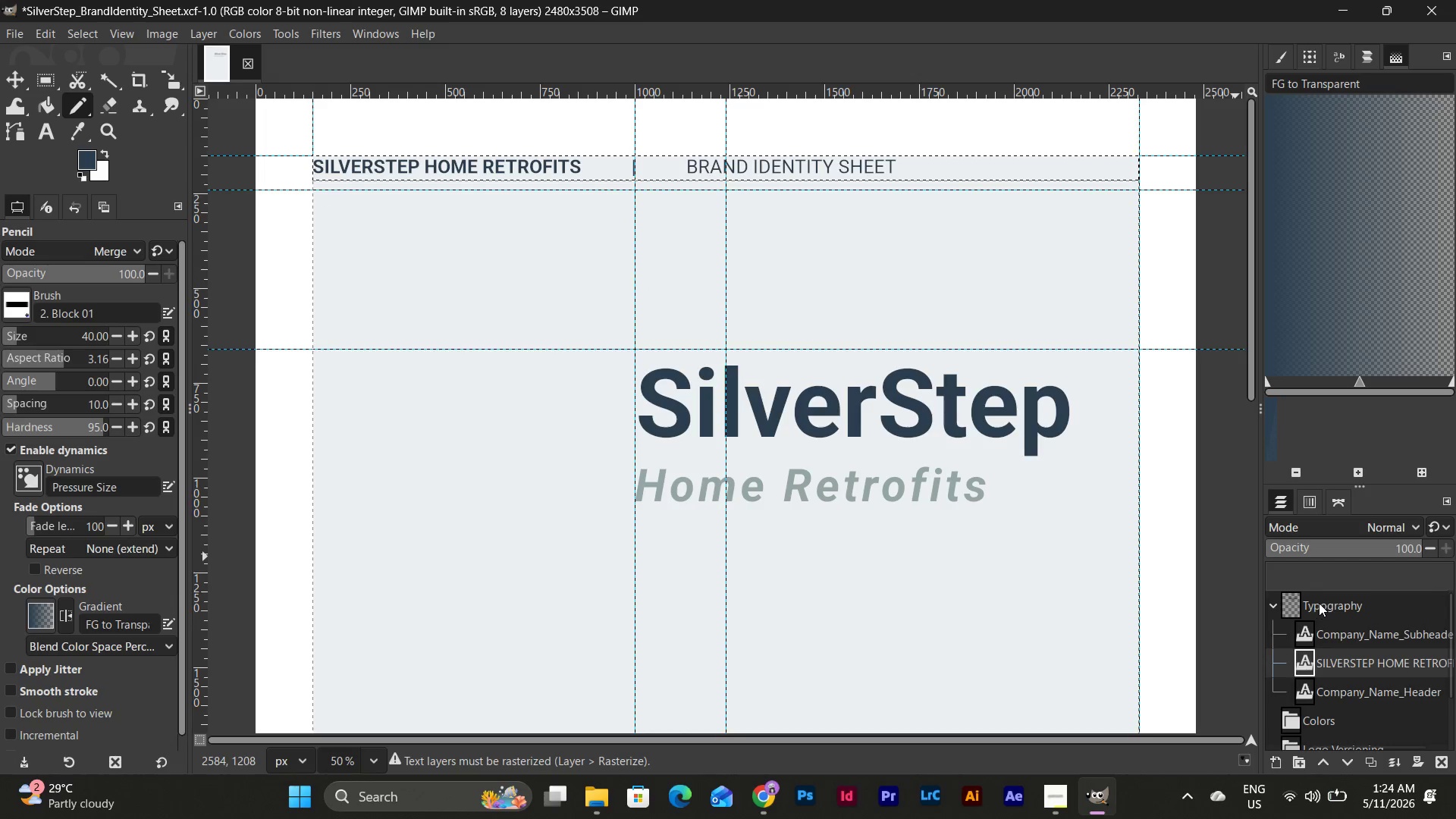 
left_click([1319, 601])
 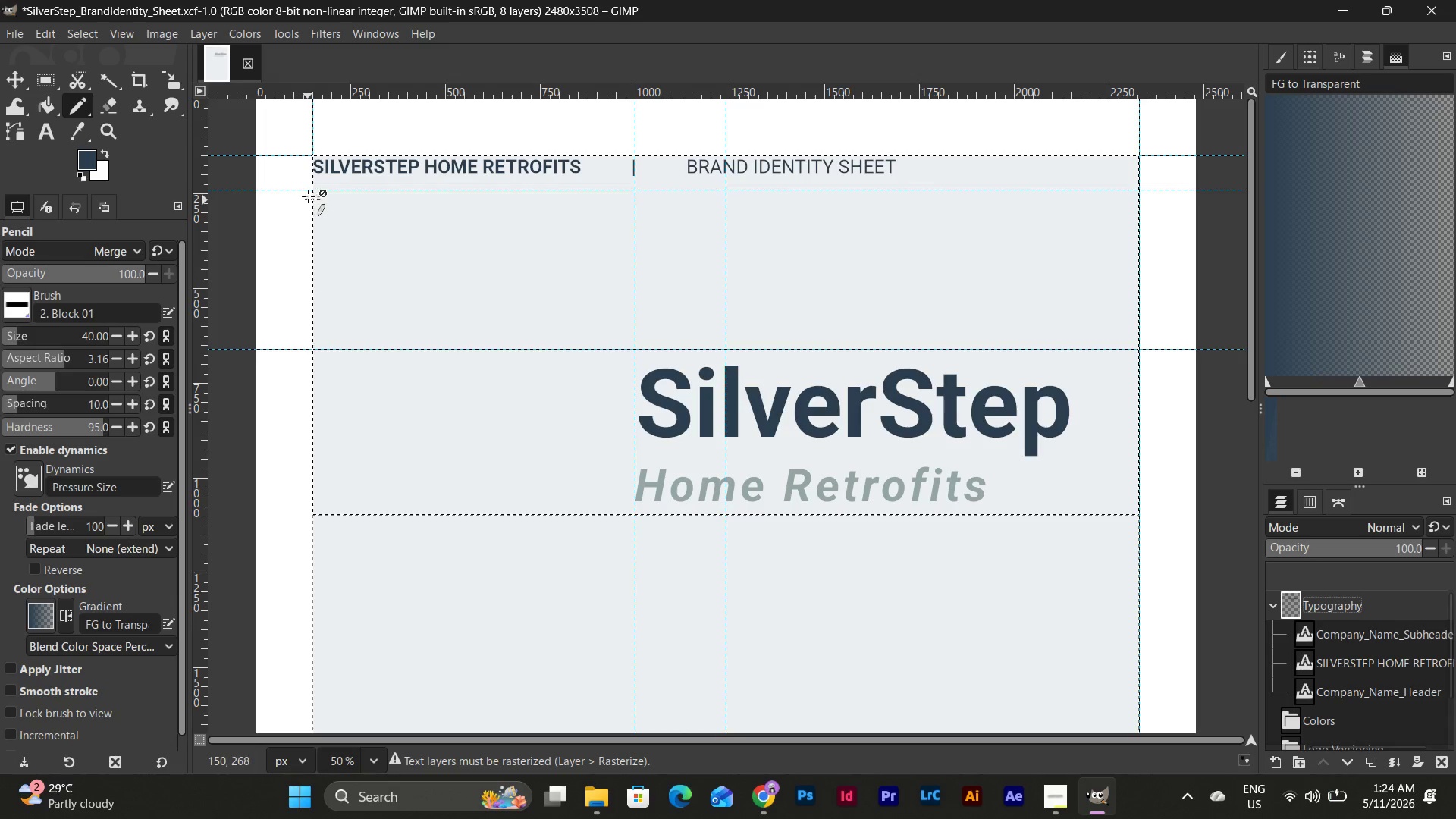 
left_click_drag(start_coordinate=[312, 190], to_coordinate=[1137, 199])
 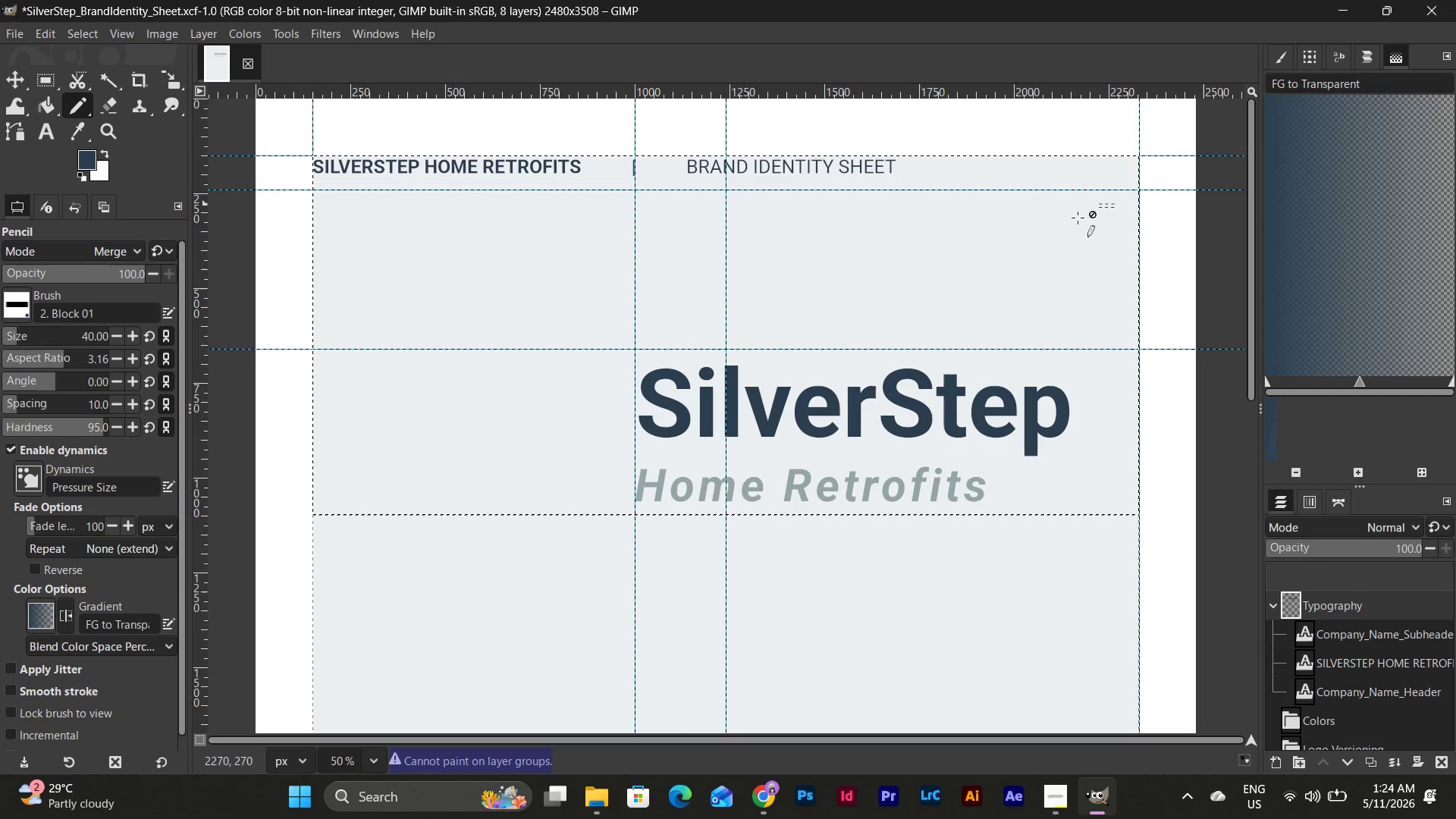 
hold_key(key=ShiftLeft, duration=4.02)
 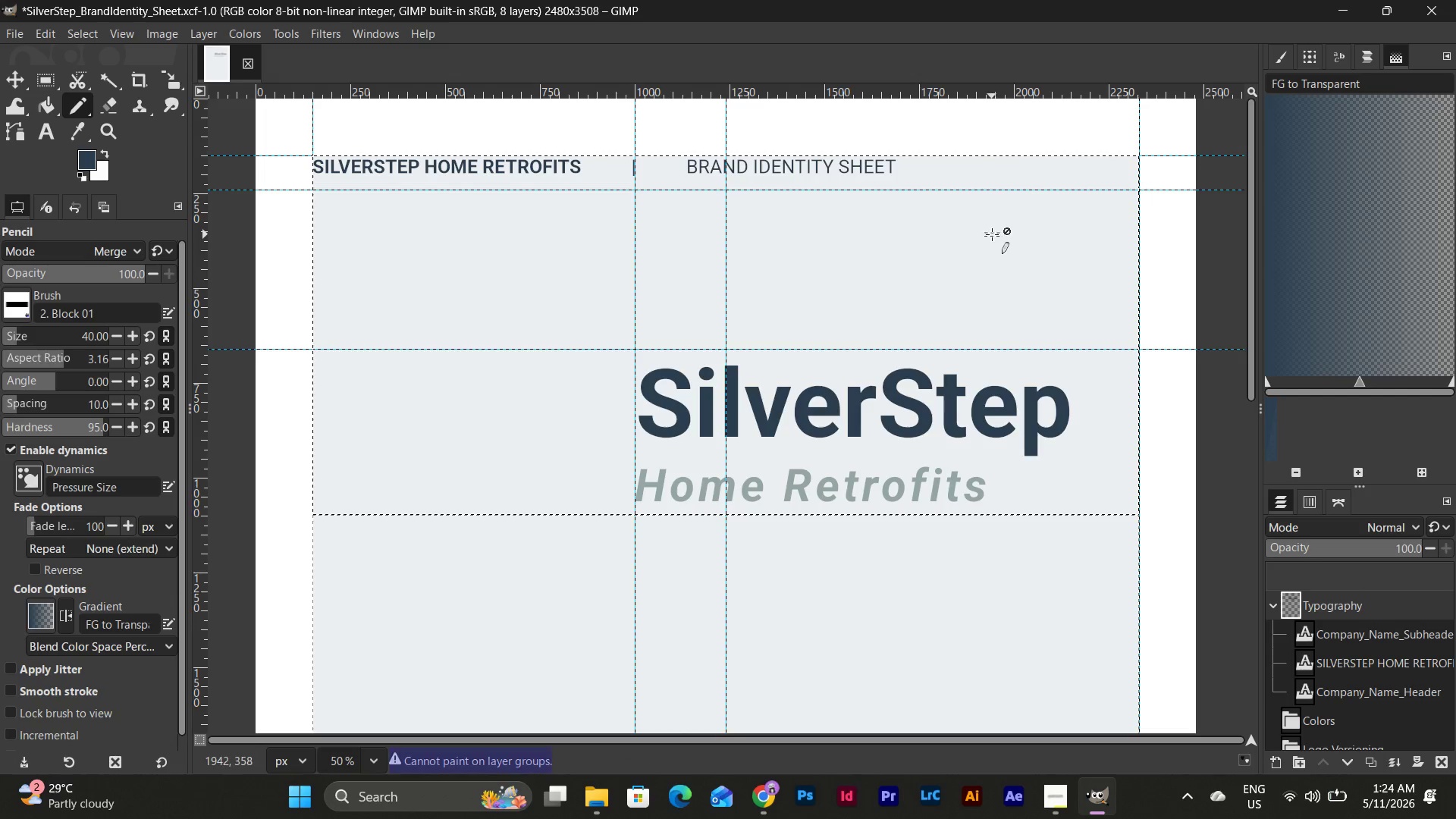 
hold_key(key=ControlLeft, duration=0.86)
 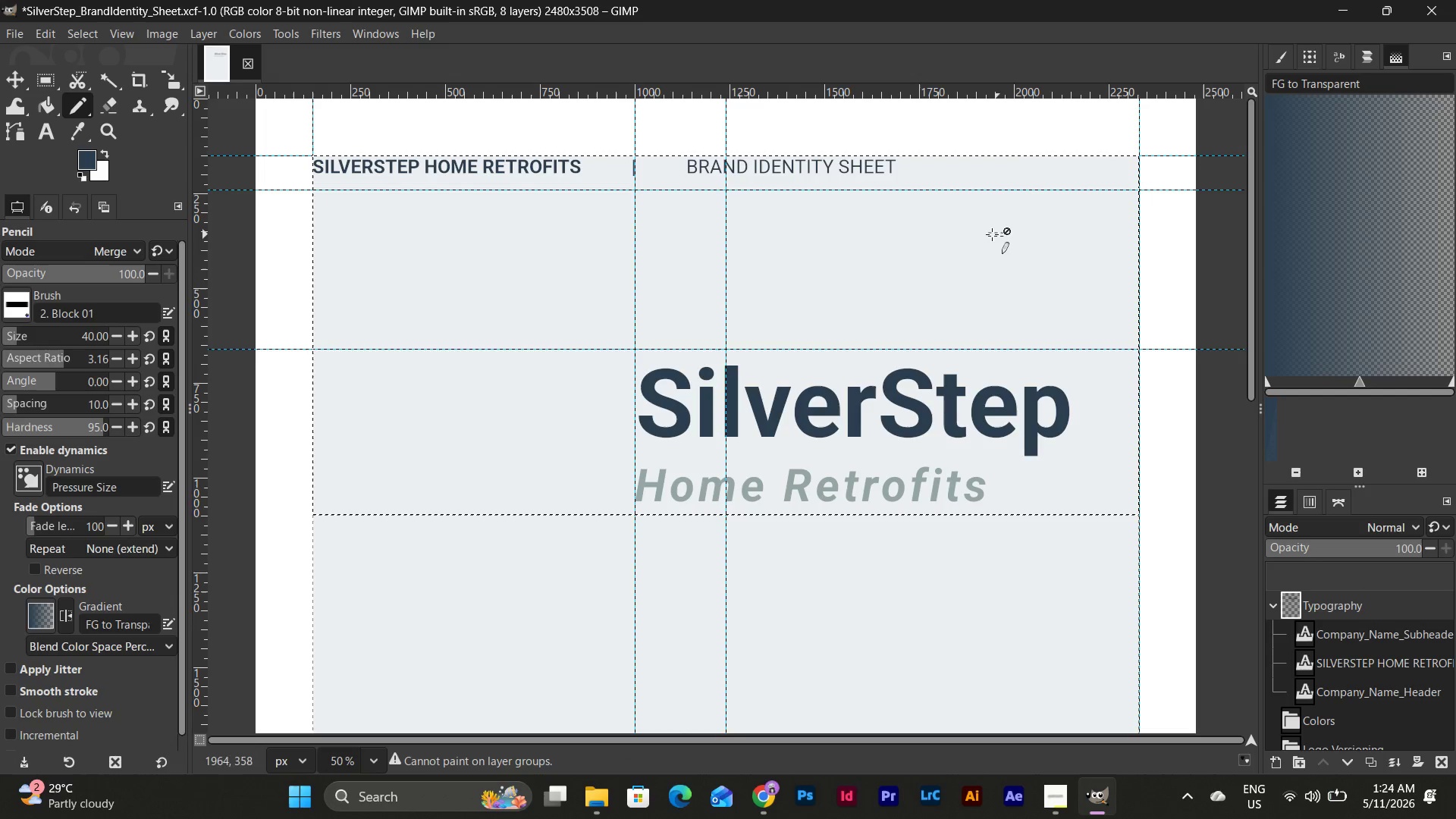 
left_click([992, 234])
 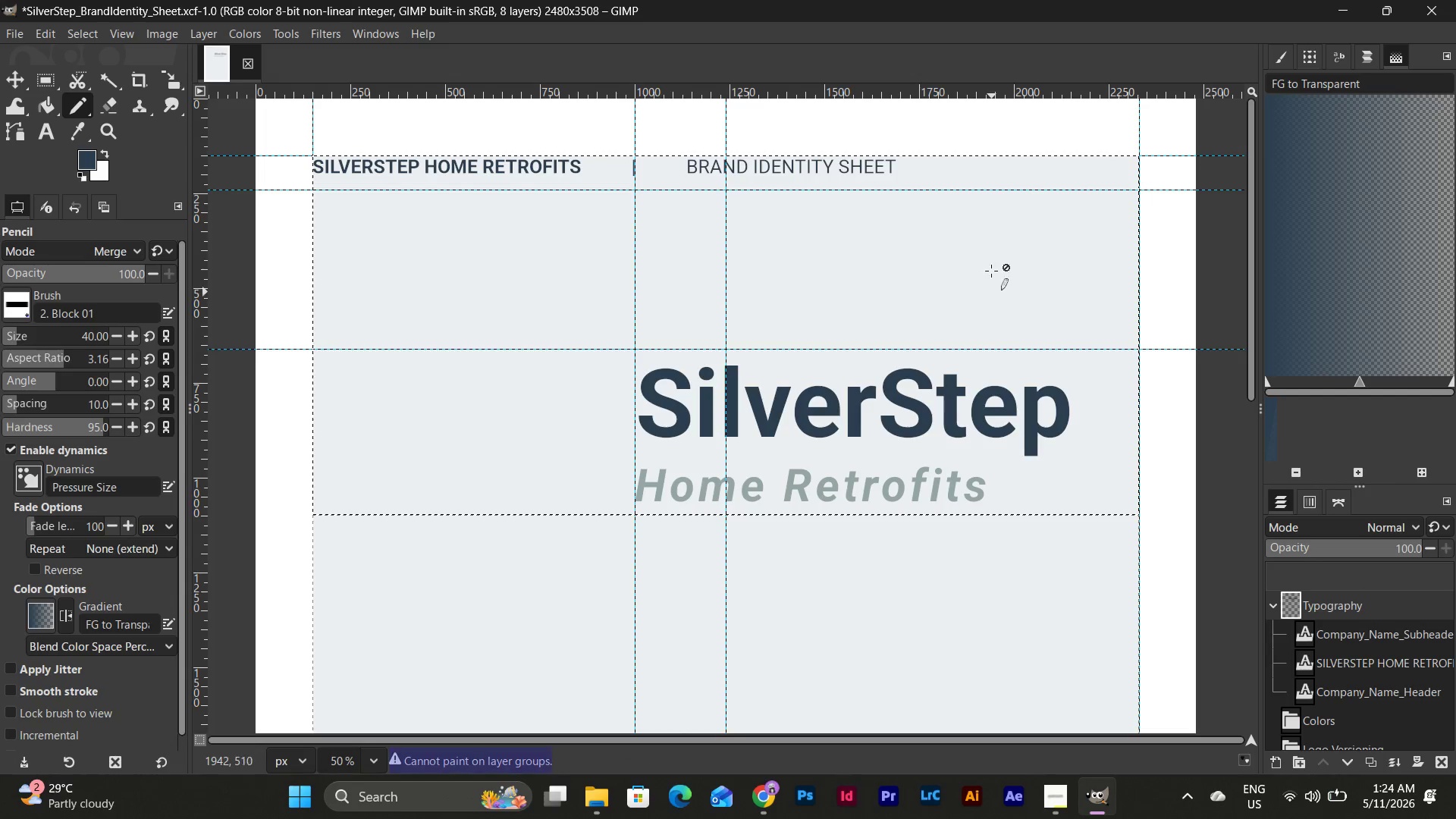 
left_click_drag(start_coordinate=[988, 253], to_coordinate=[982, 343])
 